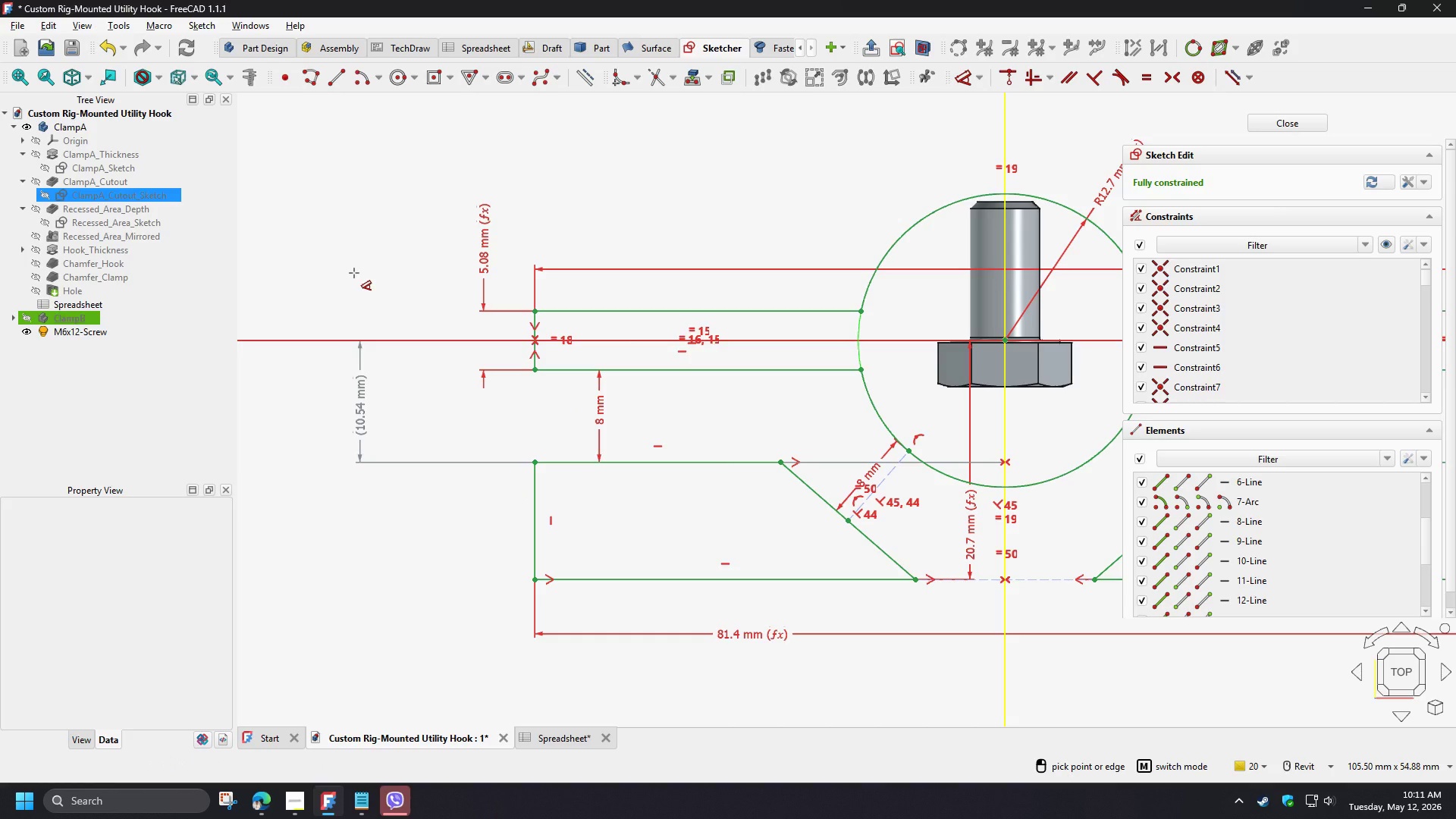 
wait(8.28)
 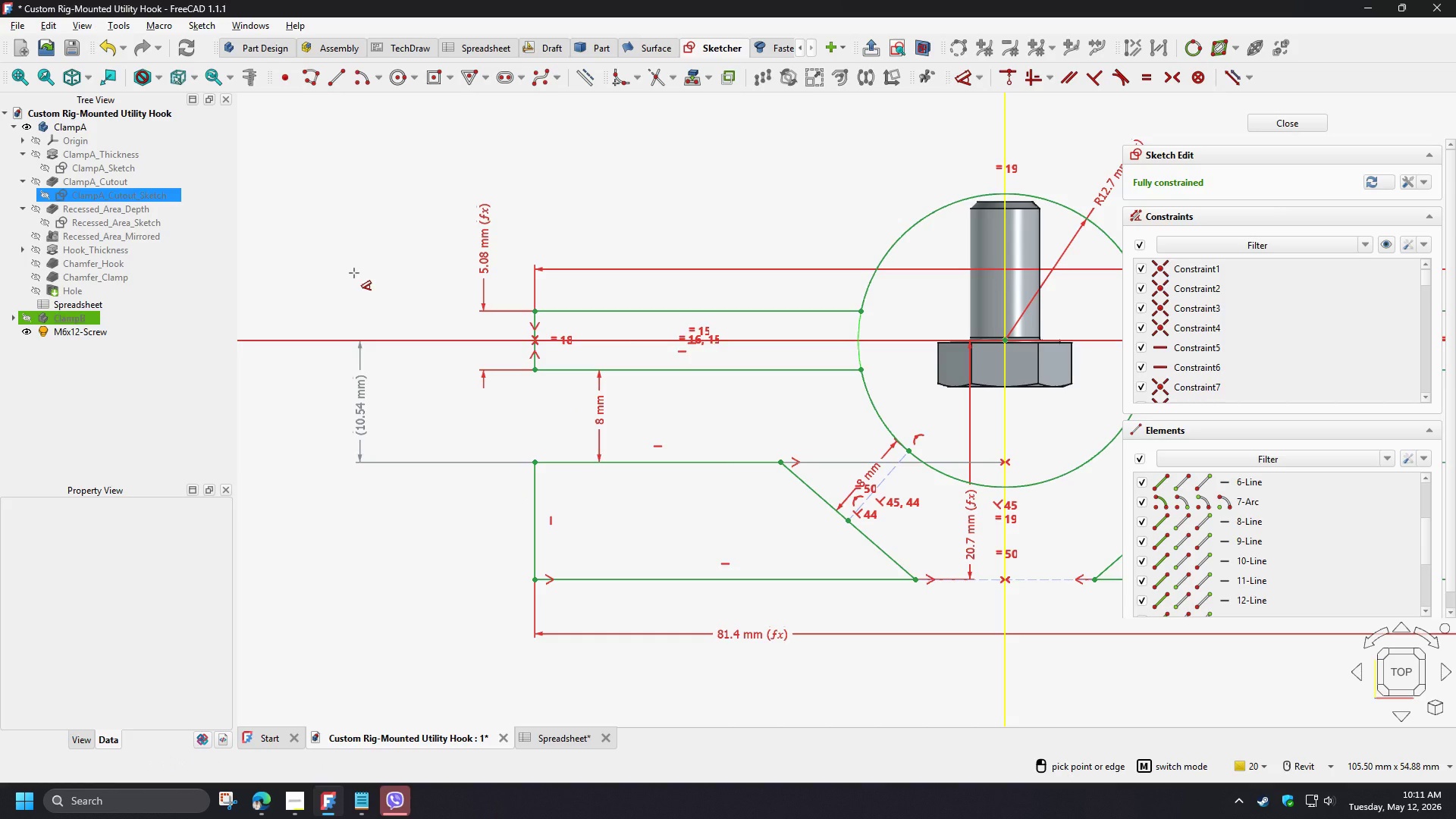 
right_click([354, 273])
 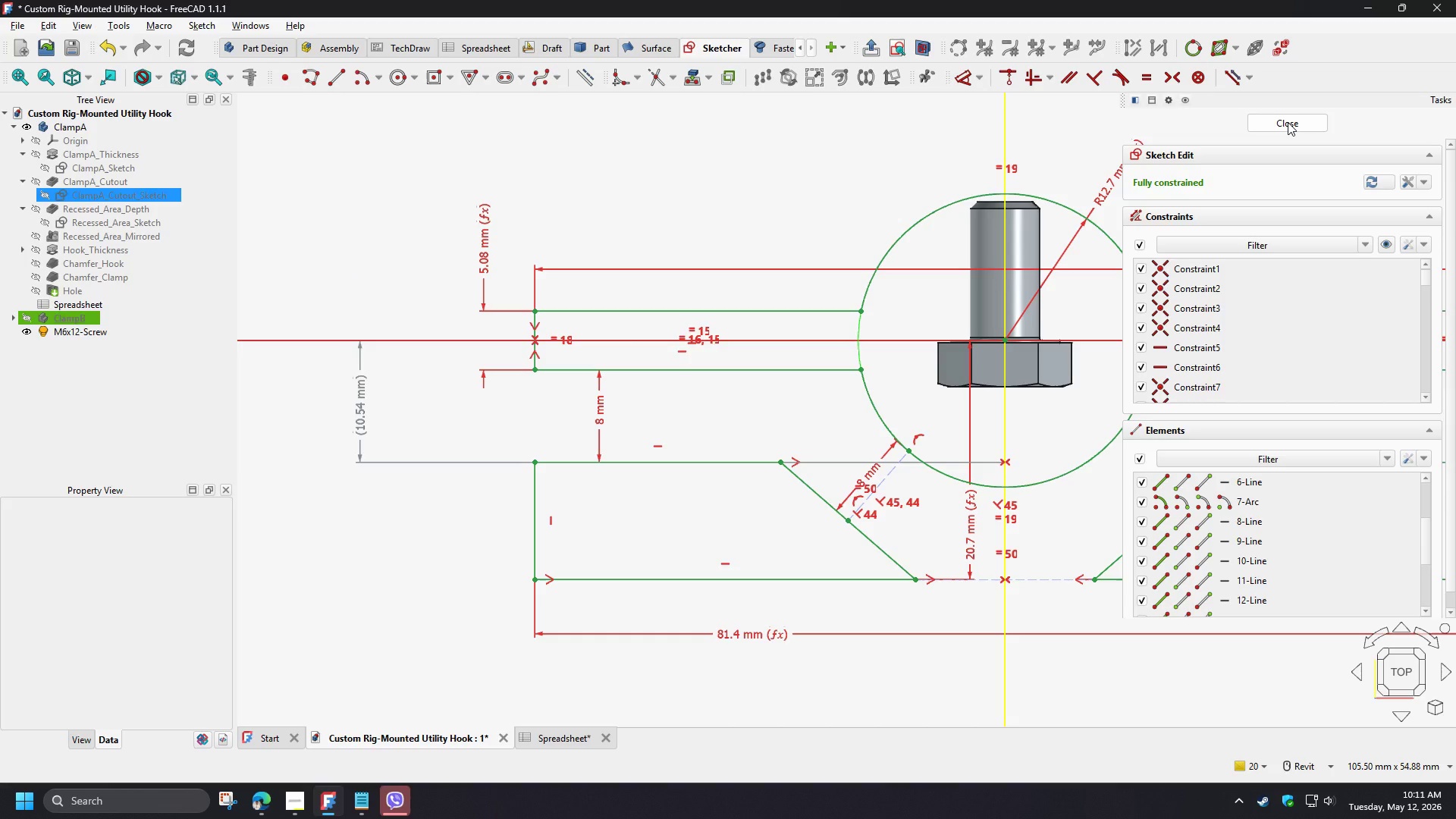 
left_click([1288, 122])
 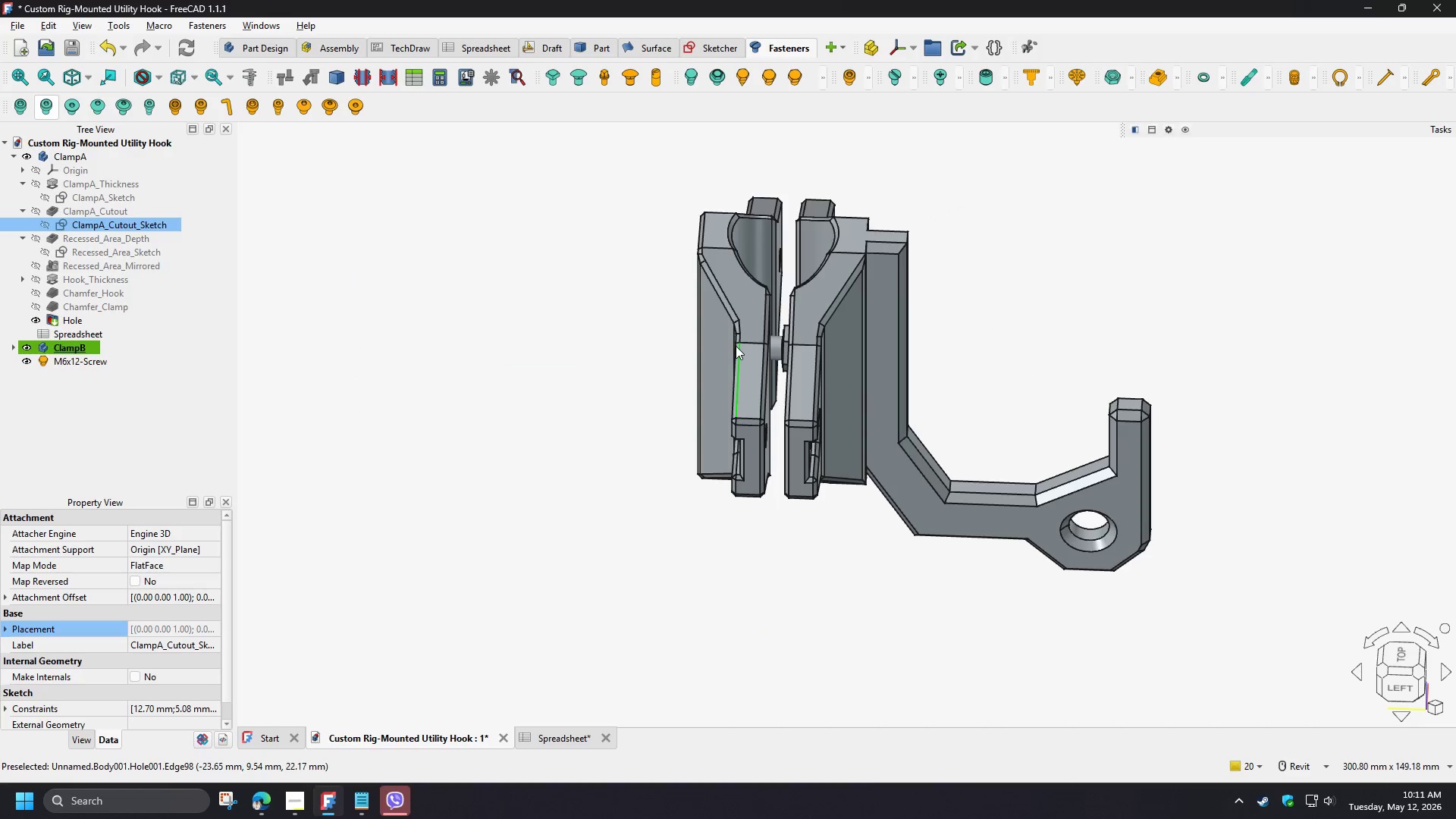 
hold_key(key=ShiftLeft, duration=1.31)
 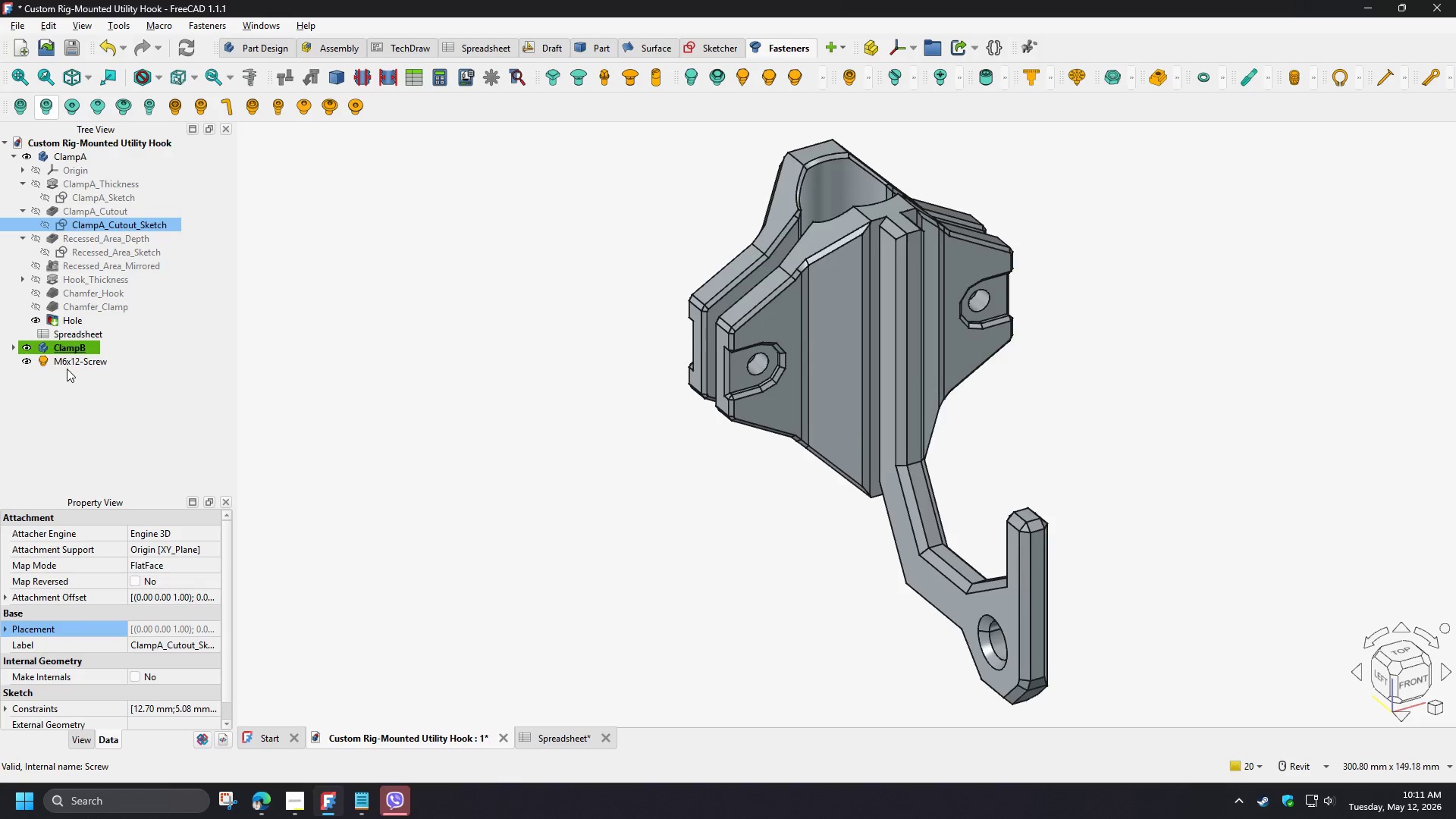 
left_click([64, 365])
 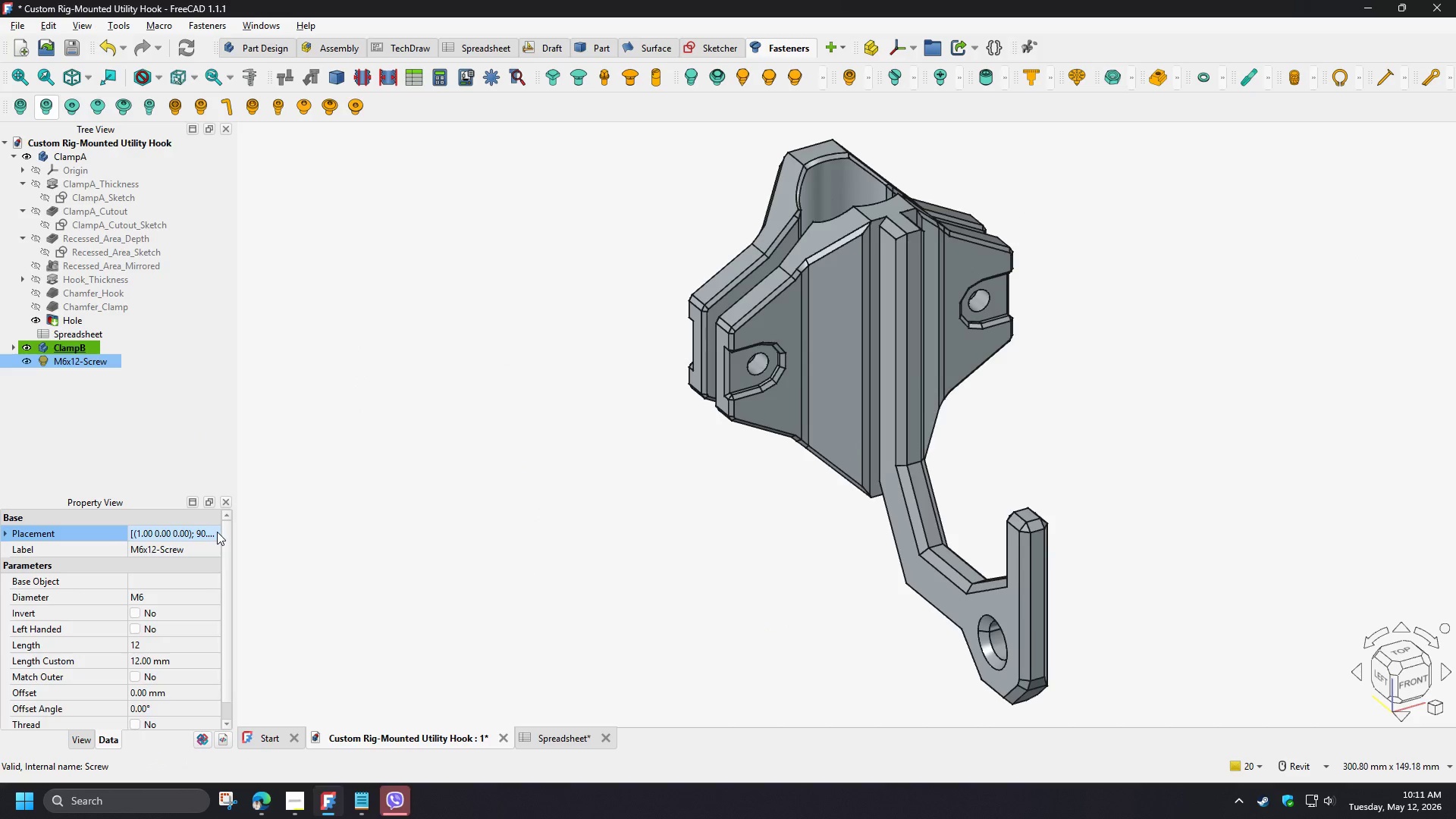 
double_click([217, 532])
 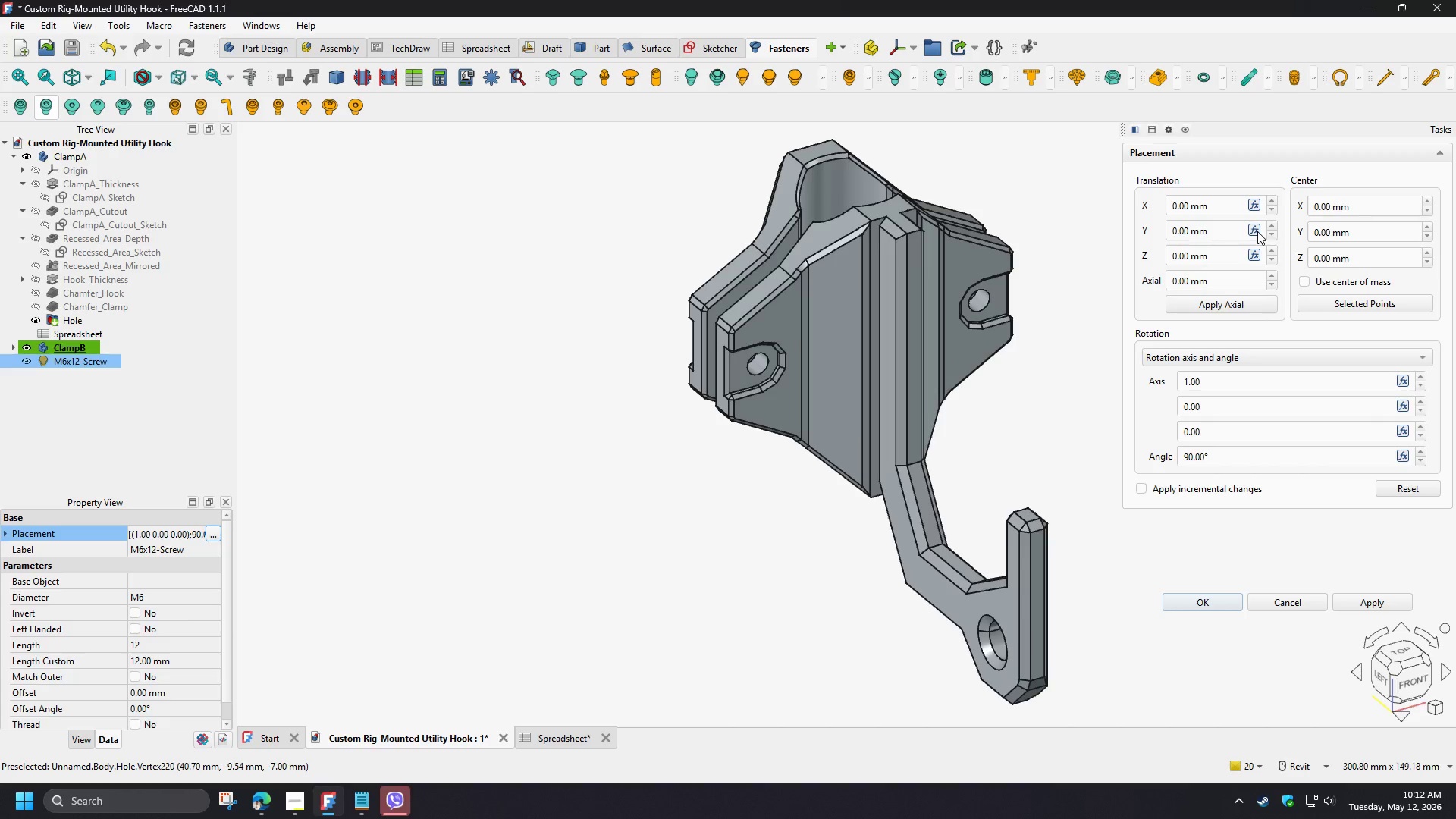 
wait(6.81)
 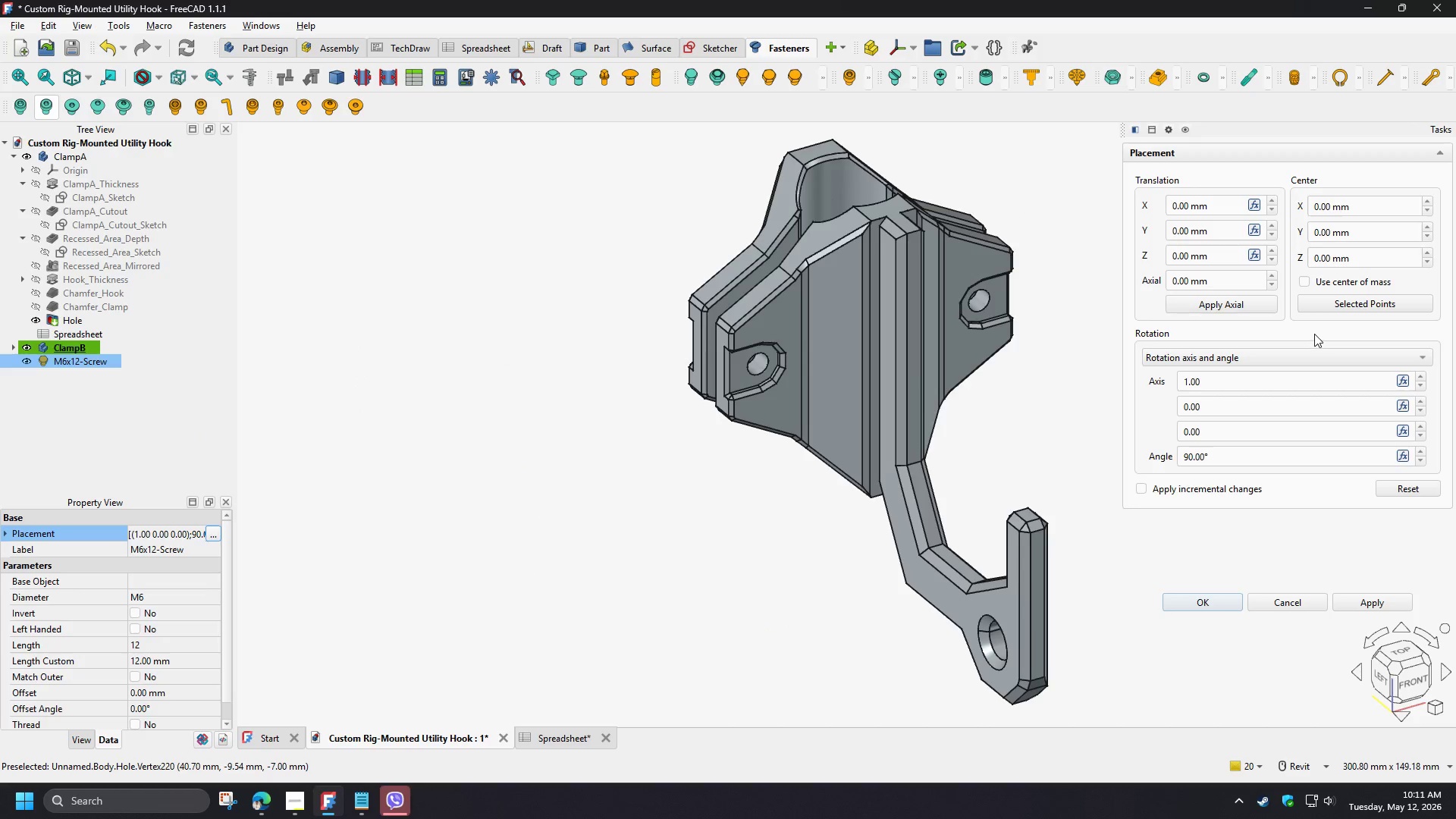 
left_click([1257, 231])
 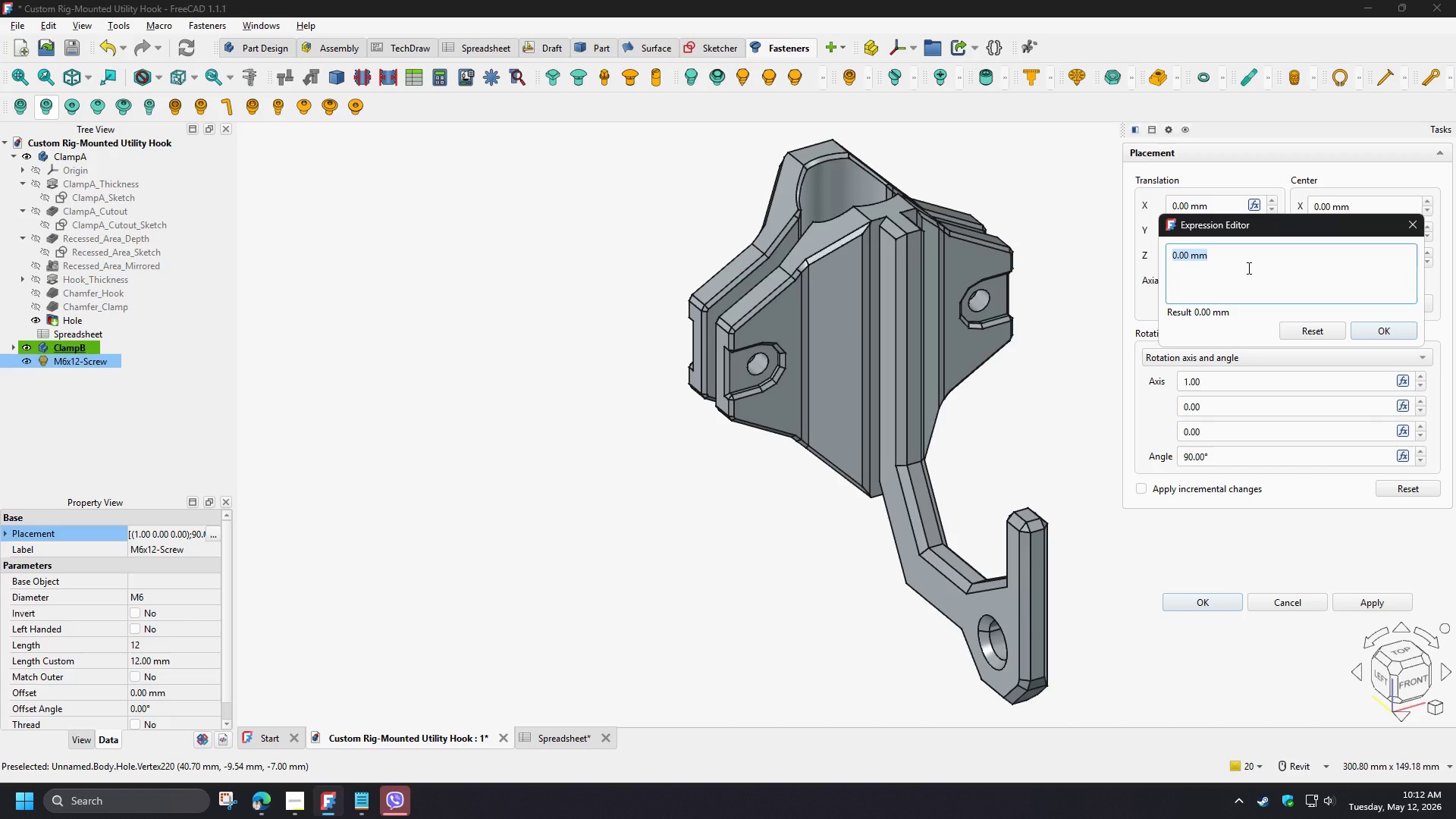 
type(rec)
 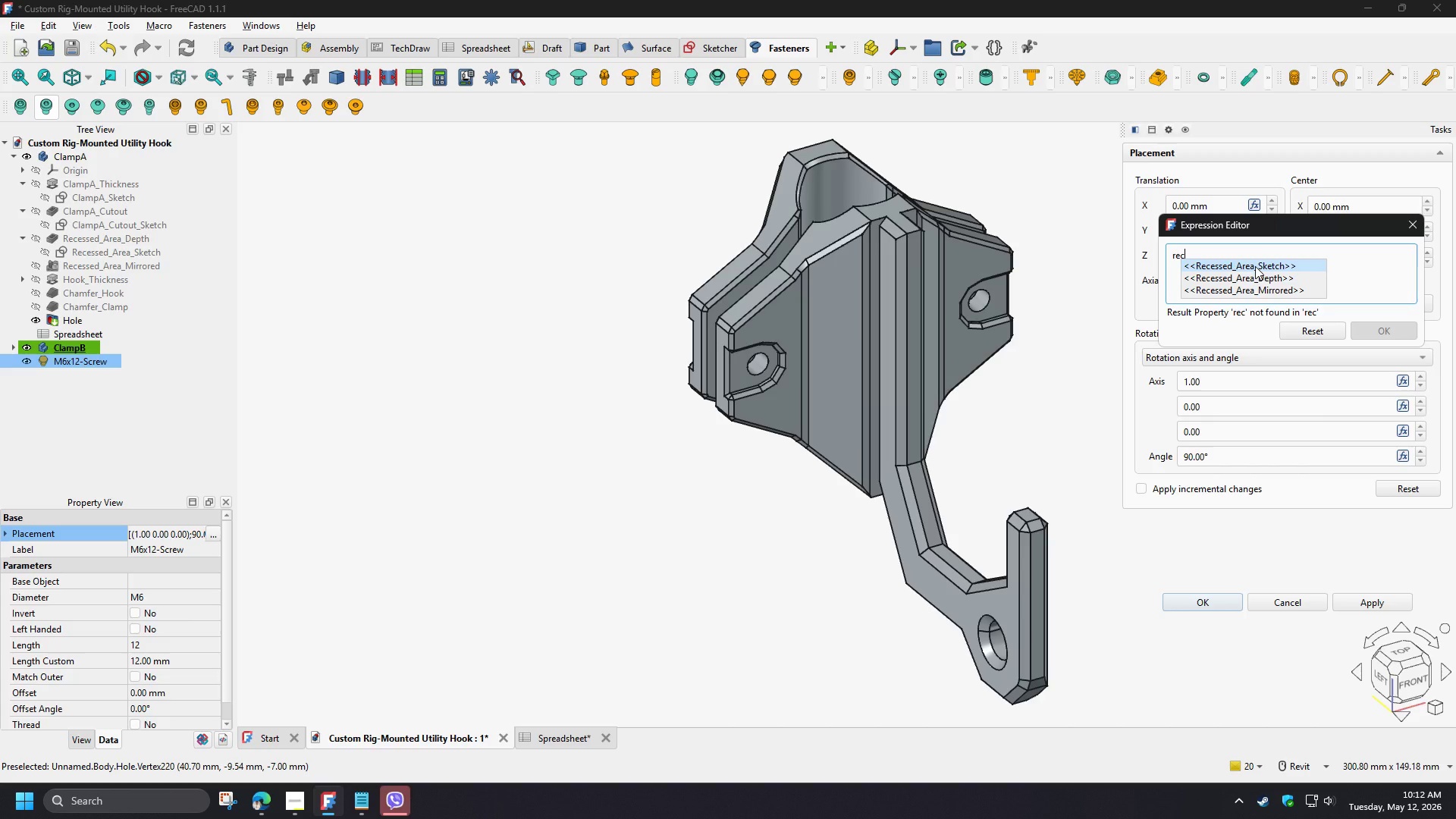 
left_click([1255, 266])
 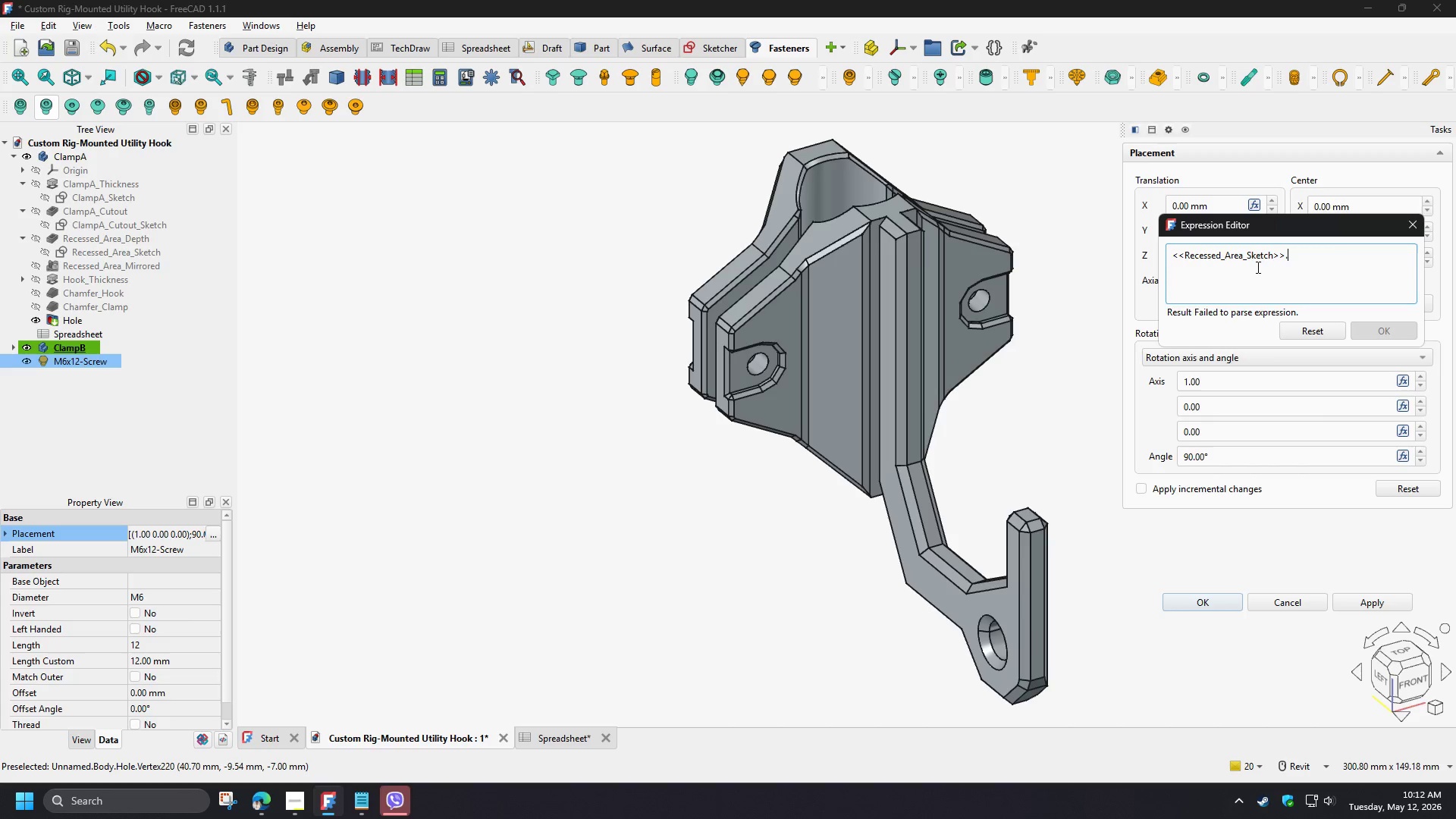 
key(C)
 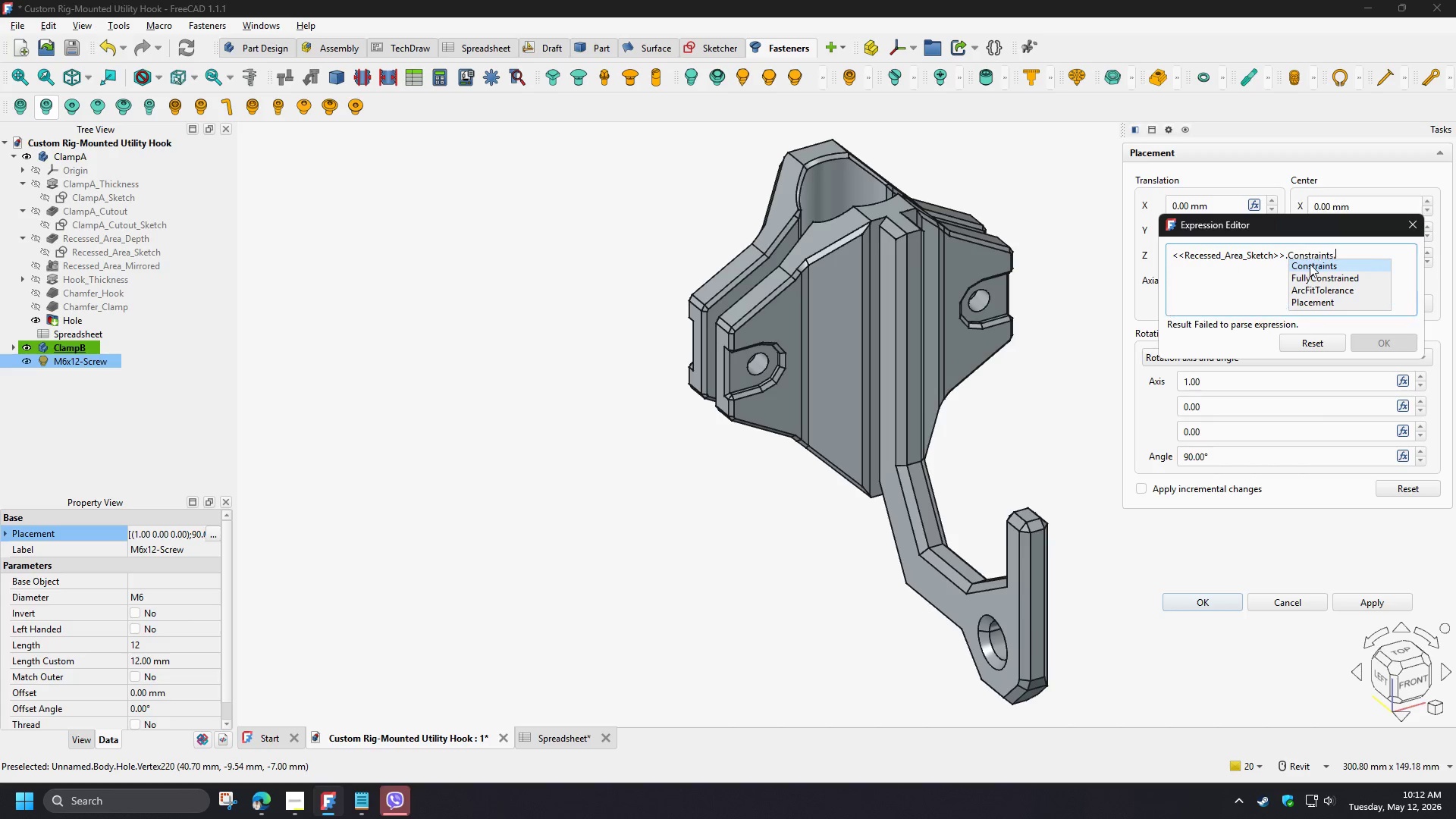 
left_click([1310, 264])
 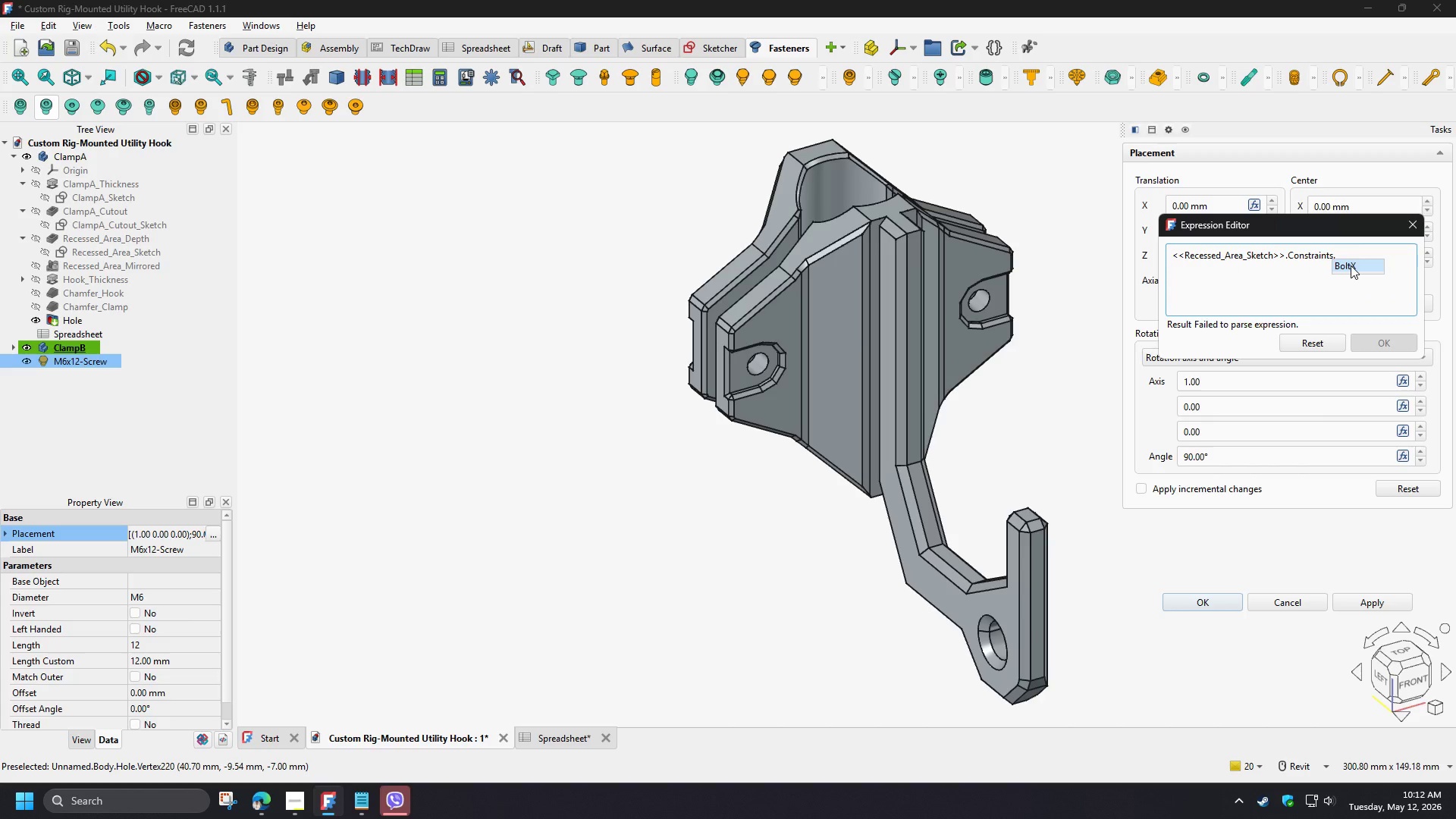 
left_click([1351, 265])
 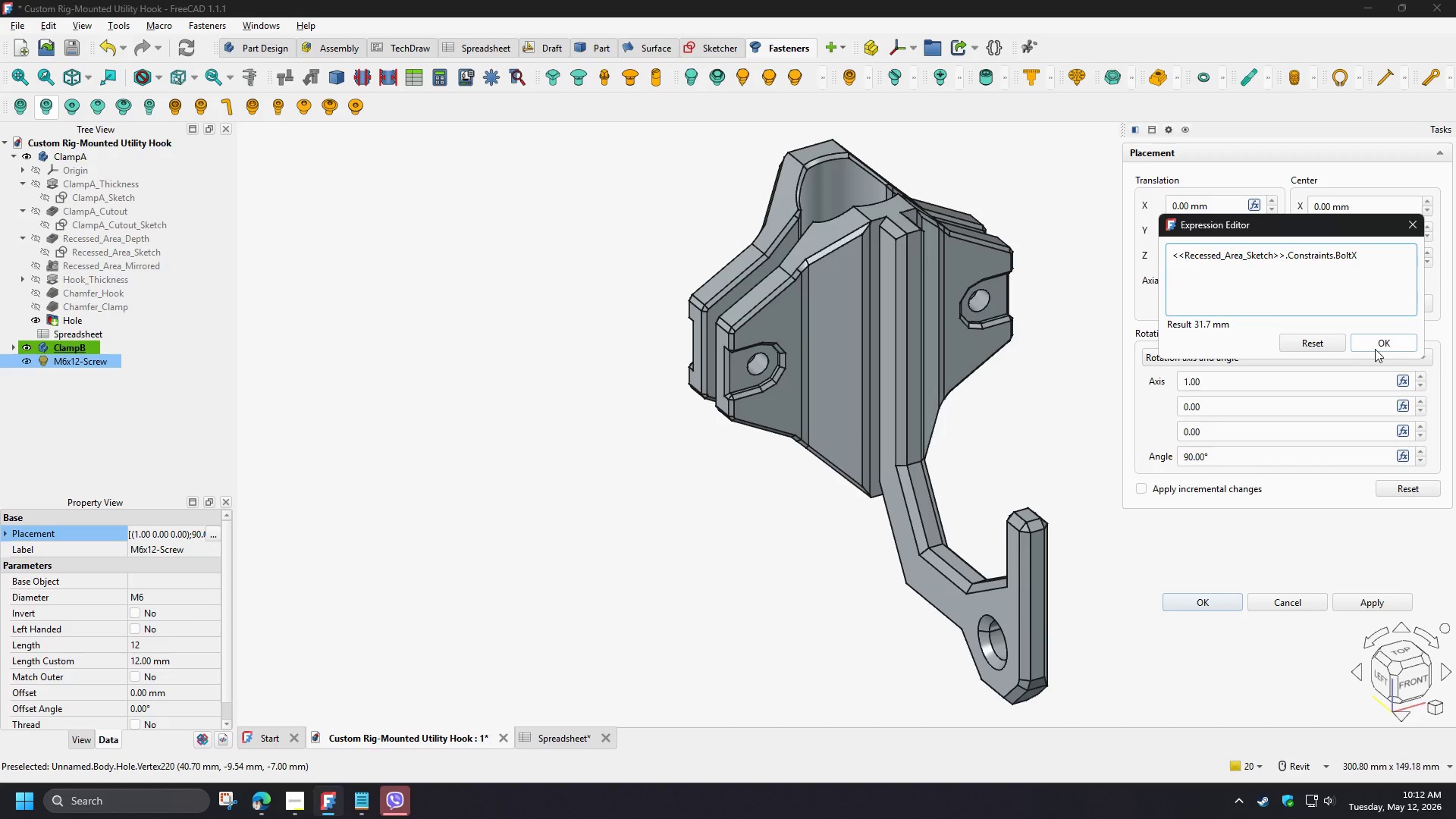 
left_click([1379, 334])
 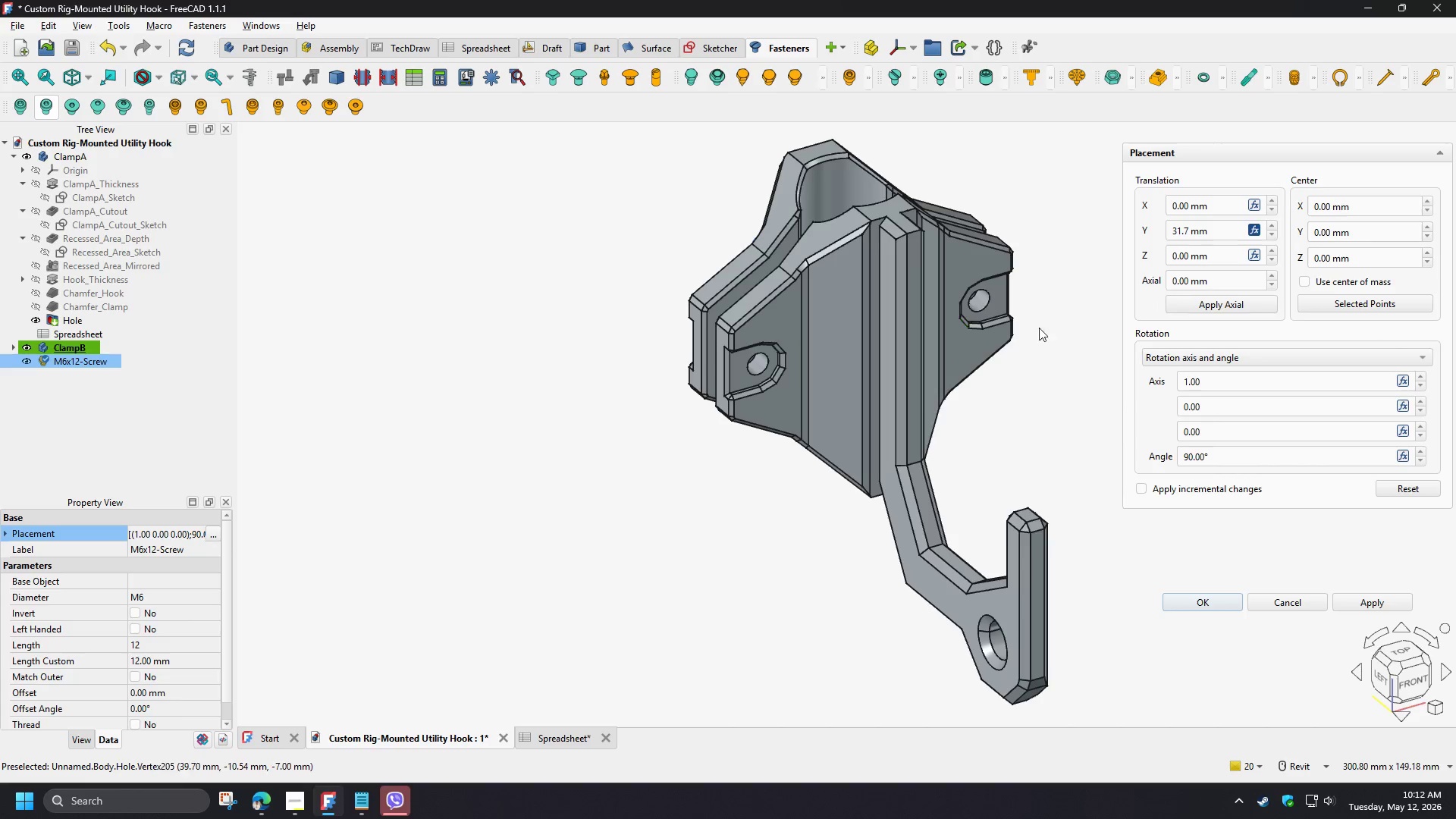 
hold_key(key=ShiftLeft, duration=1.5)
 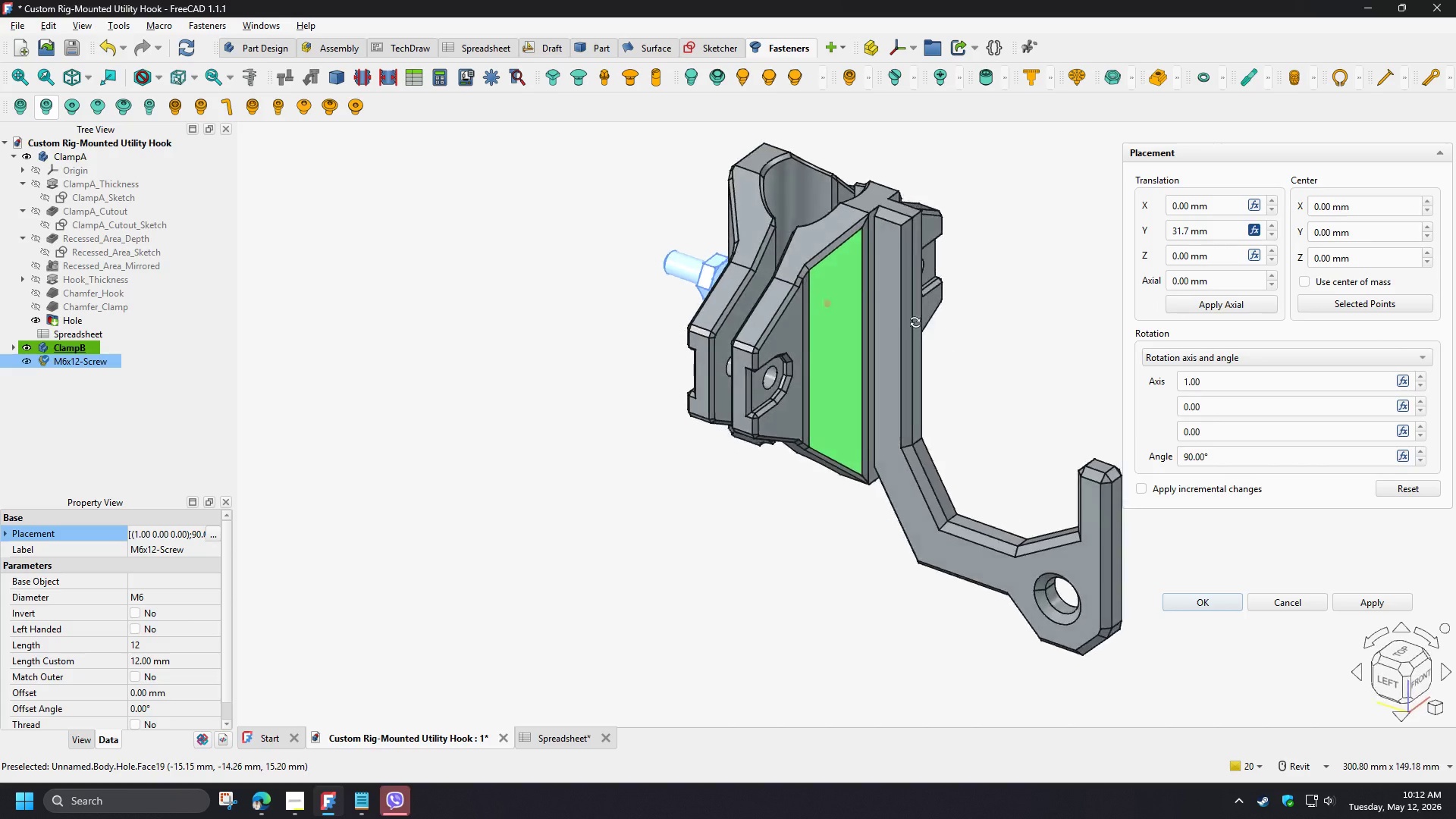 
hold_key(key=ShiftLeft, duration=0.98)
 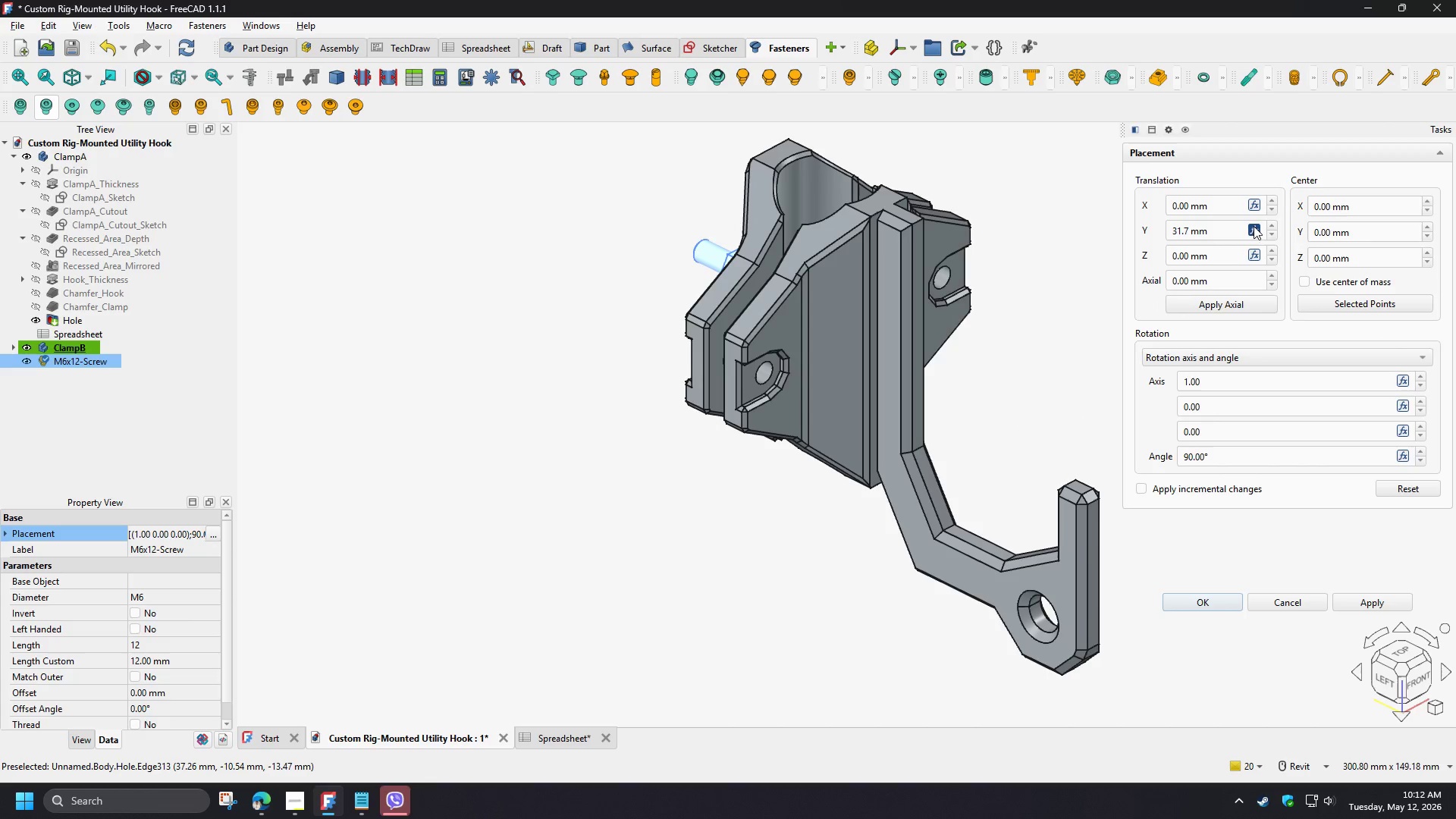 
left_click([1255, 229])
 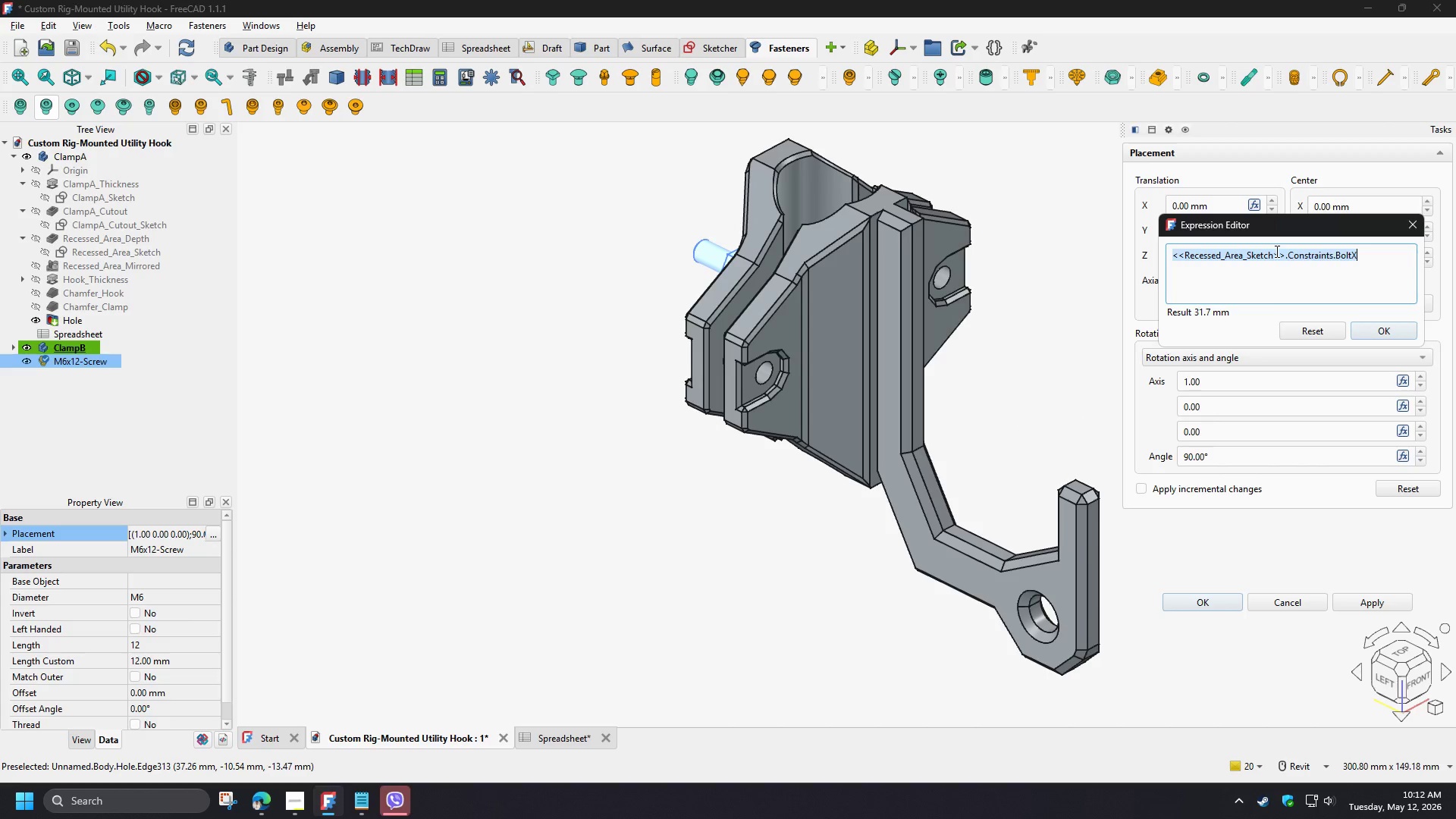 
key(Control+Shift+X)
 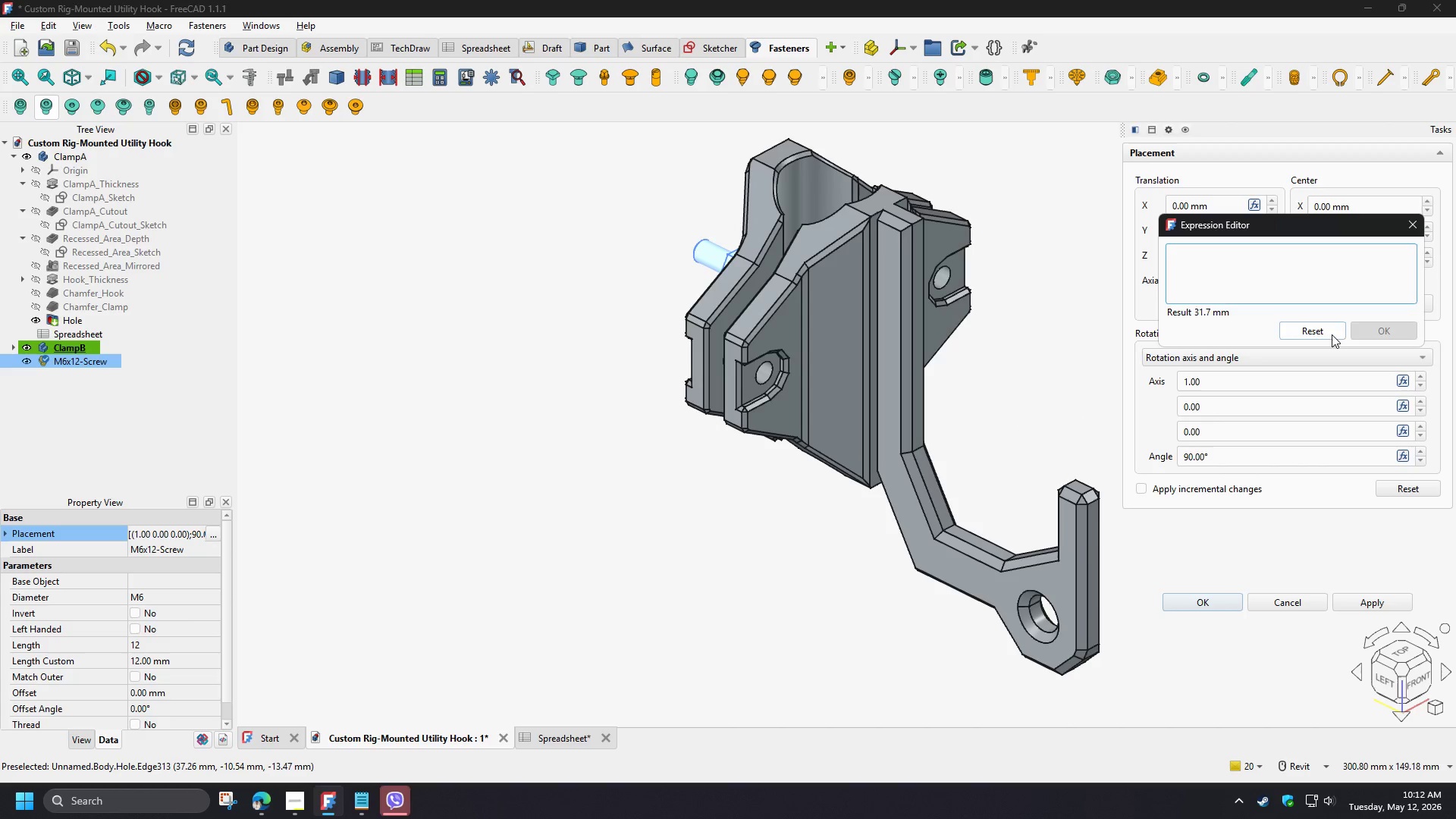 
left_click([1332, 334])
 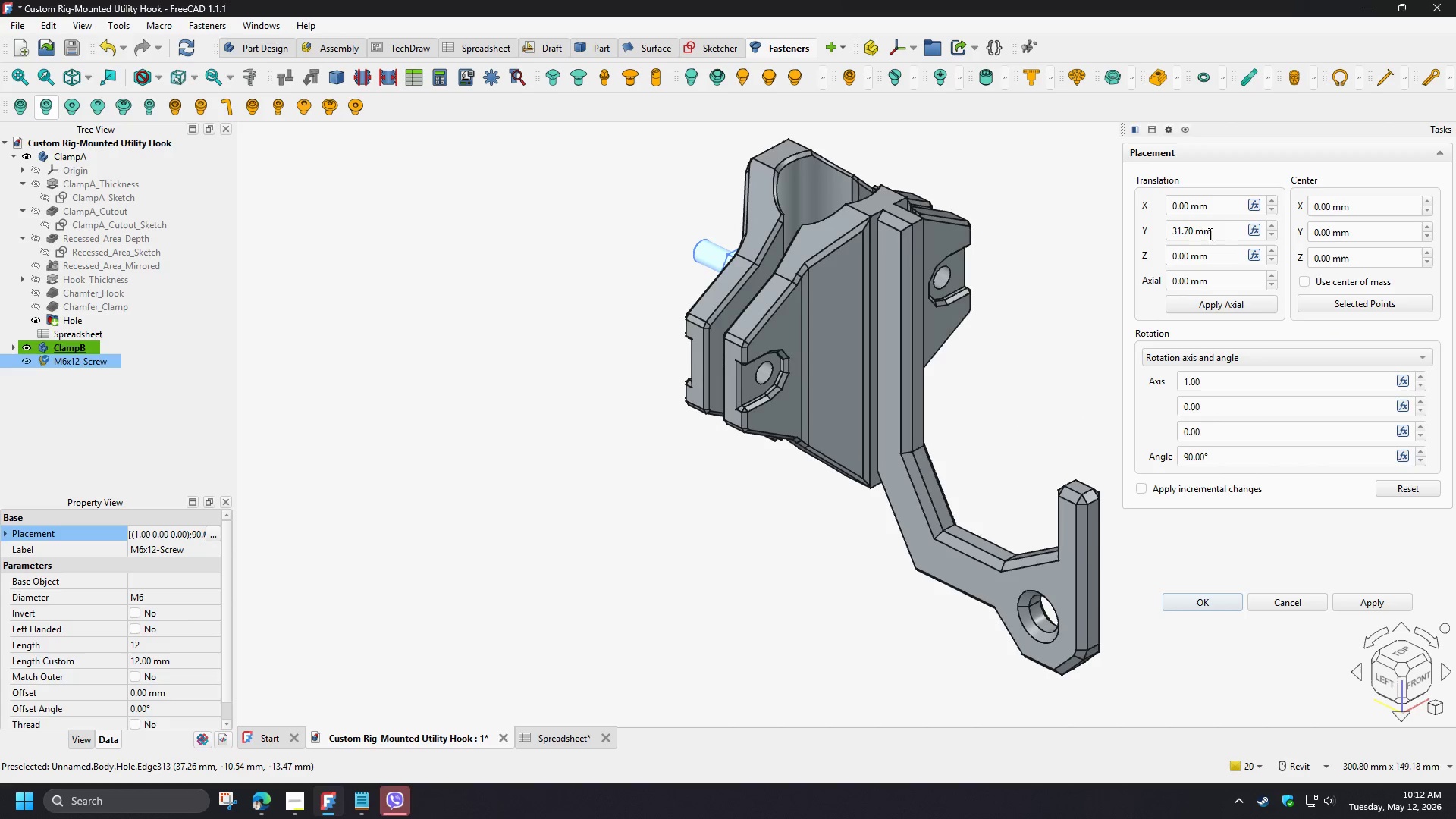 
left_click_drag(start_coordinate=[1221, 234], to_coordinate=[1090, 221])
 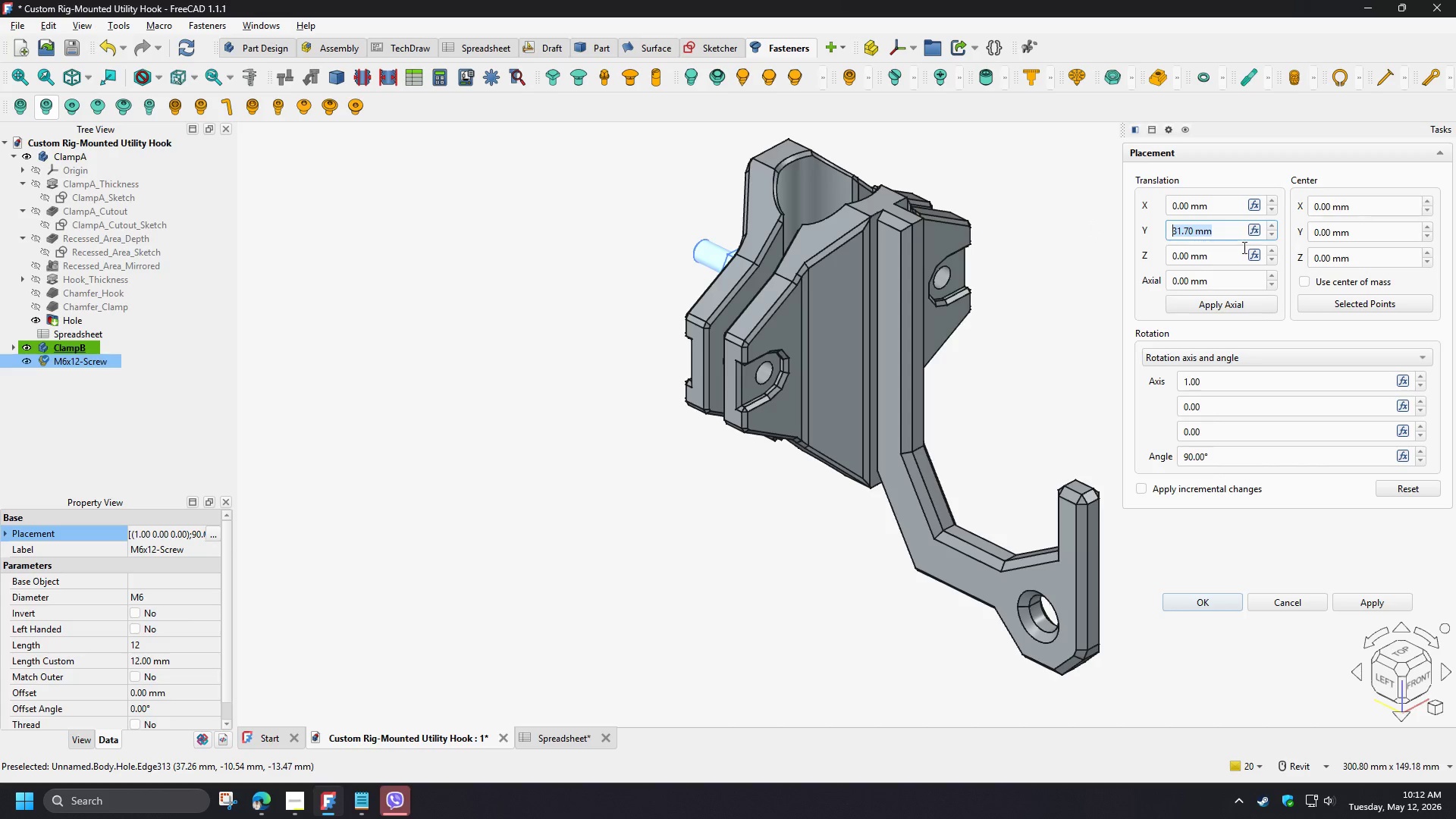 
key(Numpad0)
 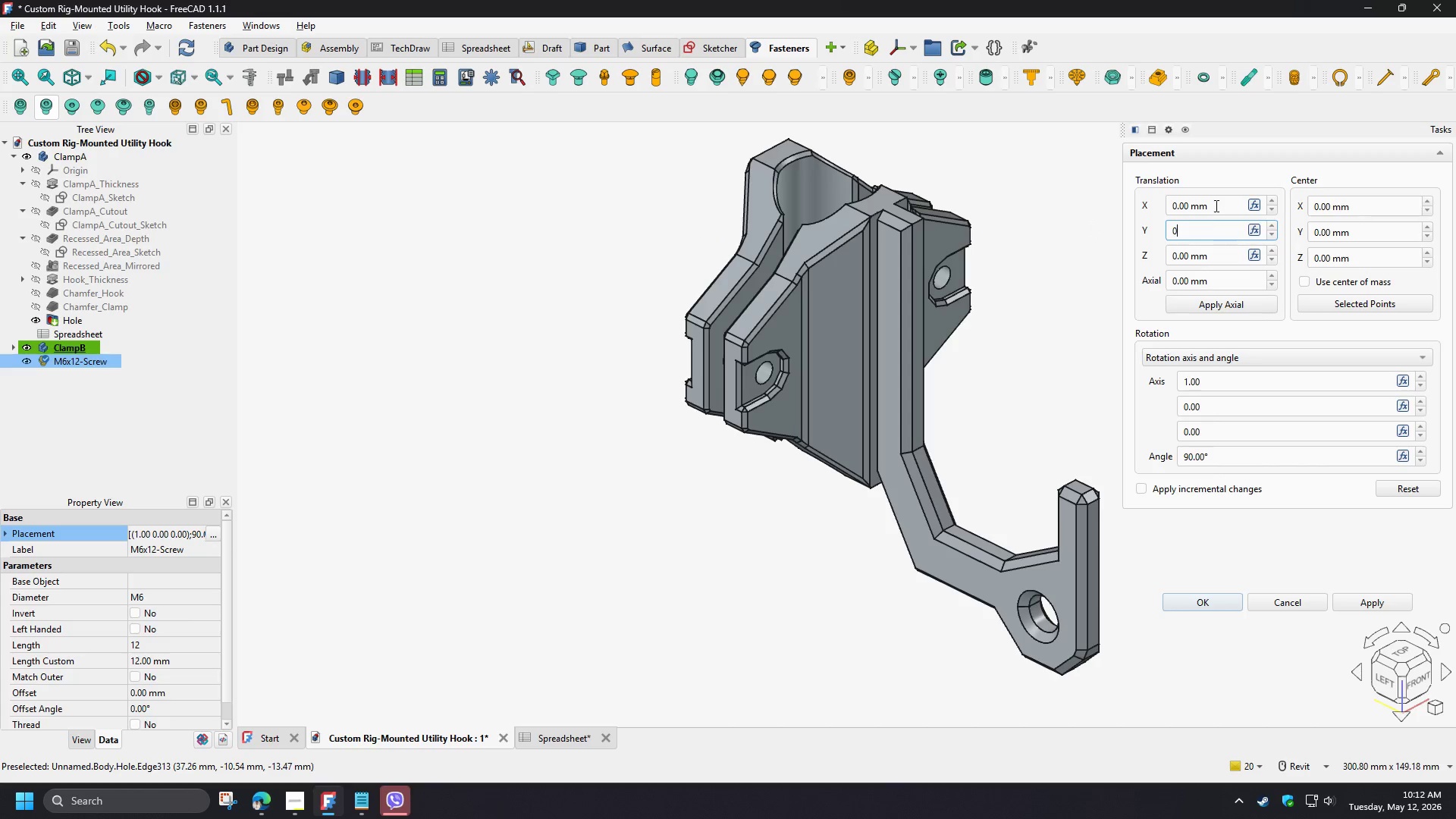 
left_click([1214, 204])
 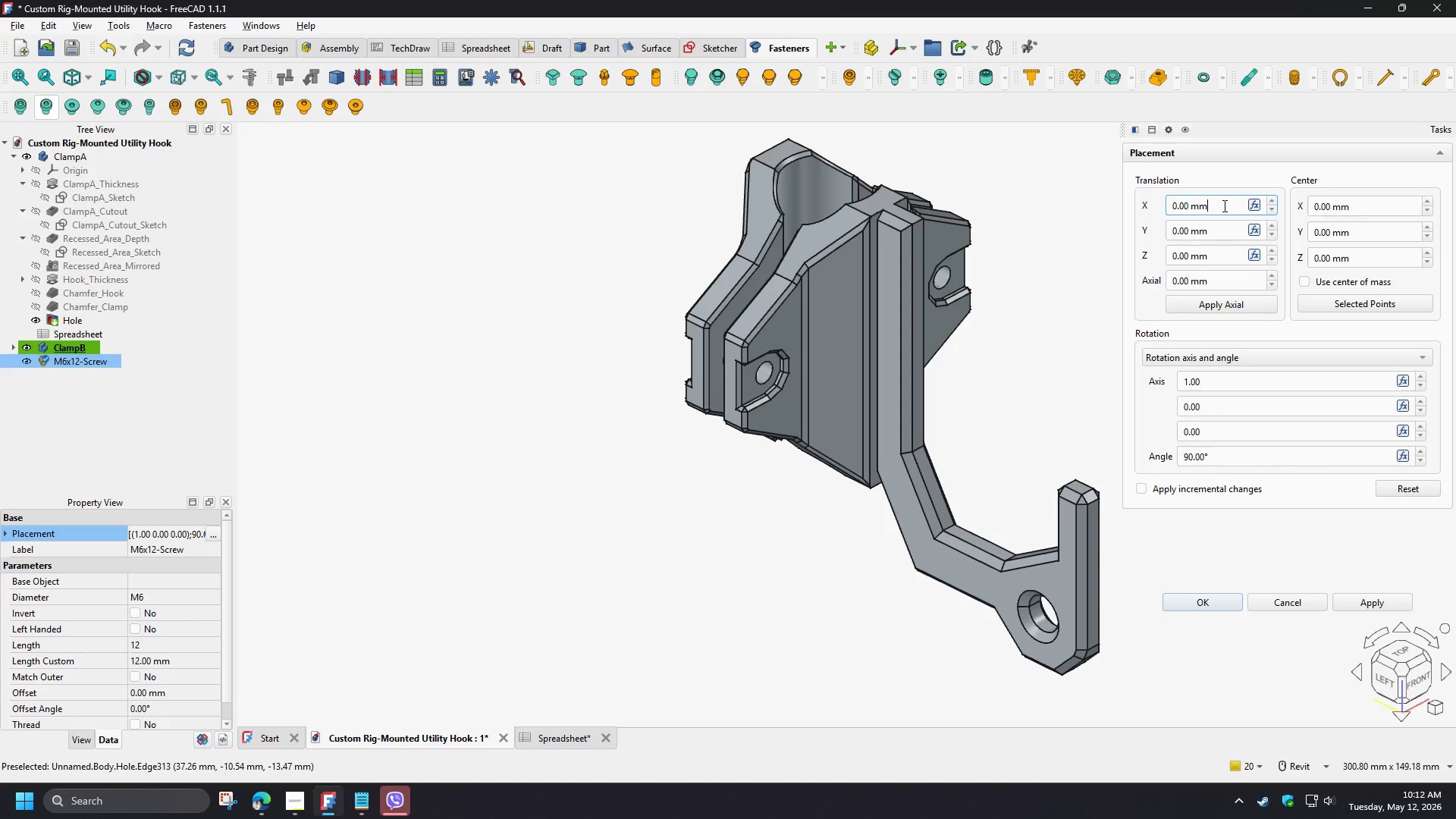 
left_click_drag(start_coordinate=[1223, 206], to_coordinate=[1103, 197])
 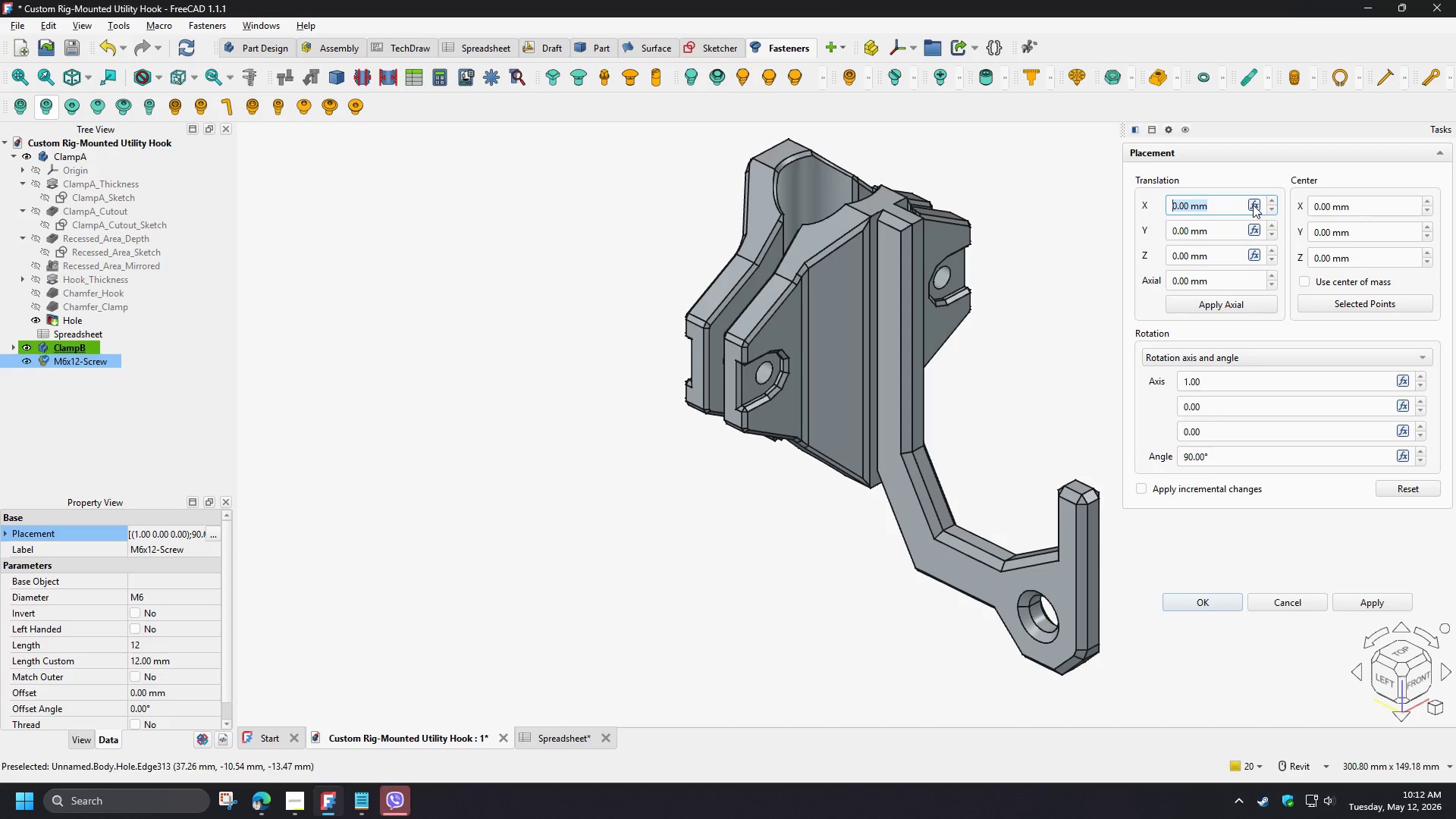 
left_click([1253, 205])
 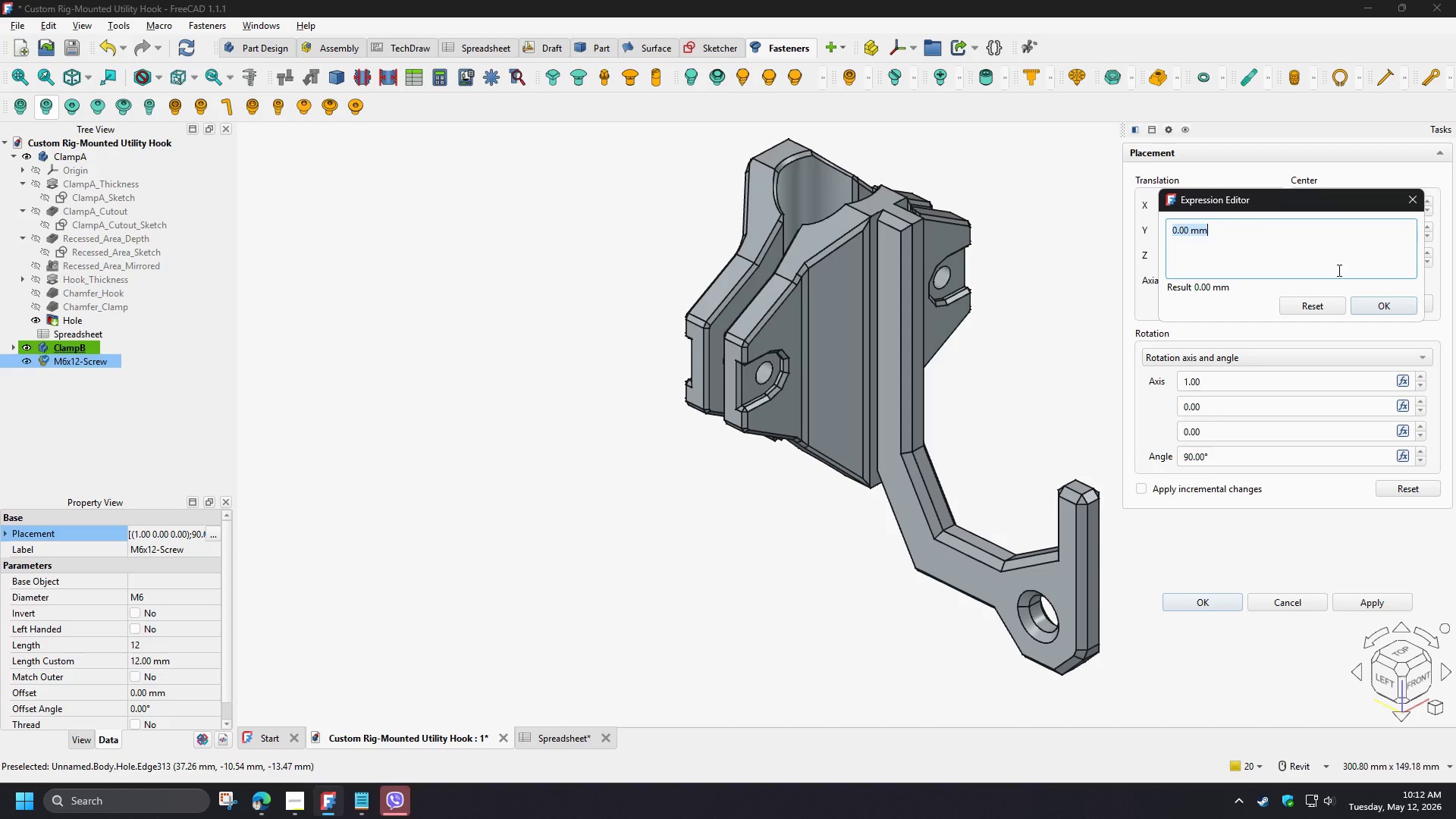 
key(Control+V)
 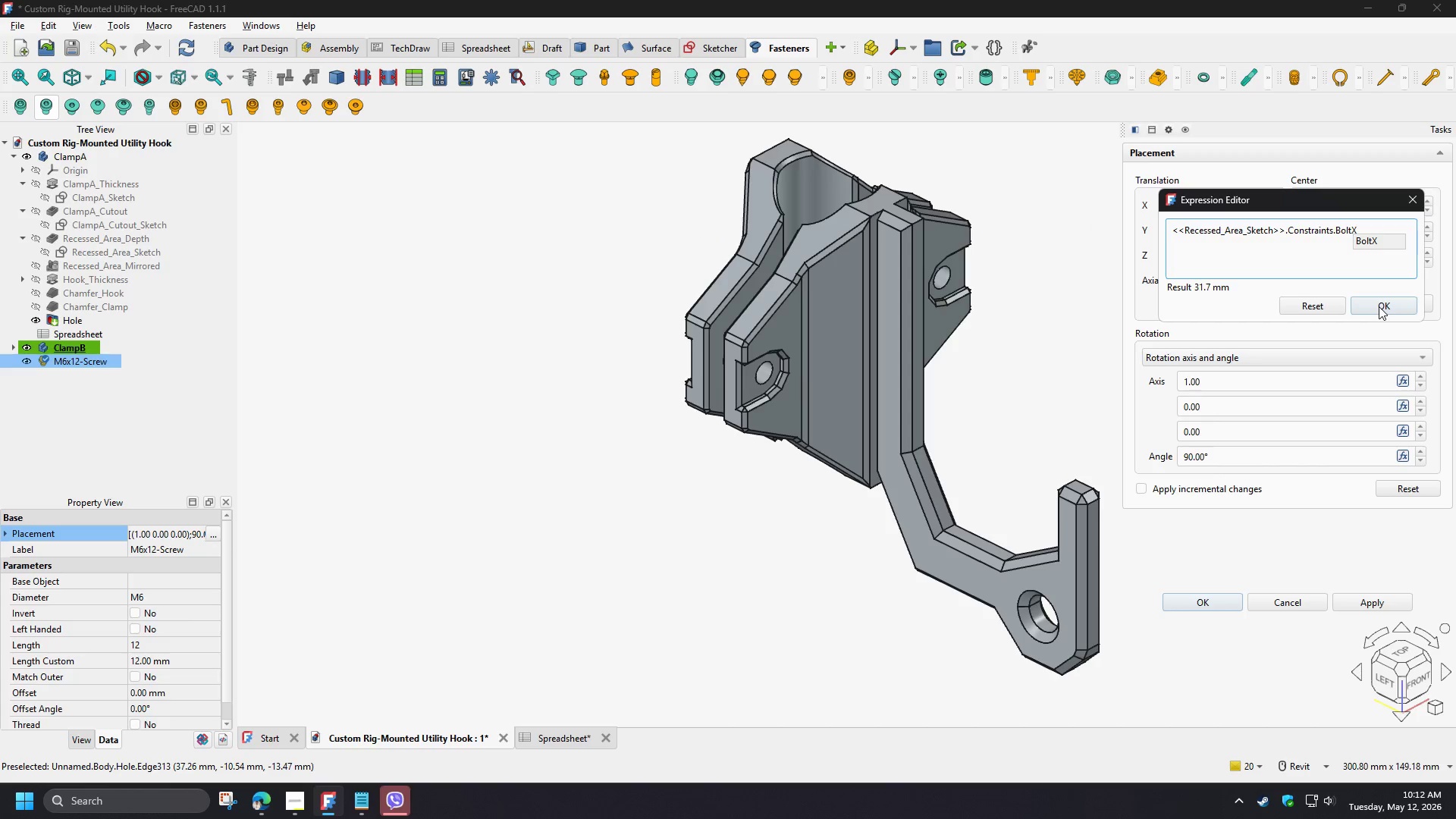 
left_click([1379, 306])
 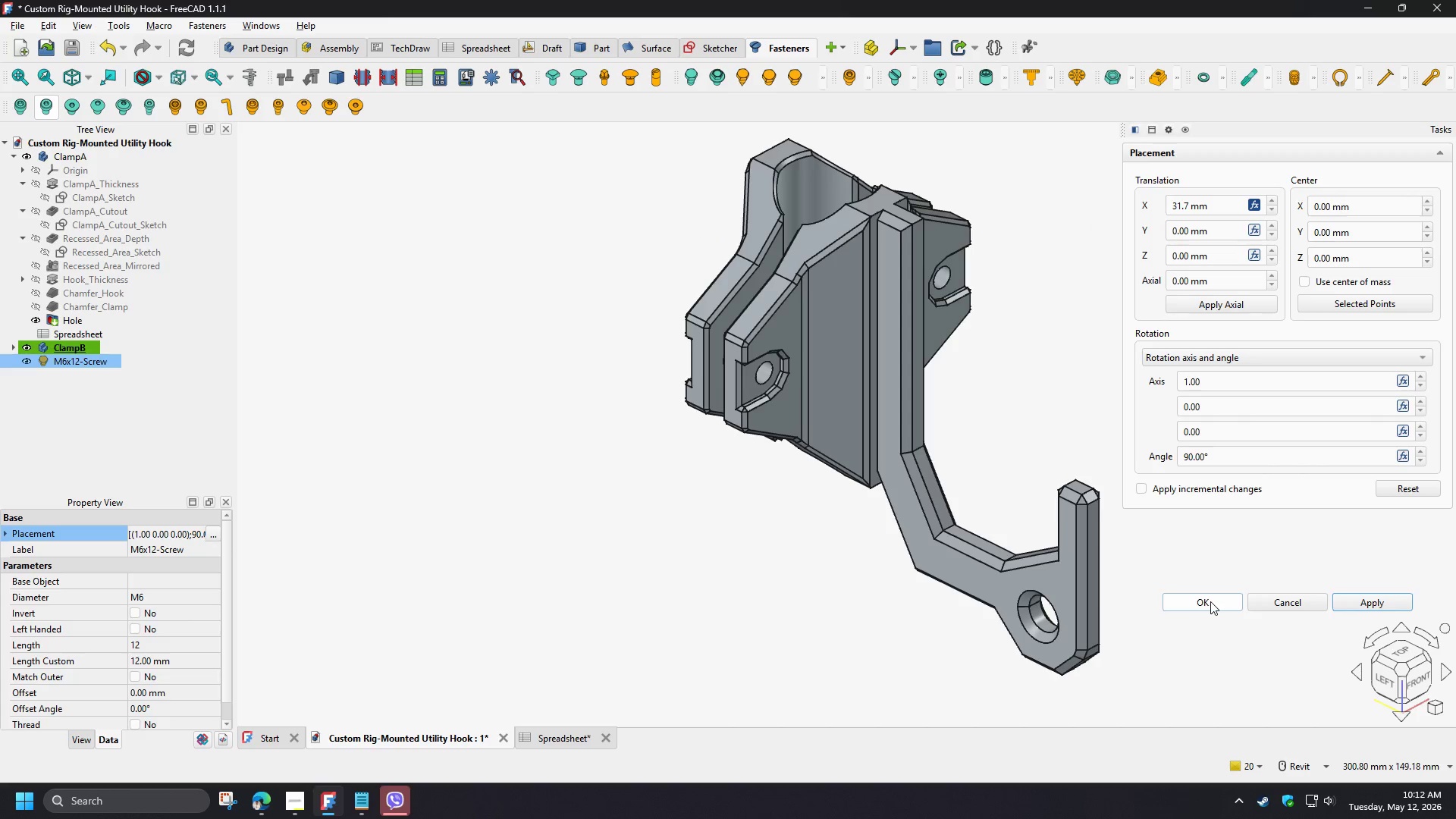 
hold_key(key=ShiftLeft, duration=1.5)
 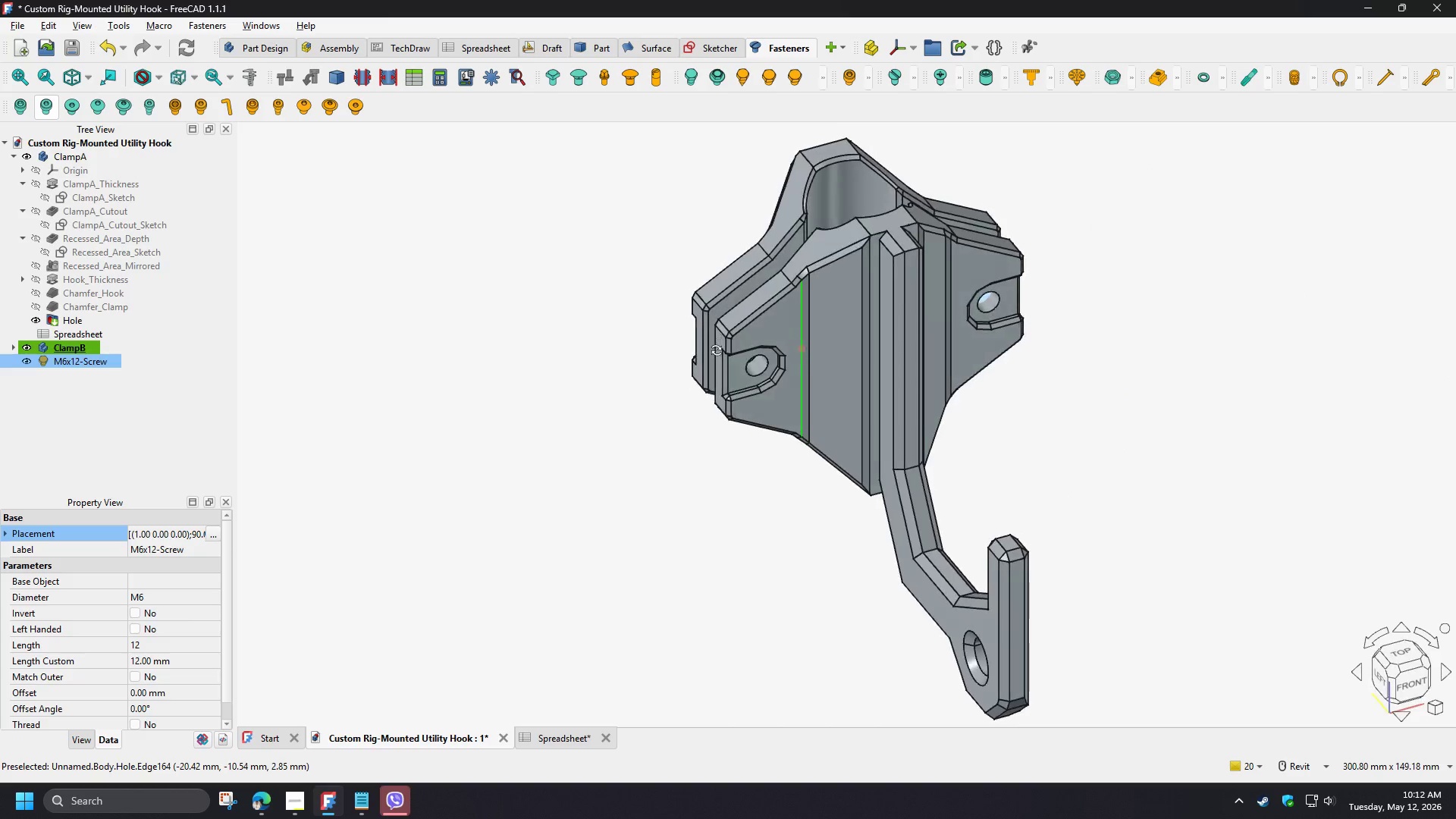 
hold_key(key=ShiftLeft, duration=1.5)
 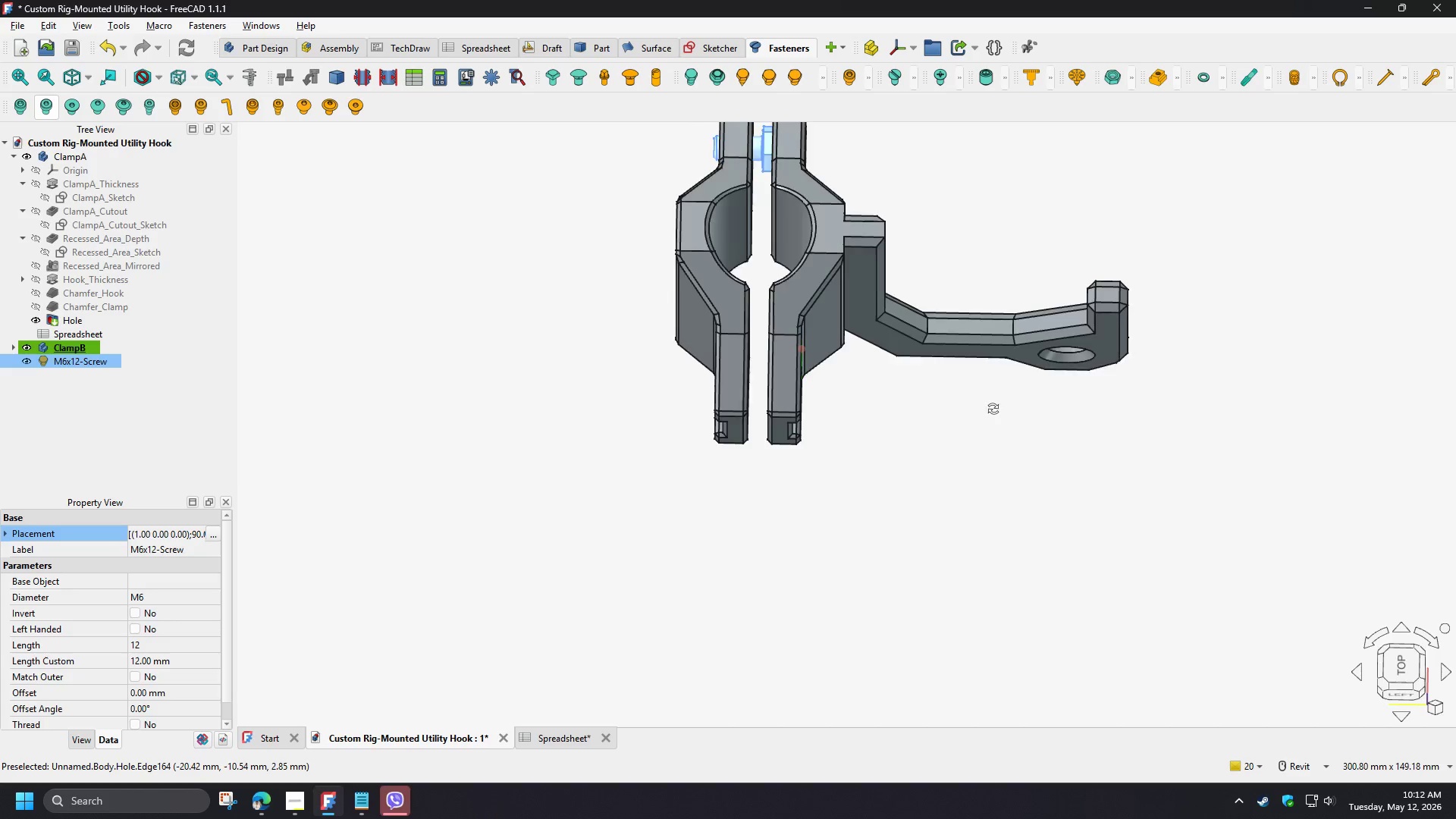 
hold_key(key=ShiftLeft, duration=1.5)
 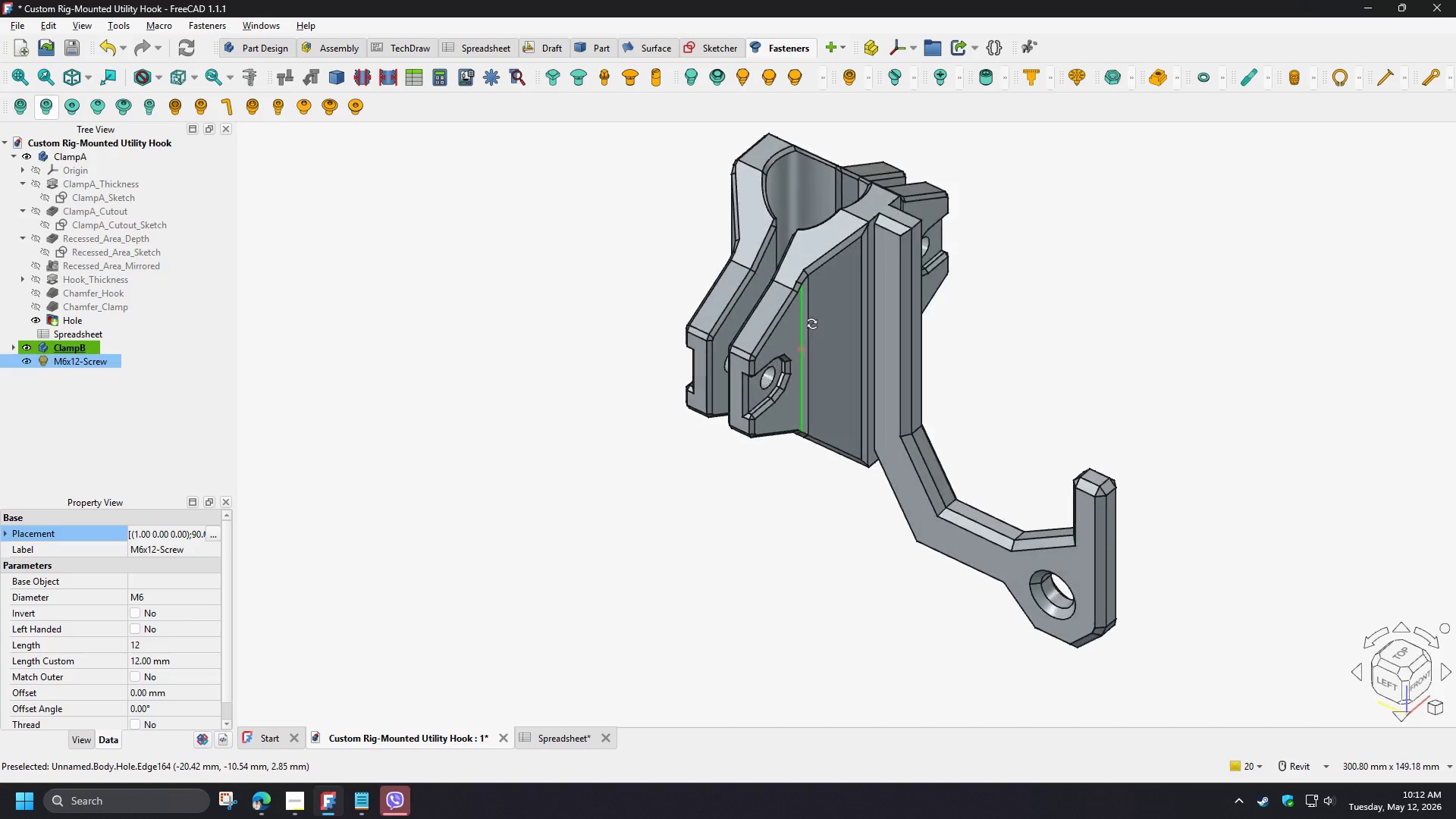 
hold_key(key=ShiftLeft, duration=1.51)
 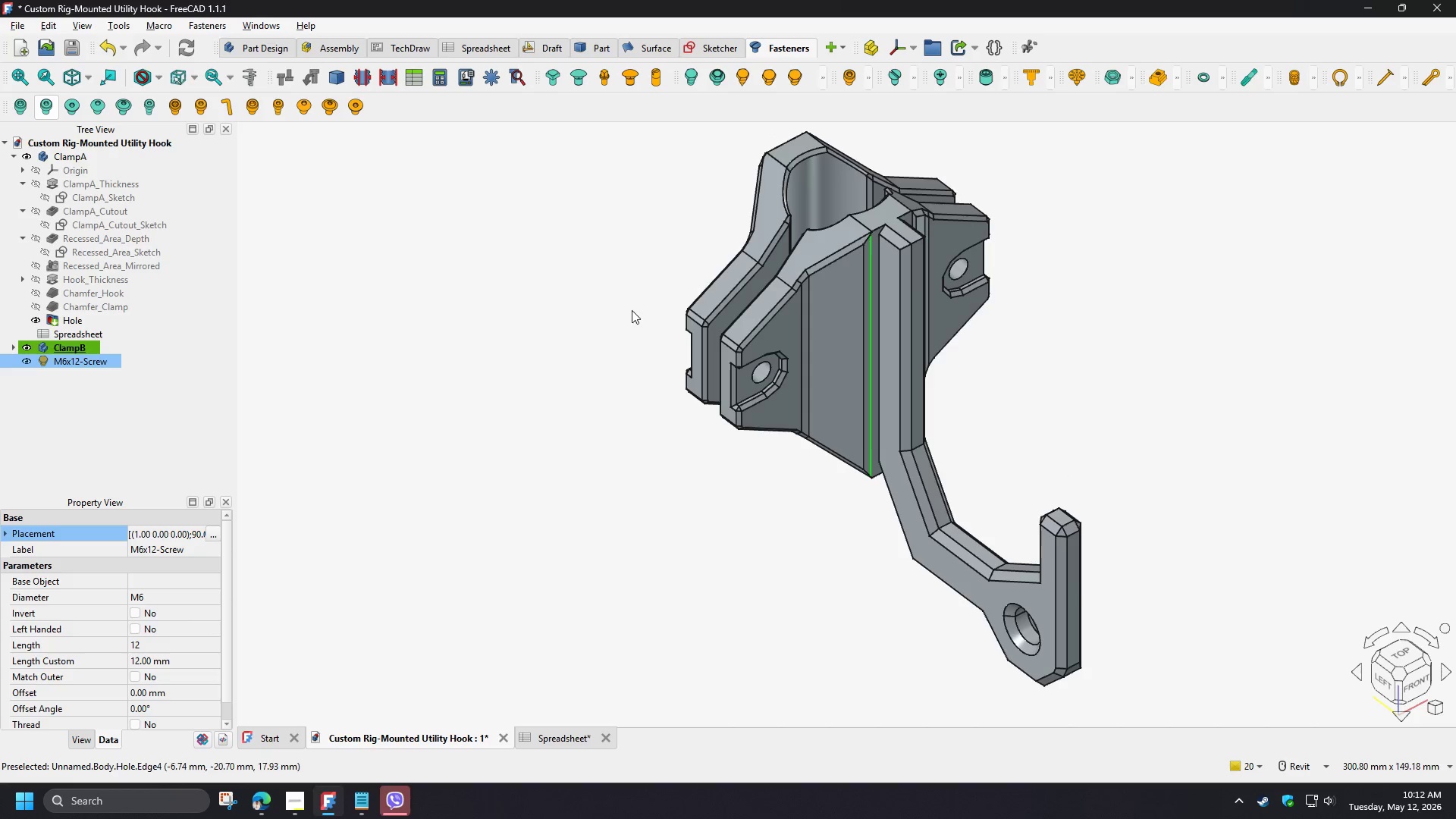 
key(Shift+ShiftLeft)
 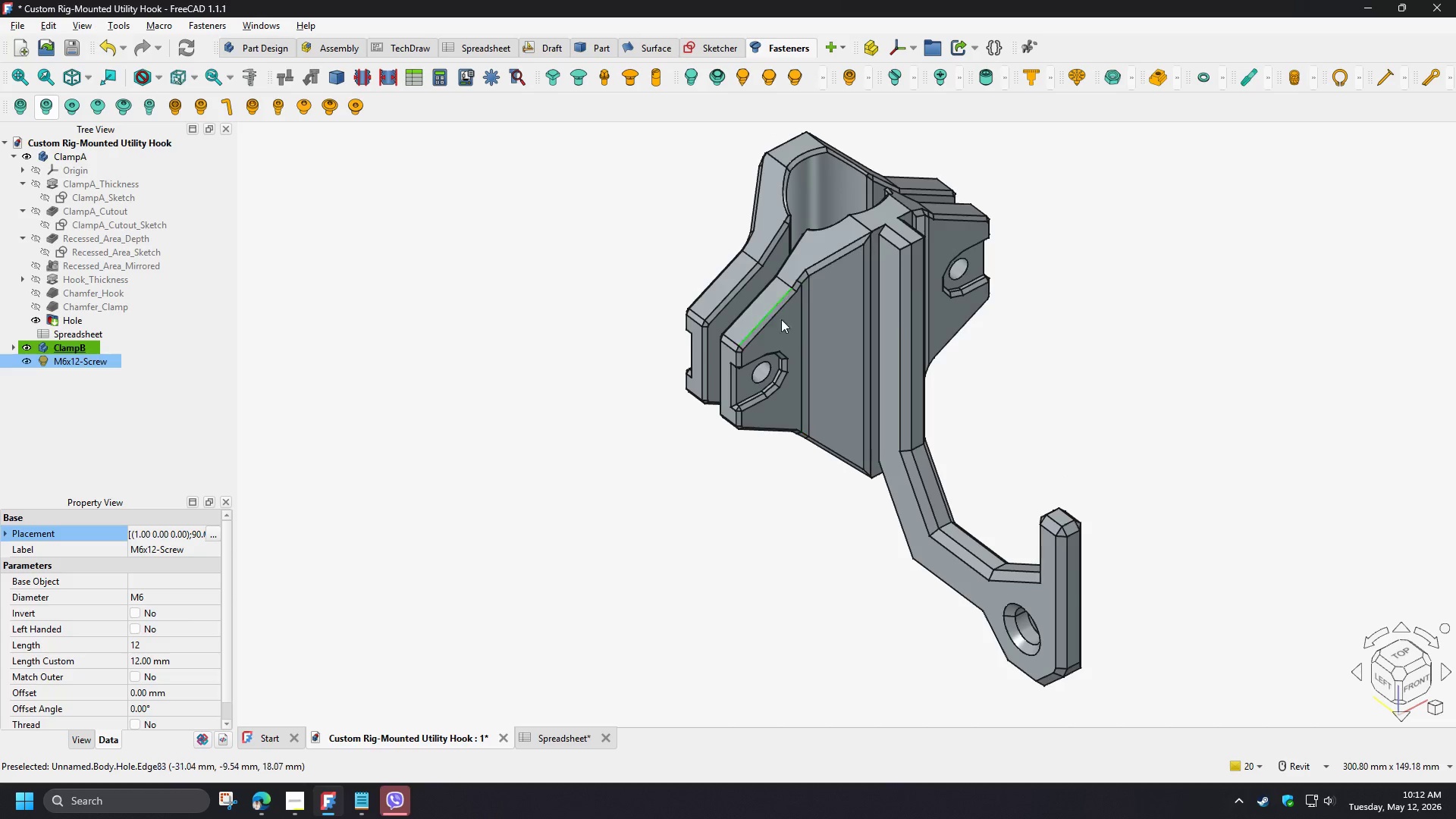 
key(Shift+ShiftLeft)
 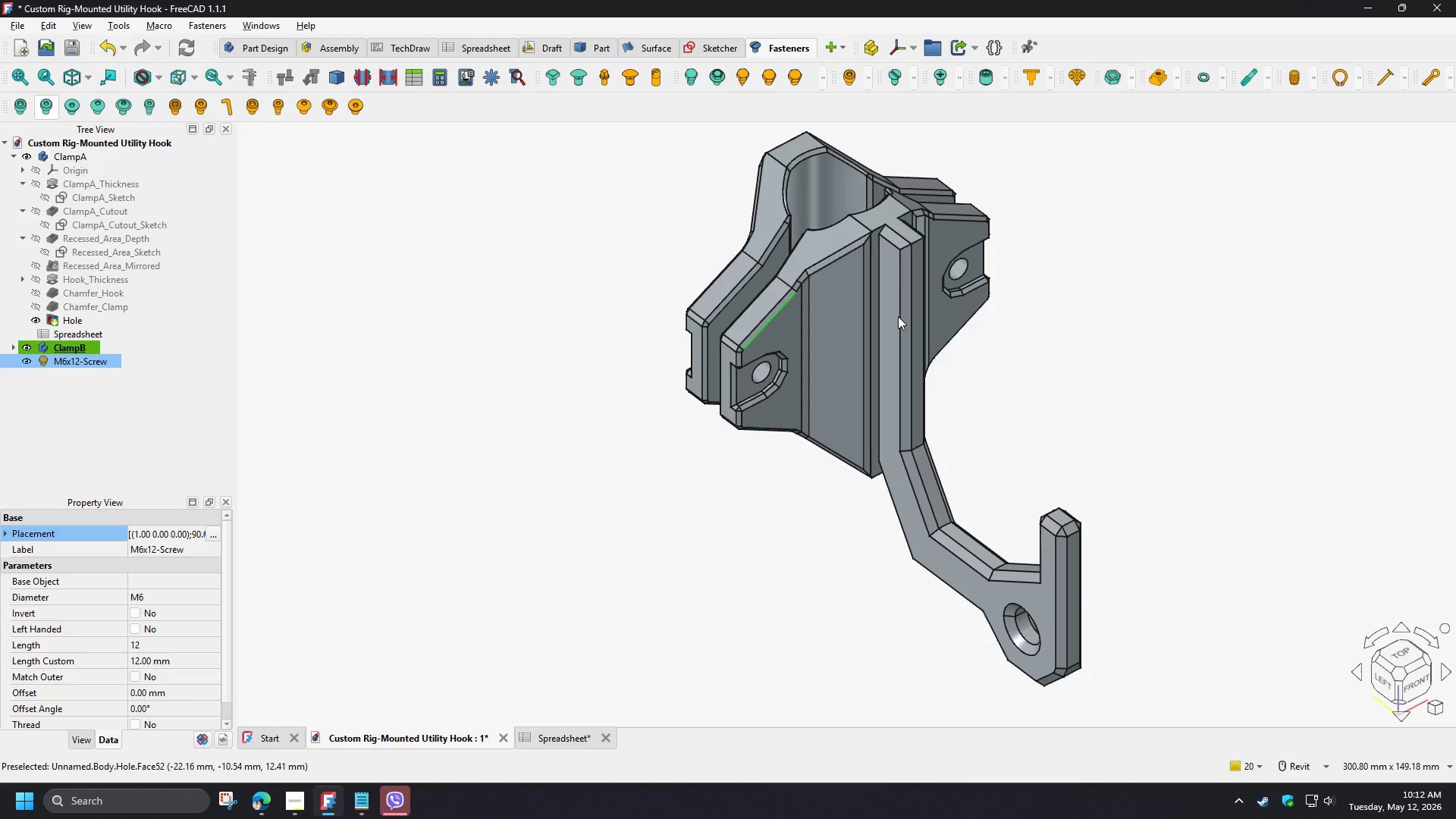 
key(Shift+ShiftLeft)
 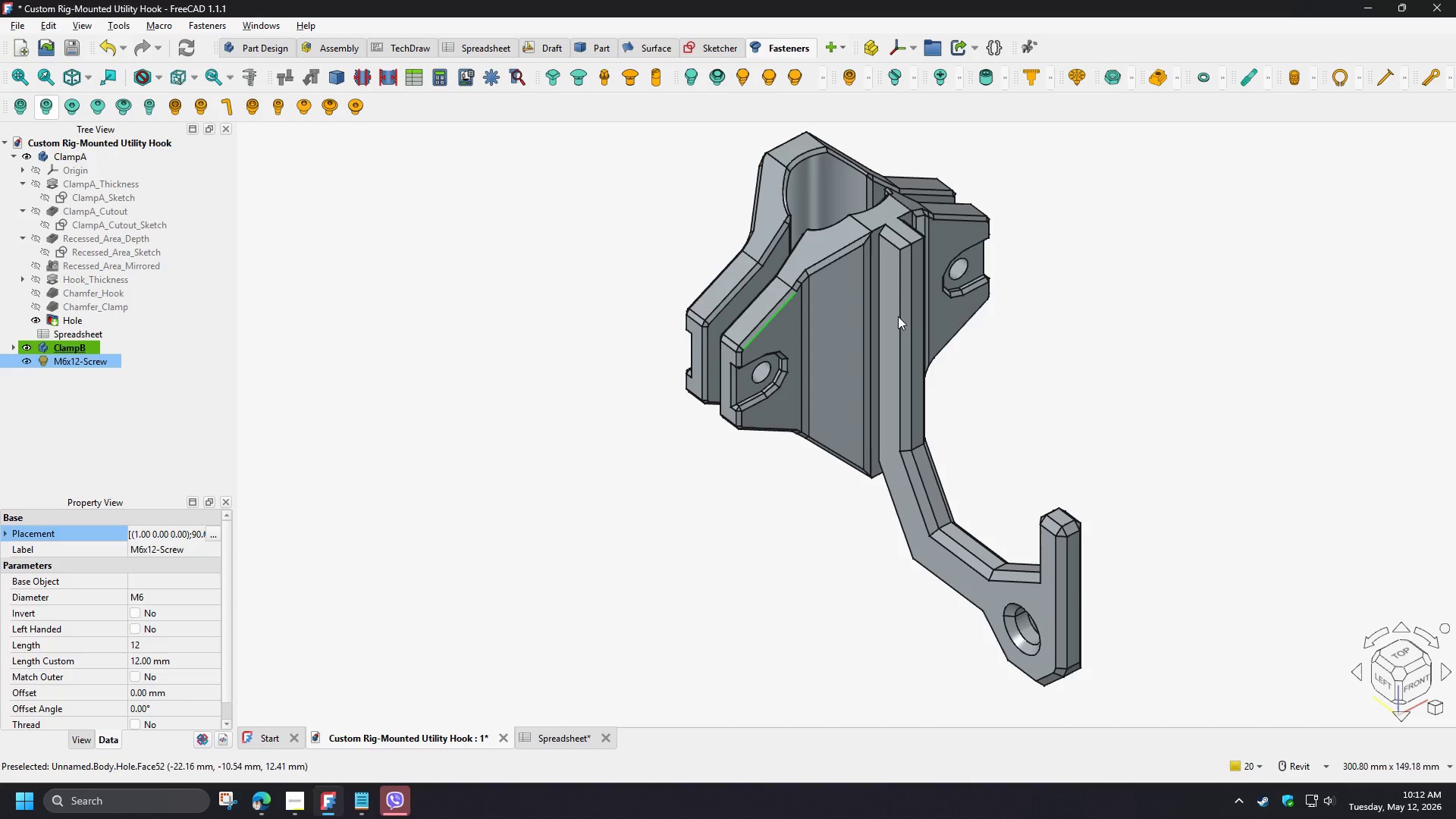 
key(Shift+ShiftLeft)
 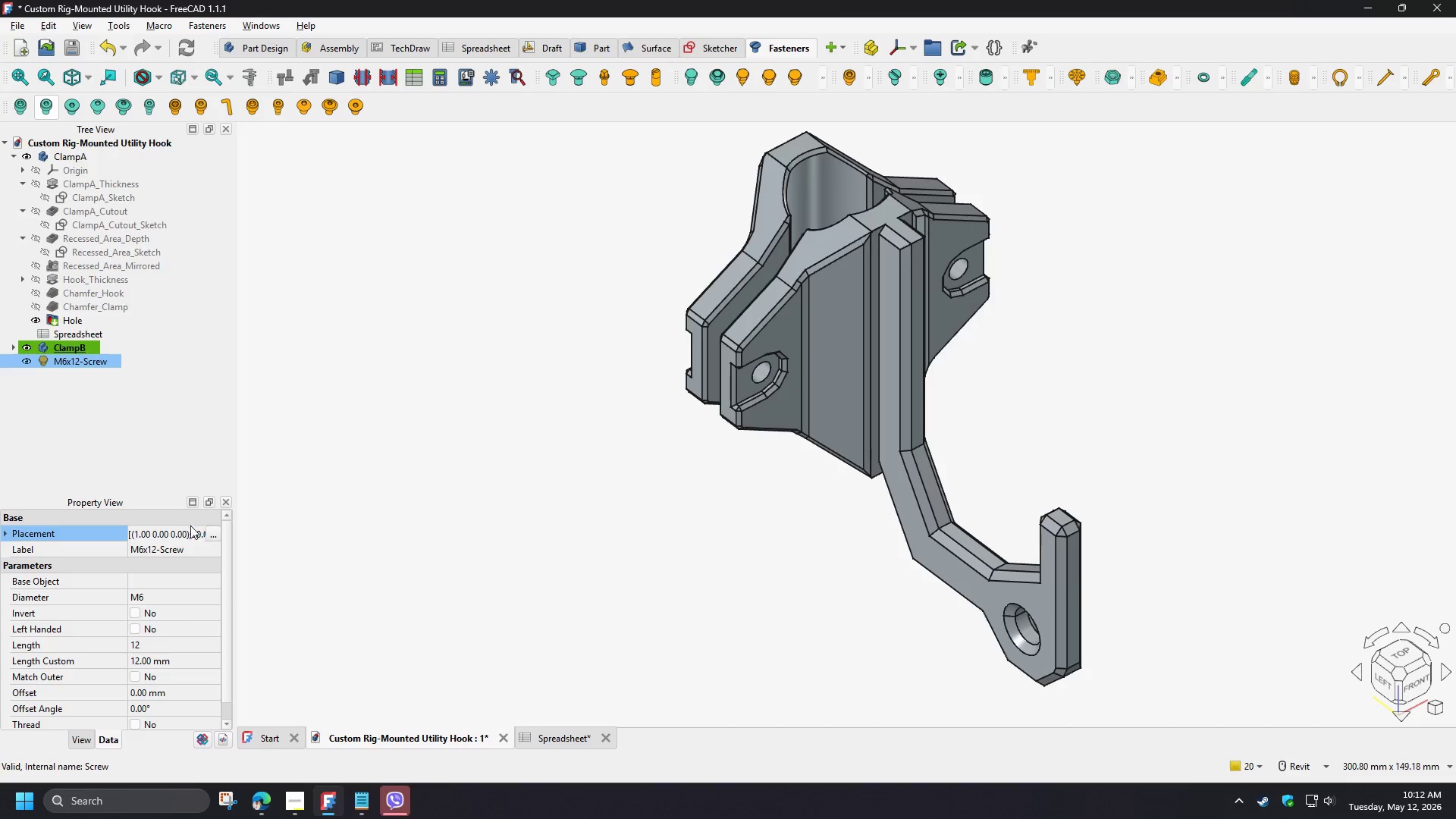 
left_click([214, 539])
 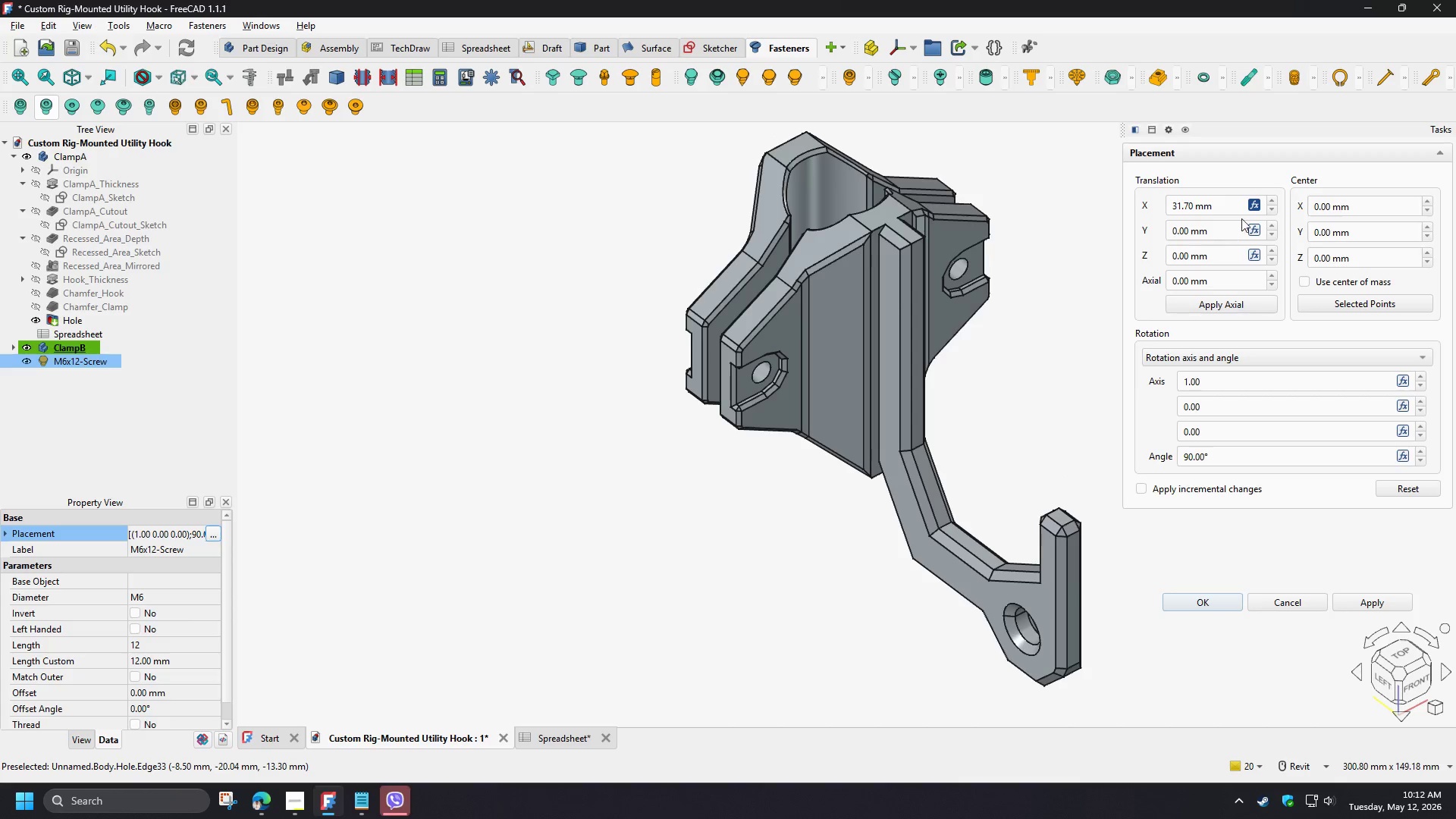 
left_click([1254, 204])
 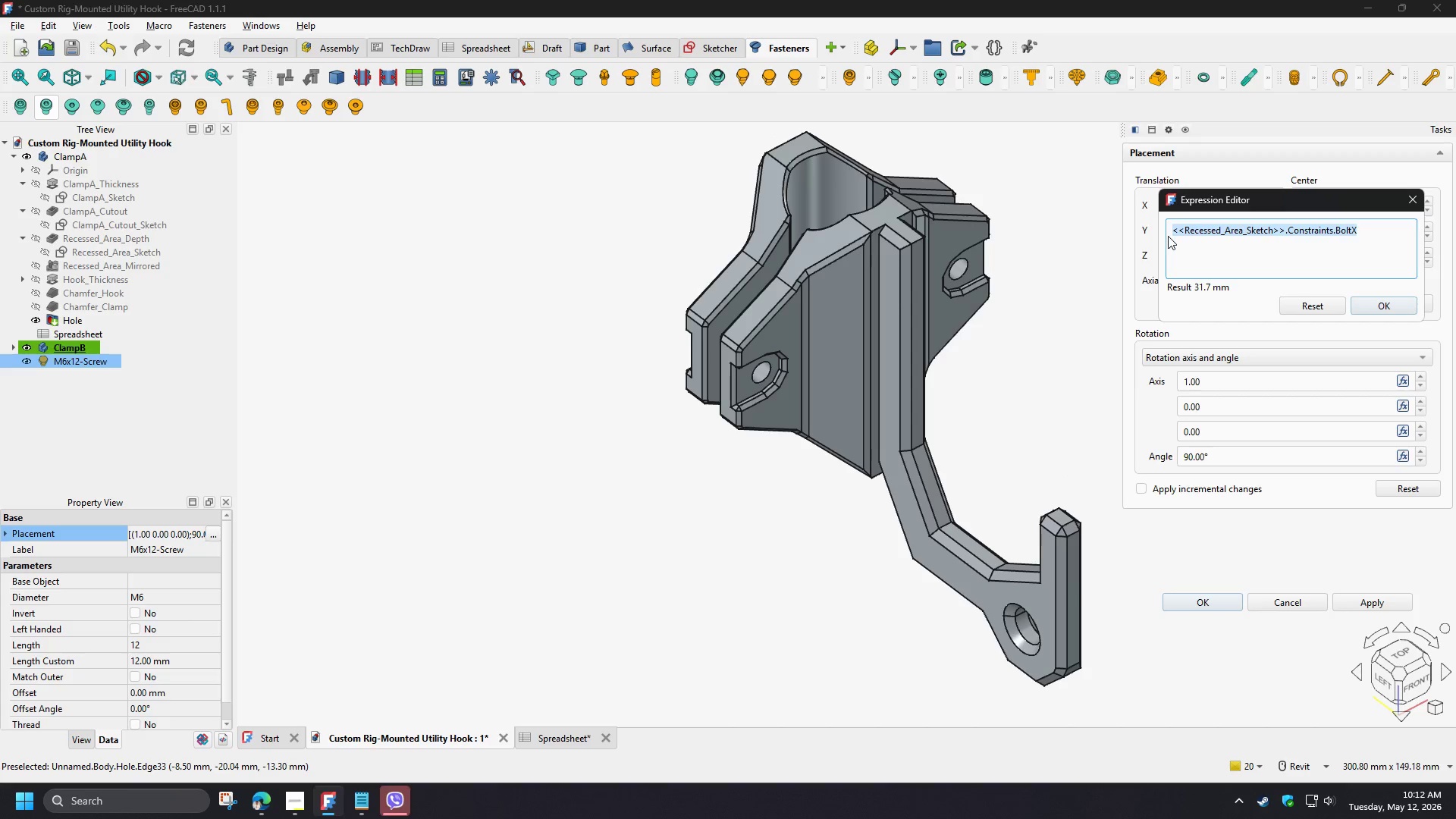 
left_click([1170, 233])
 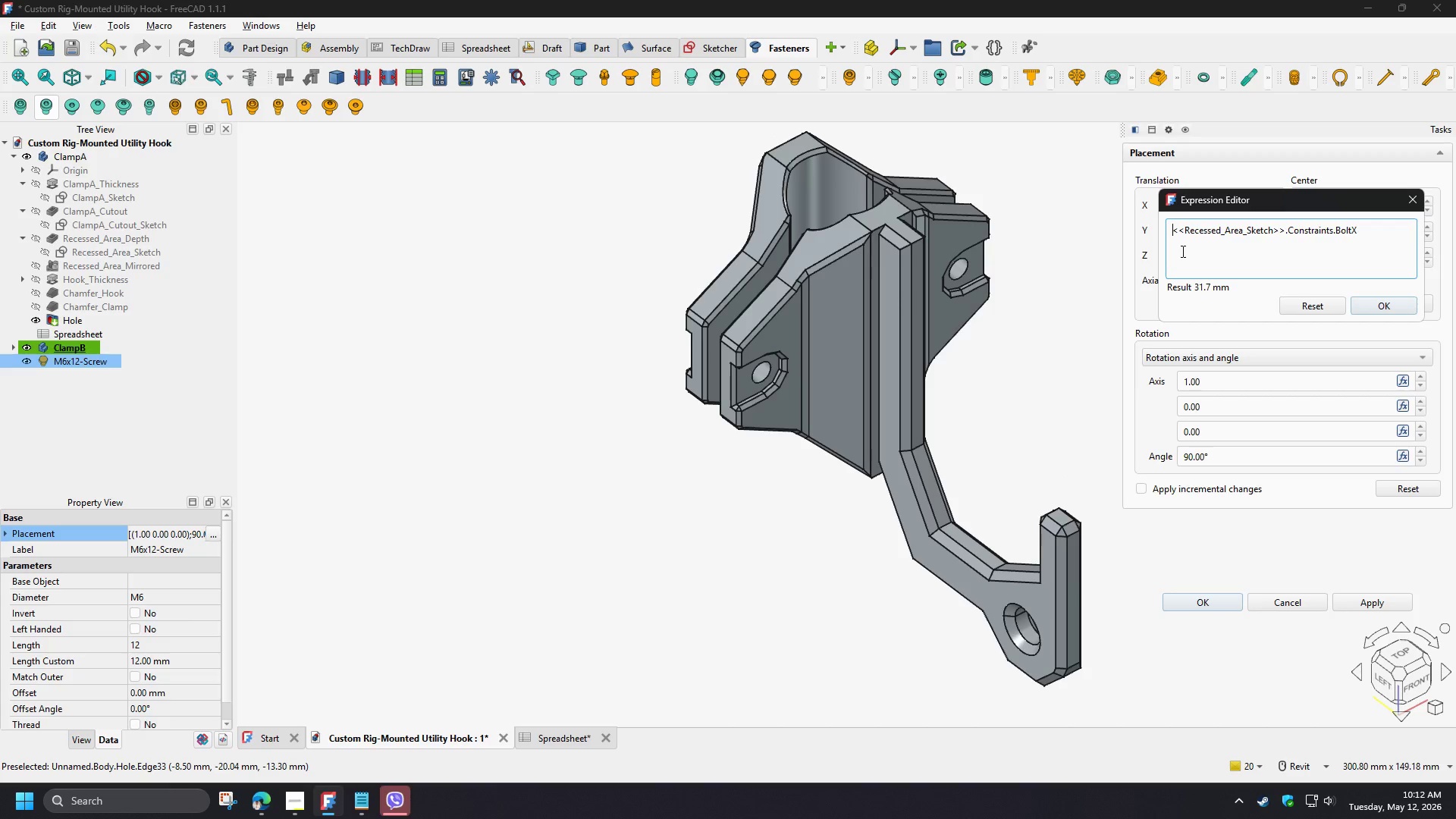 
key(NumpadSubtract)
 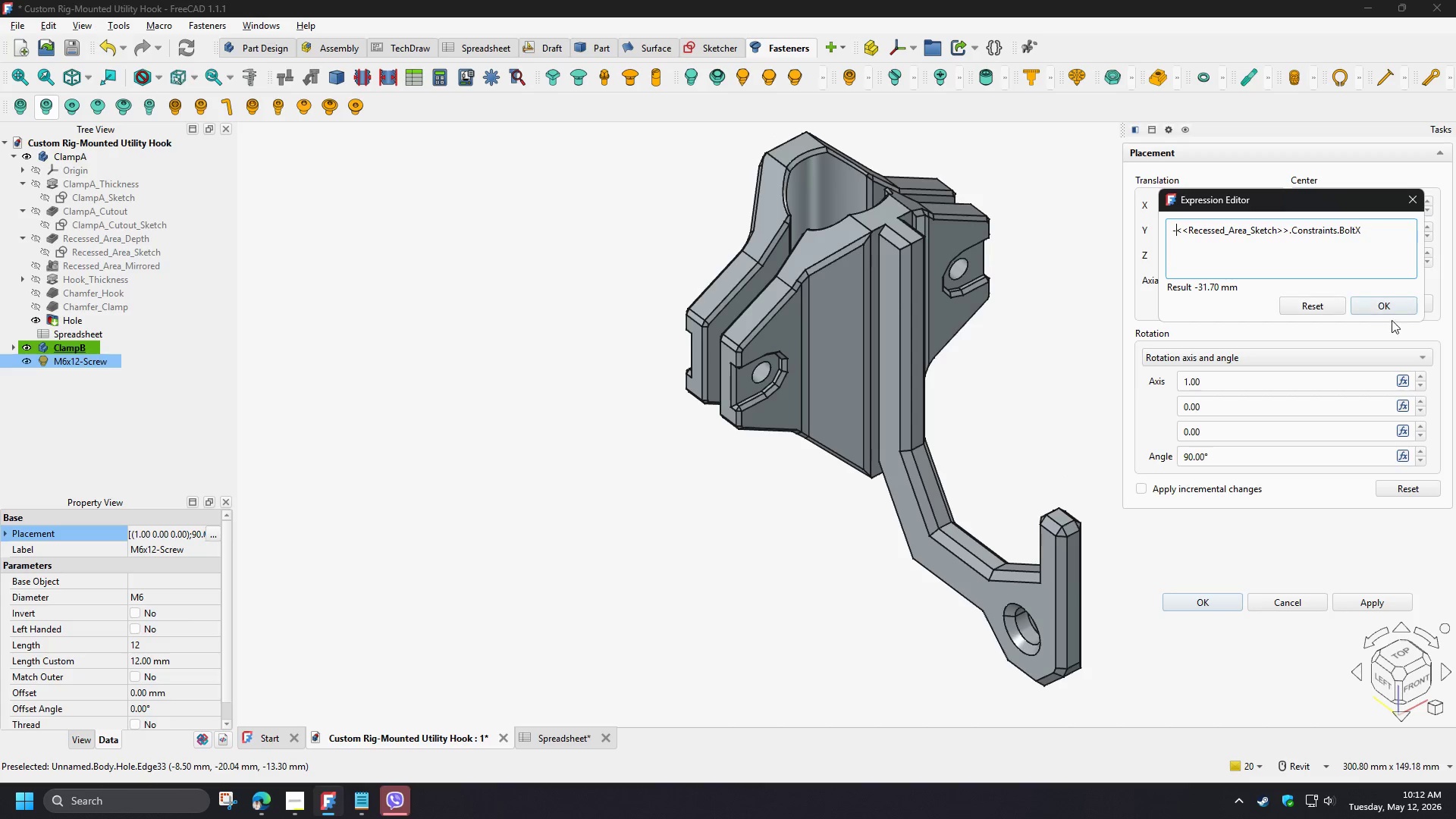 
left_click([1377, 307])
 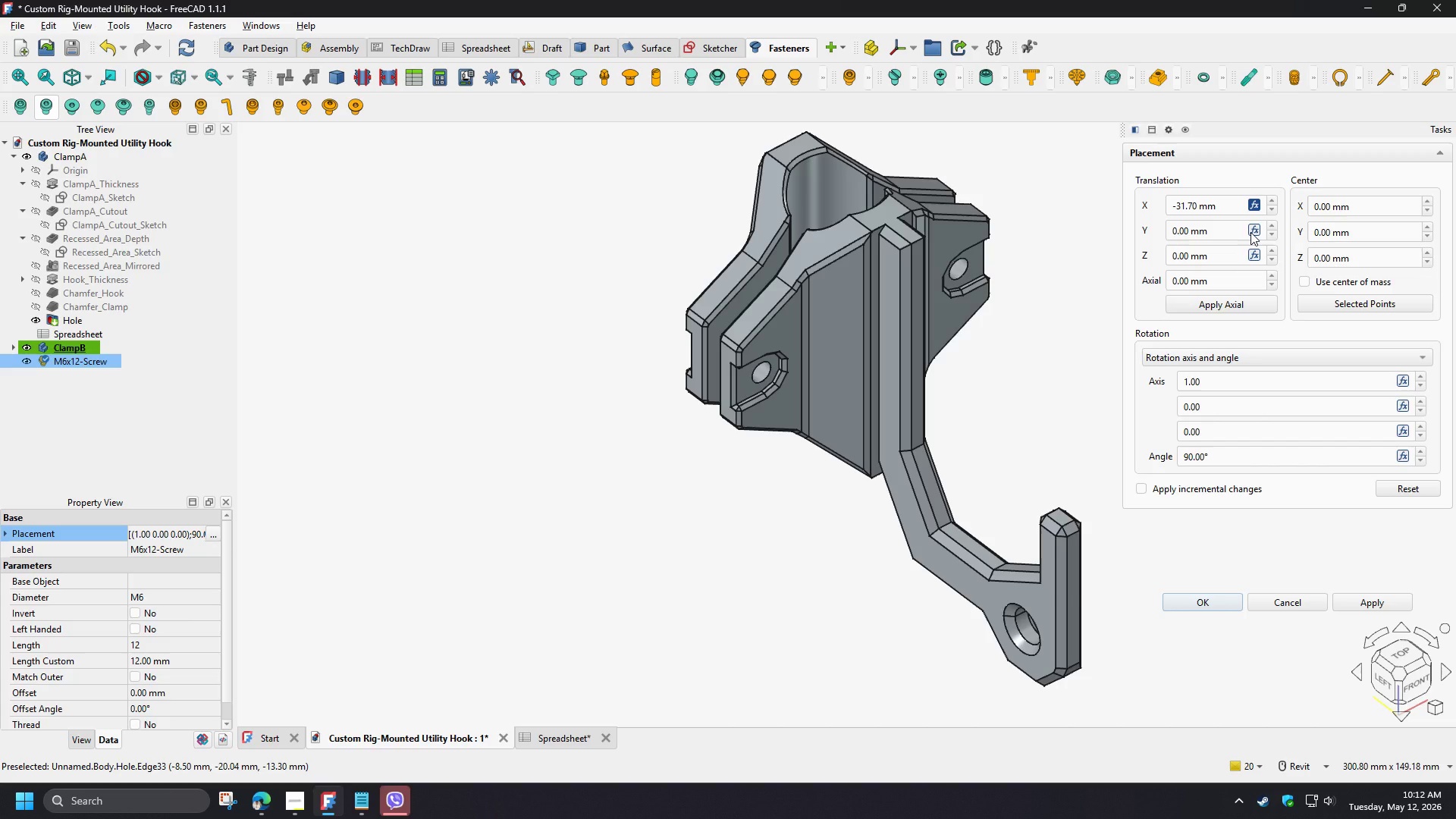 
left_click([1251, 231])
 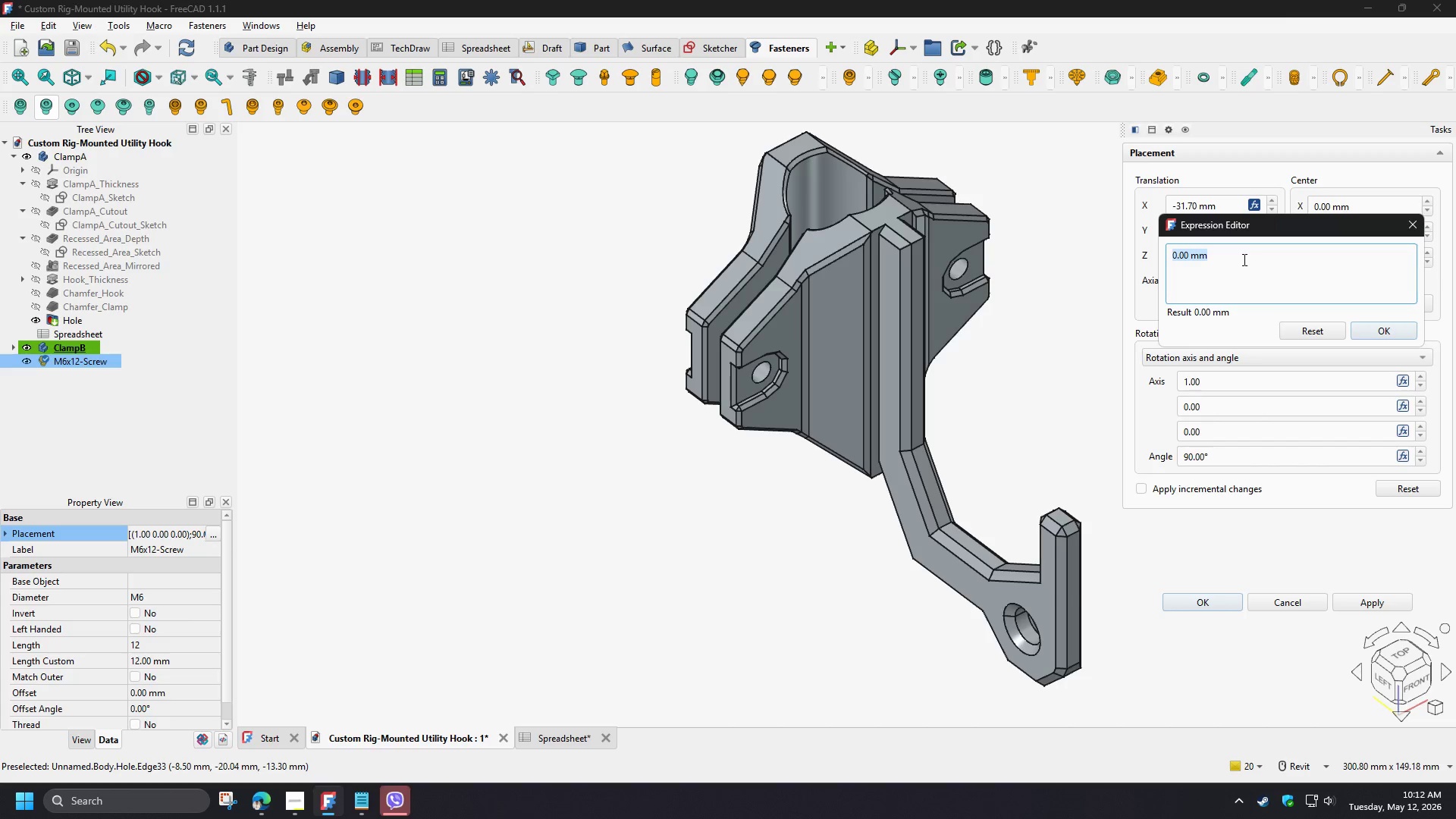 
type(cla)
 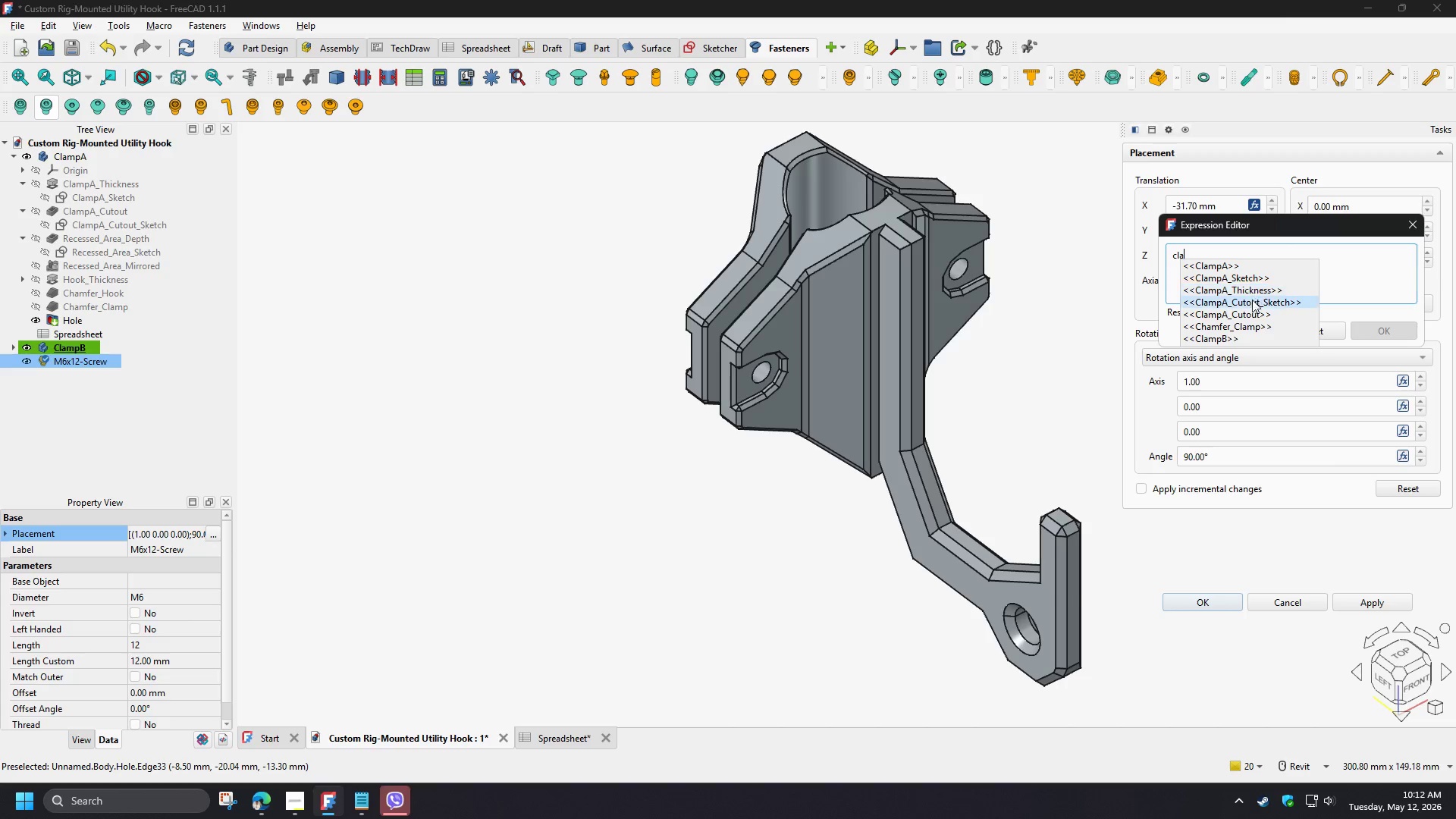 
left_click([1253, 306])
 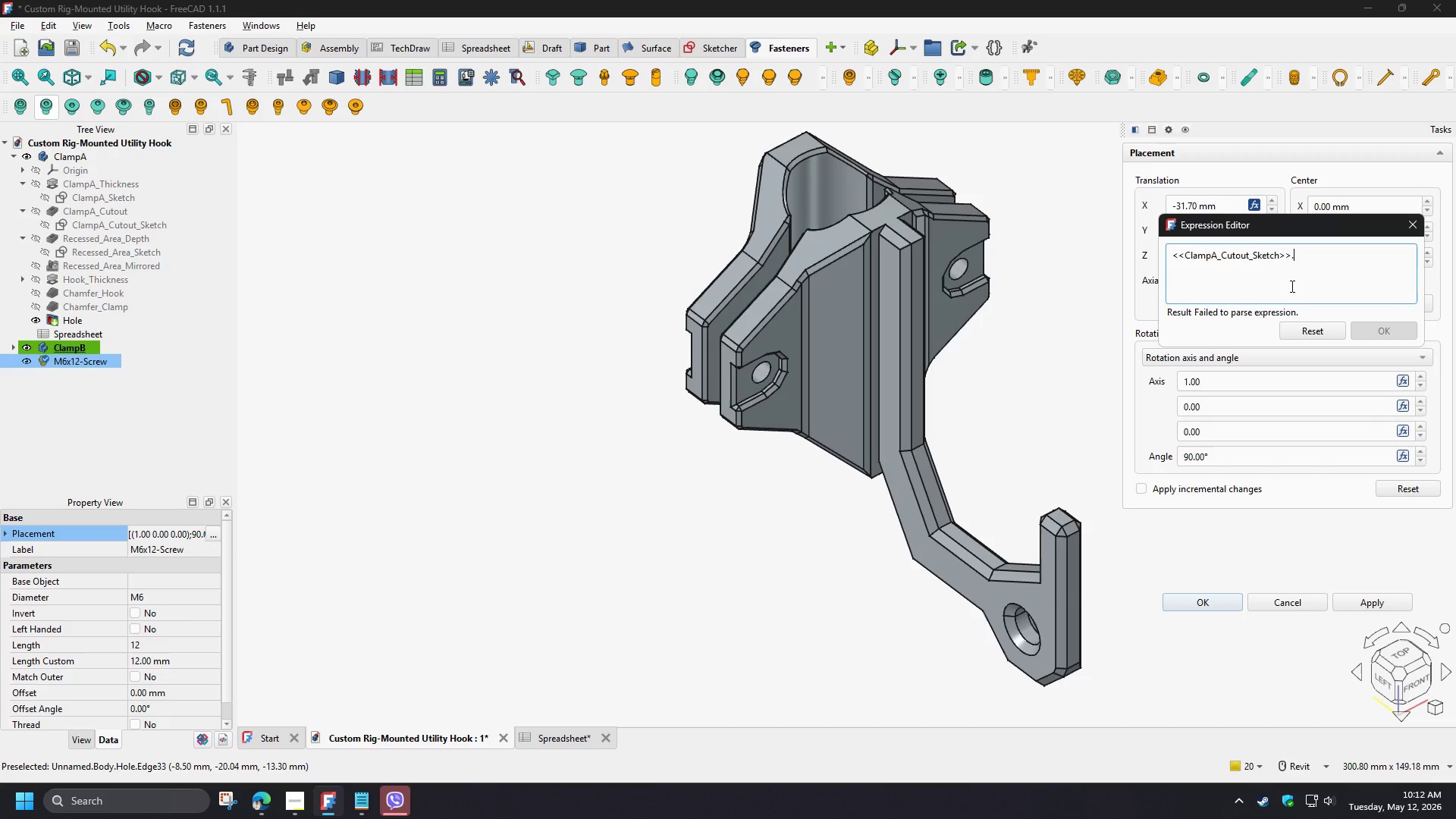 
key(C)
 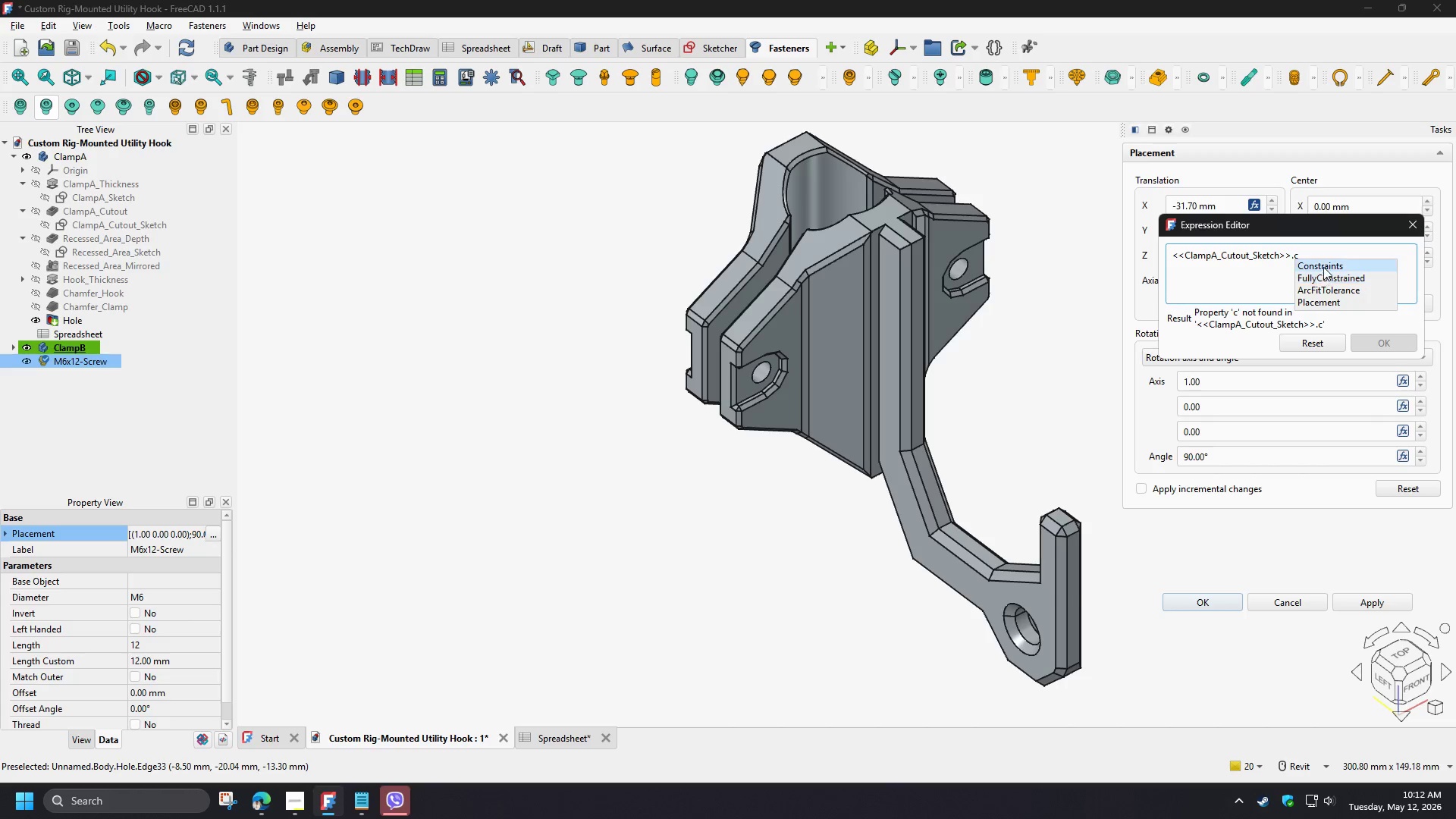 
left_click([1323, 267])
 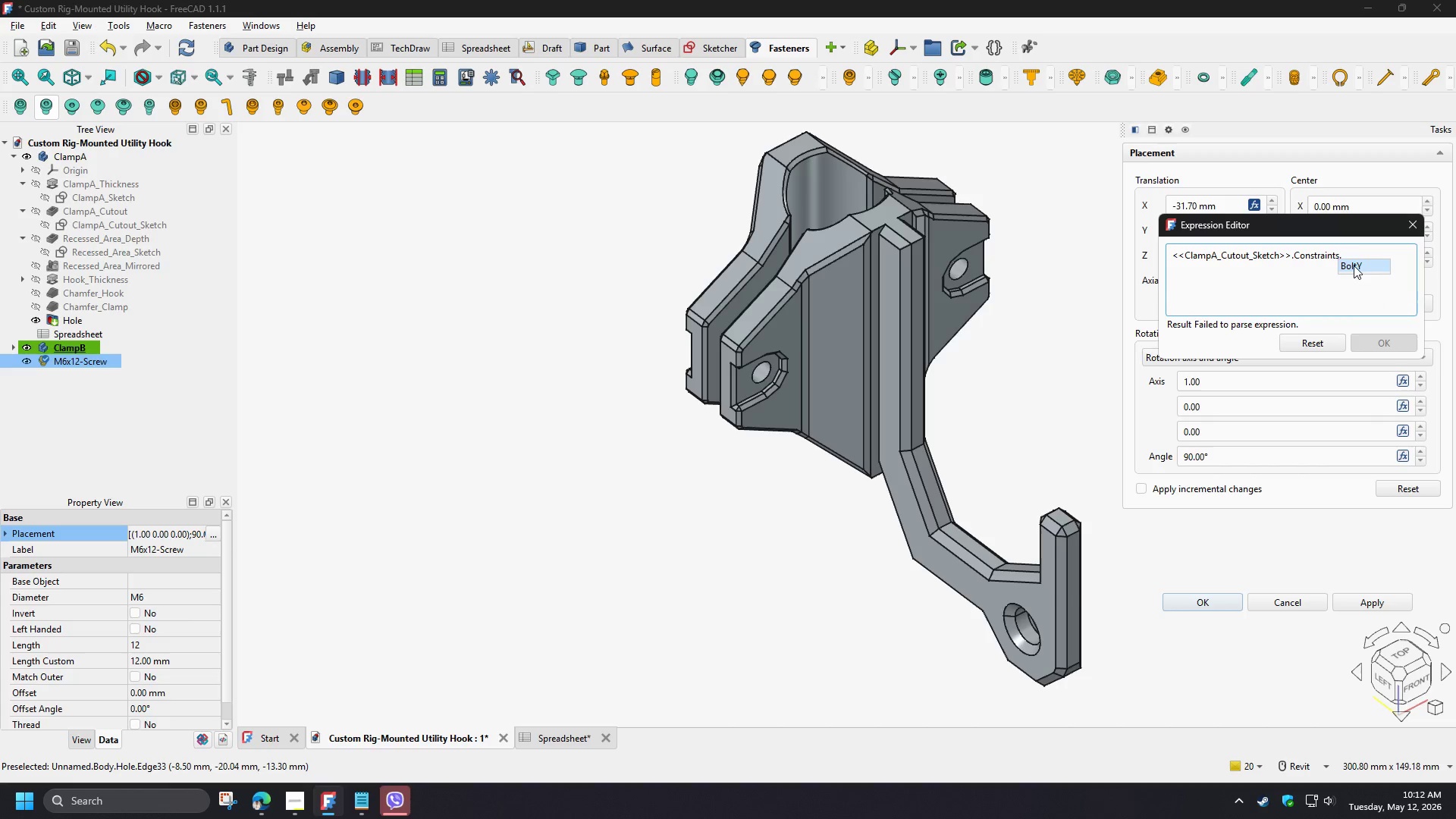 
left_click([1354, 265])
 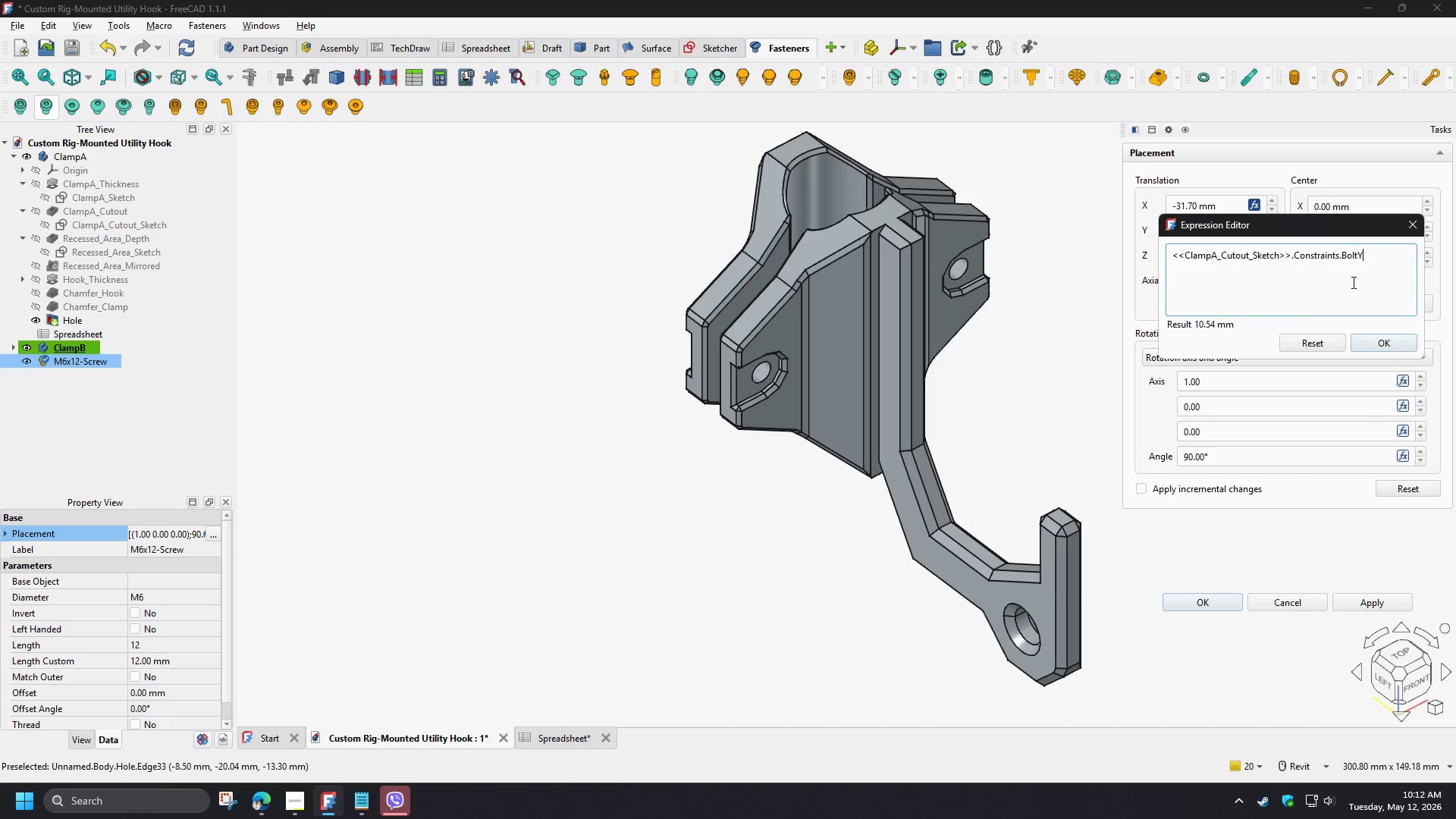 
wait(11.3)
 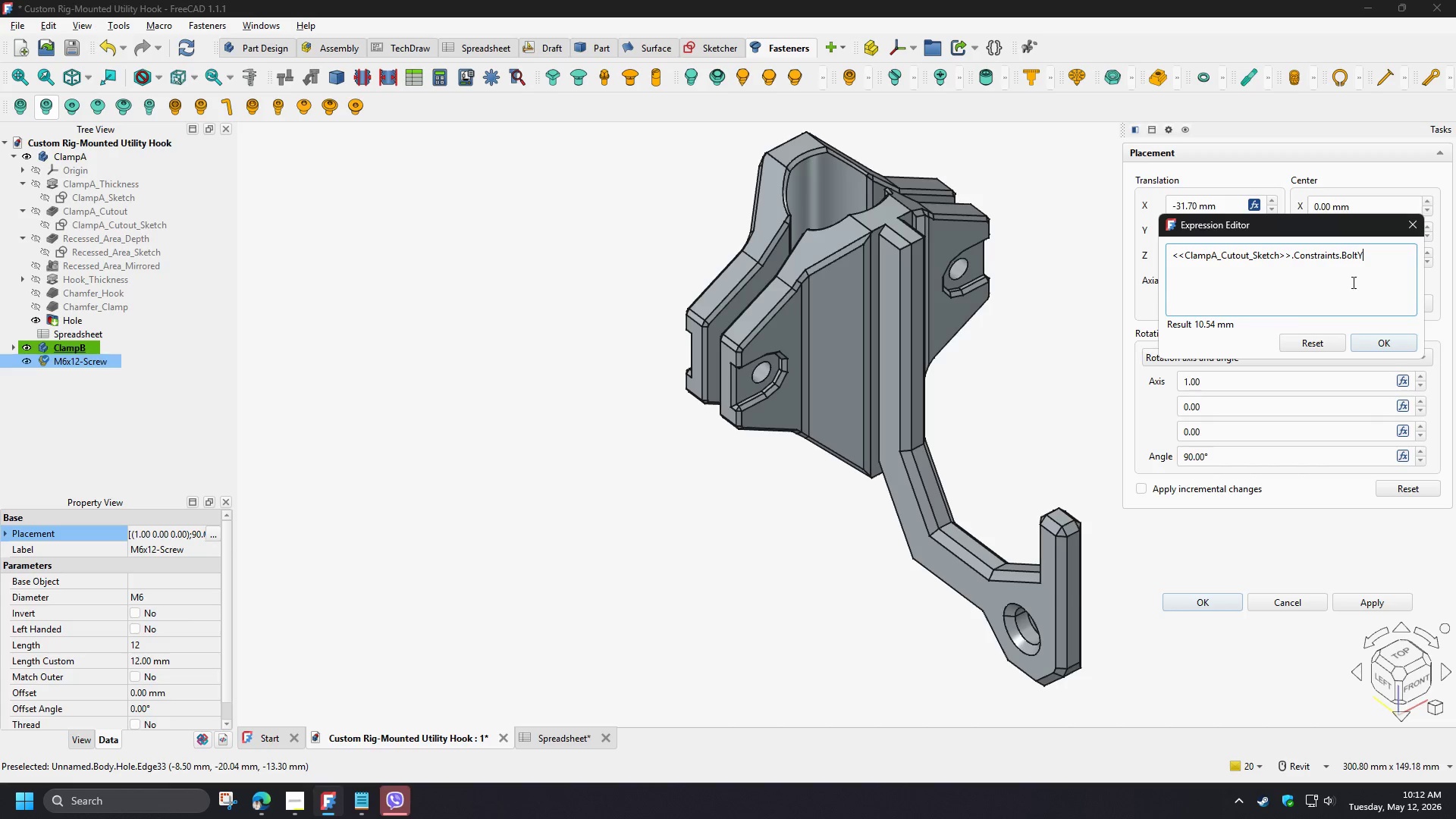 
left_click([1172, 254])
 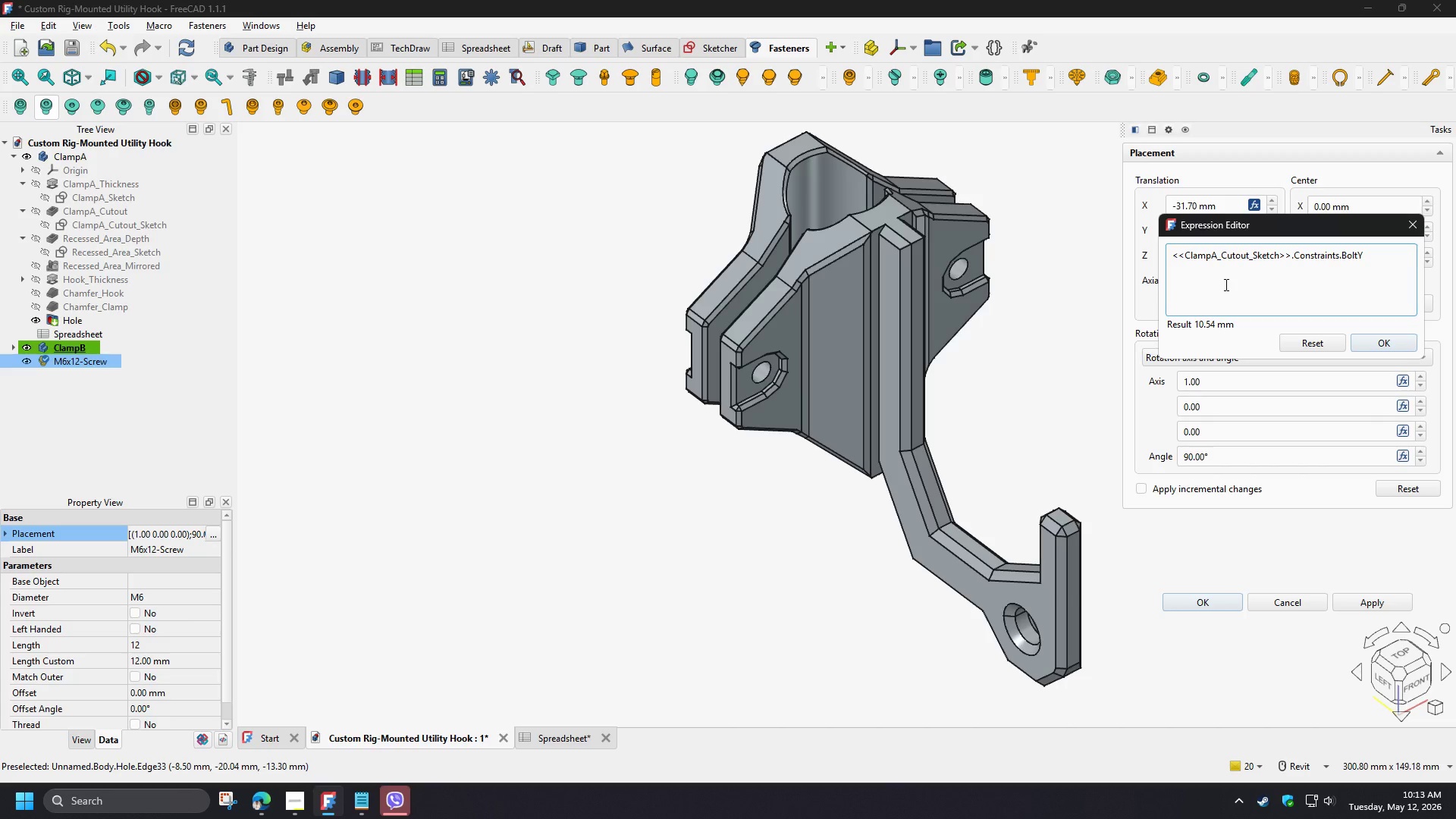 
key(NumpadSubtract)
 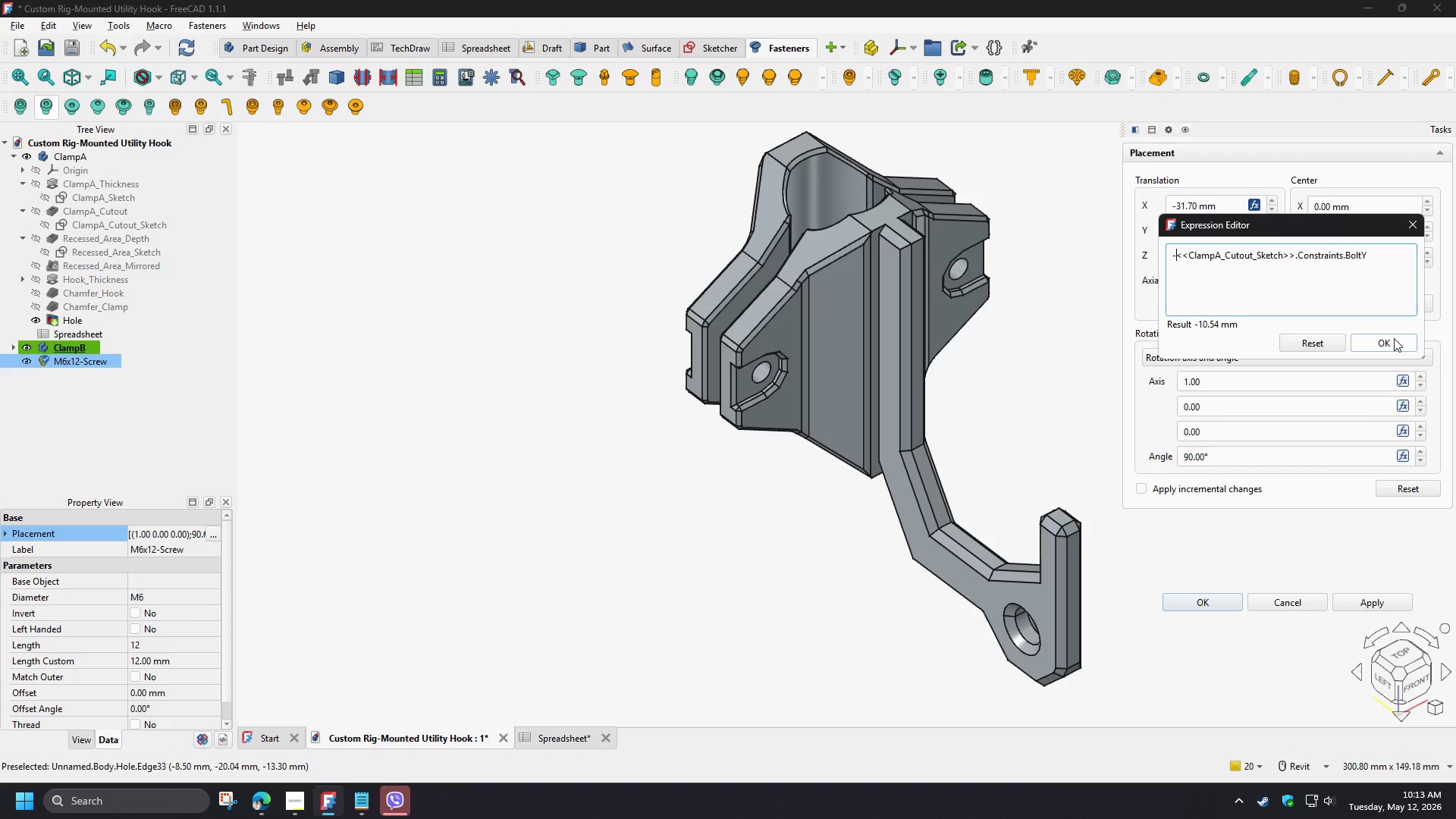 
left_click([1394, 338])
 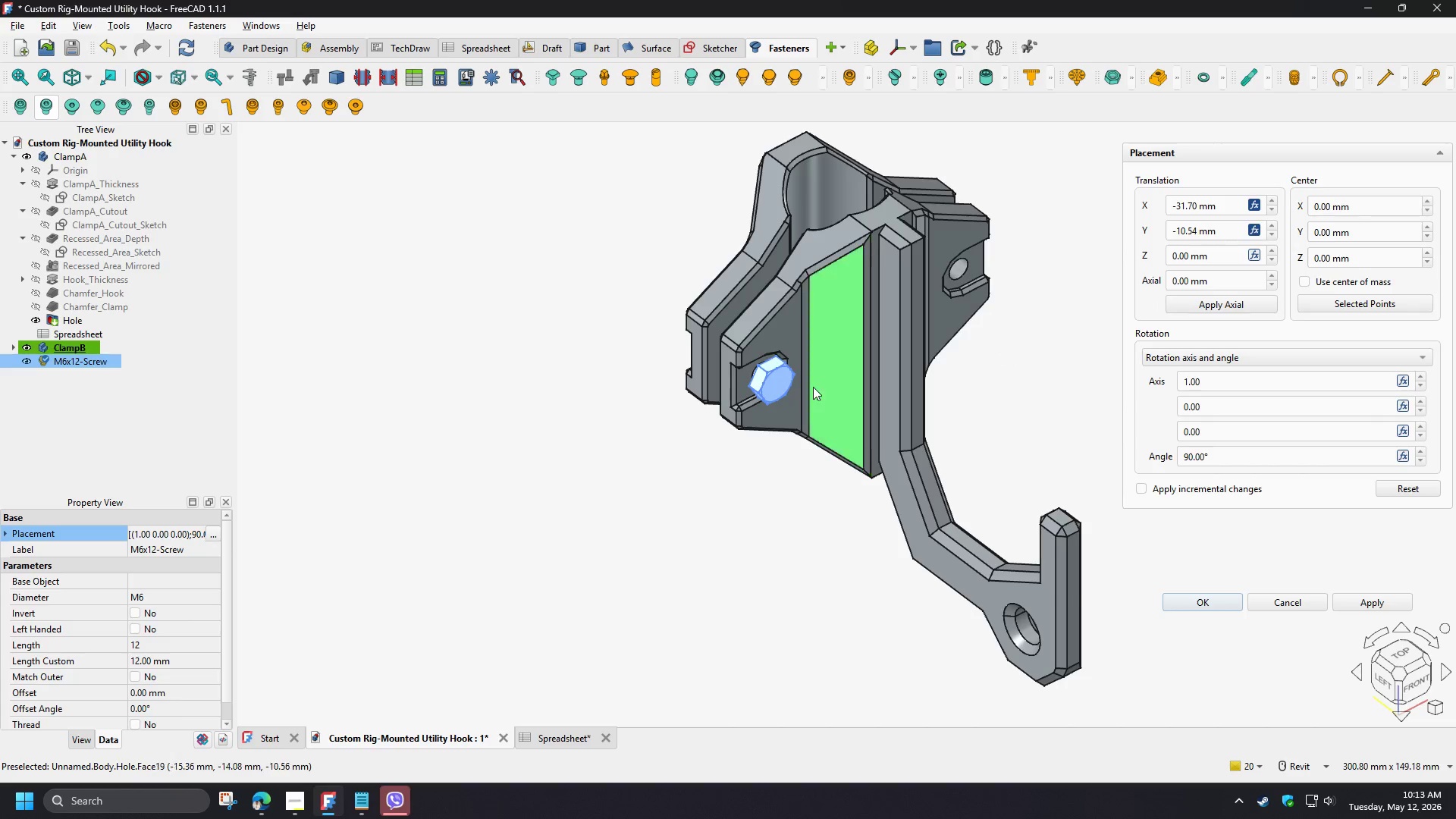 
hold_key(key=ShiftLeft, duration=1.5)
 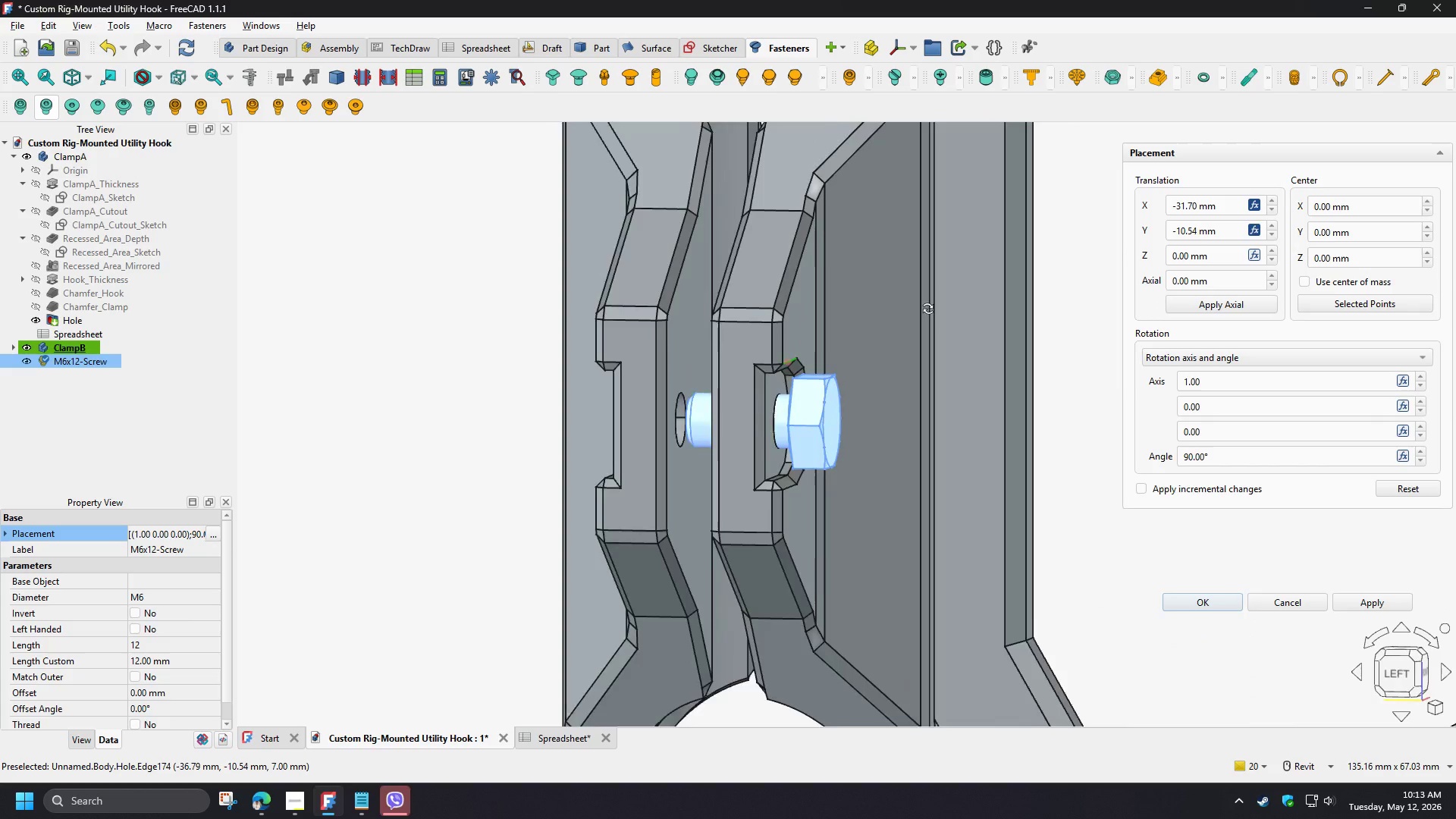 
scroll: coordinate [720, 362], scroll_direction: up, amount: 4.0
 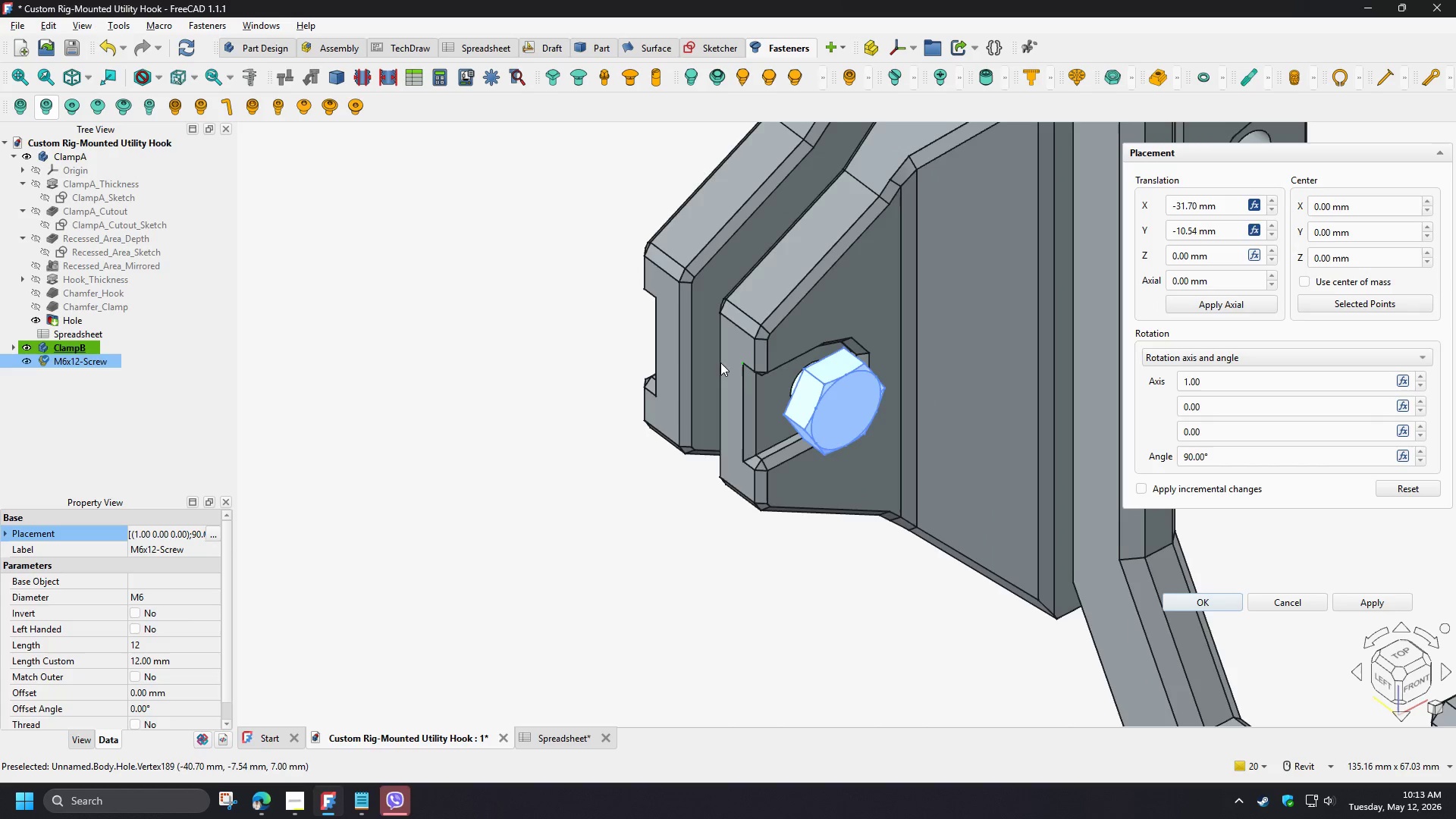 
hold_key(key=ShiftLeft, duration=1.52)
 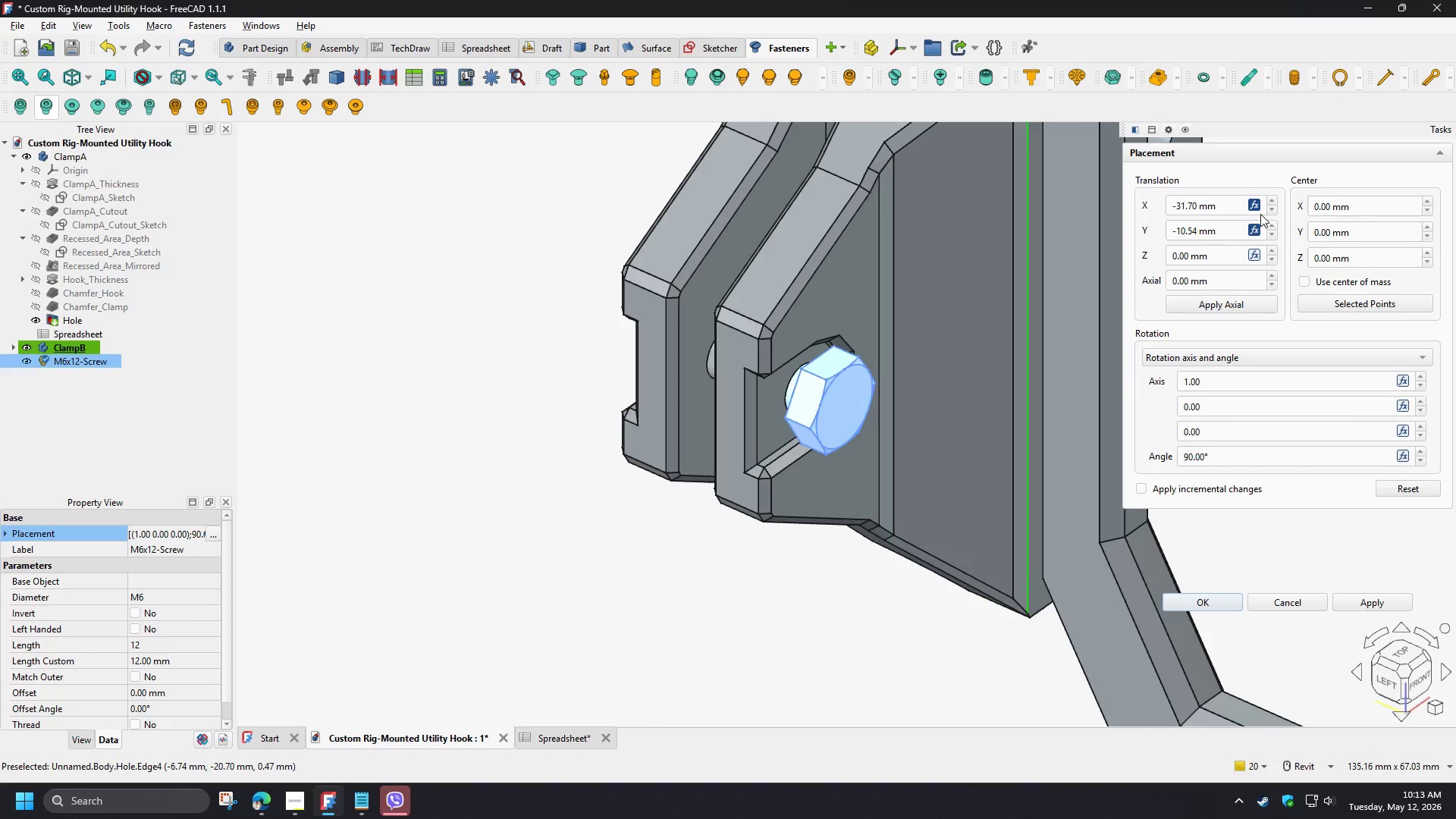 
key(Shift+ShiftLeft)
 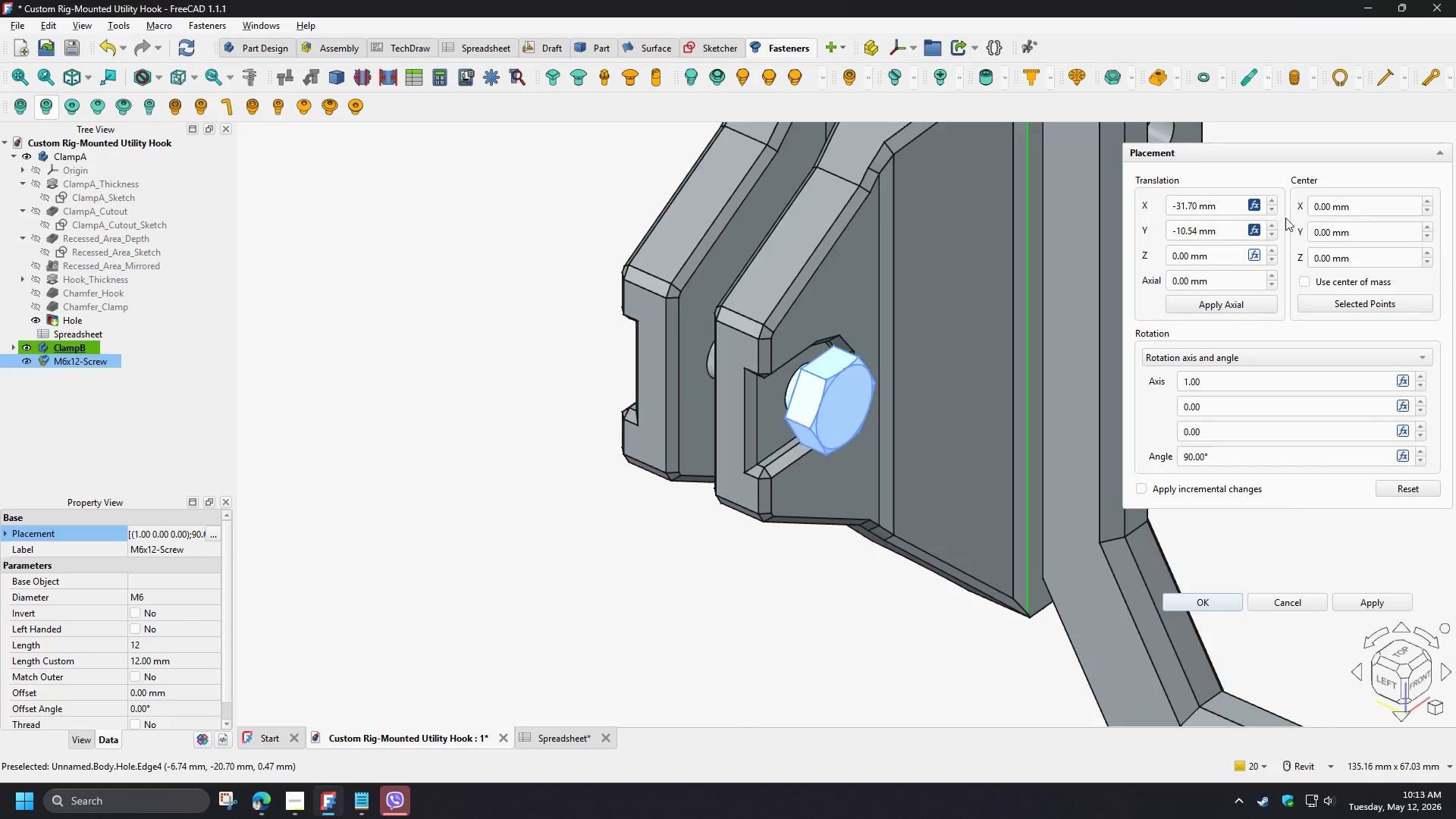 
mouse_move([1254, 202])
 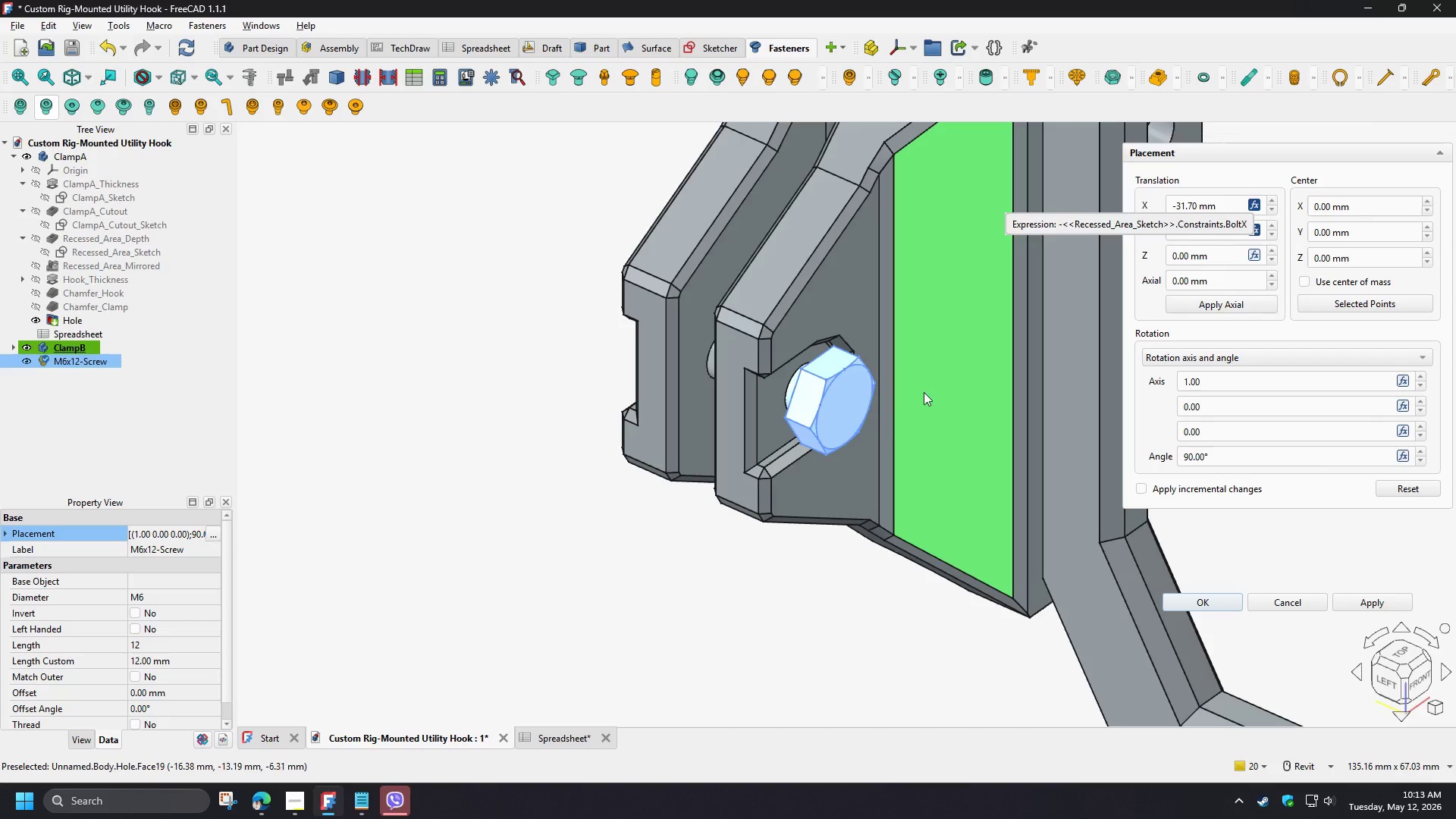 
hold_key(key=ShiftLeft, duration=1.52)
 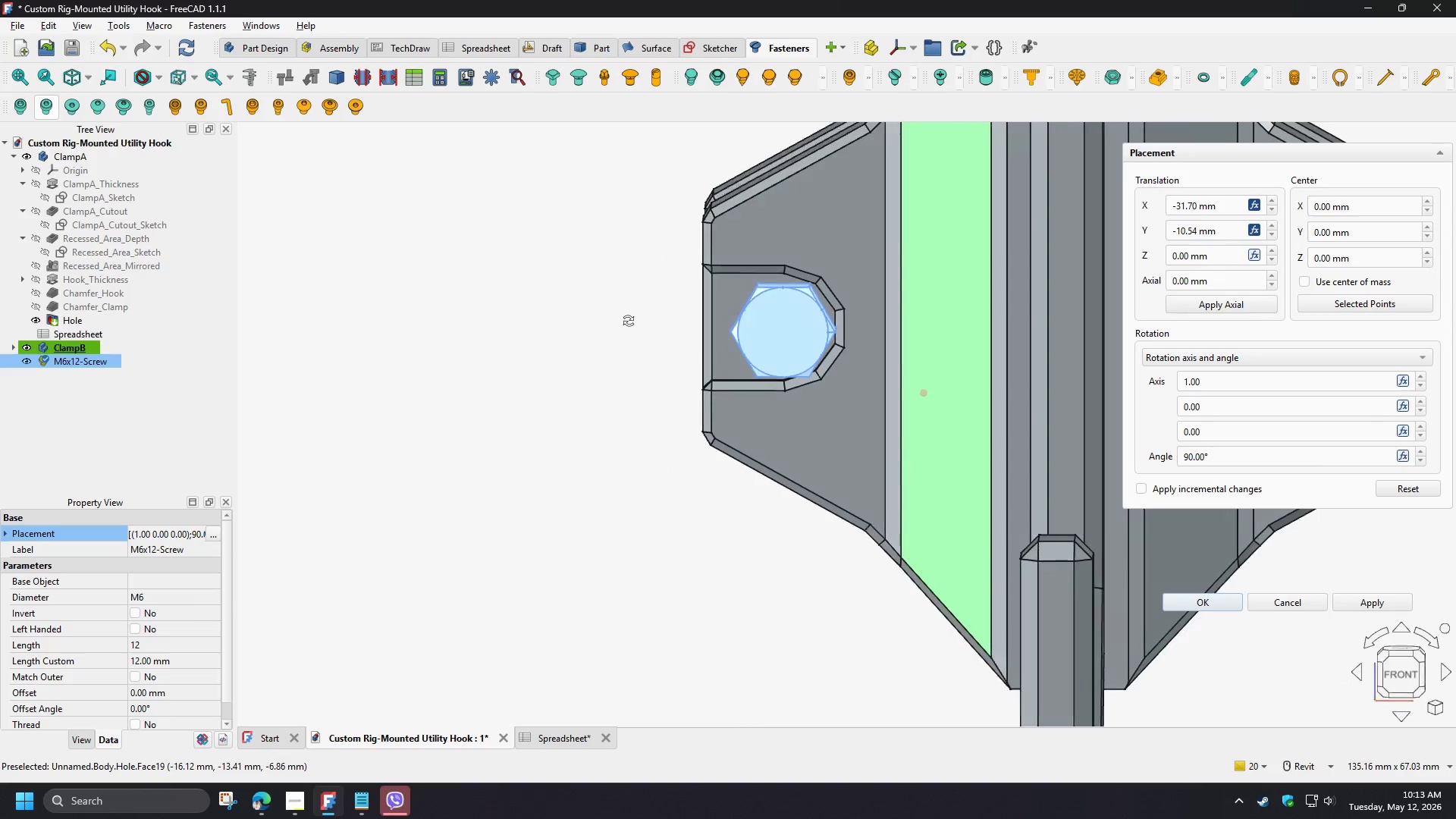 
hold_key(key=ShiftLeft, duration=1.53)
 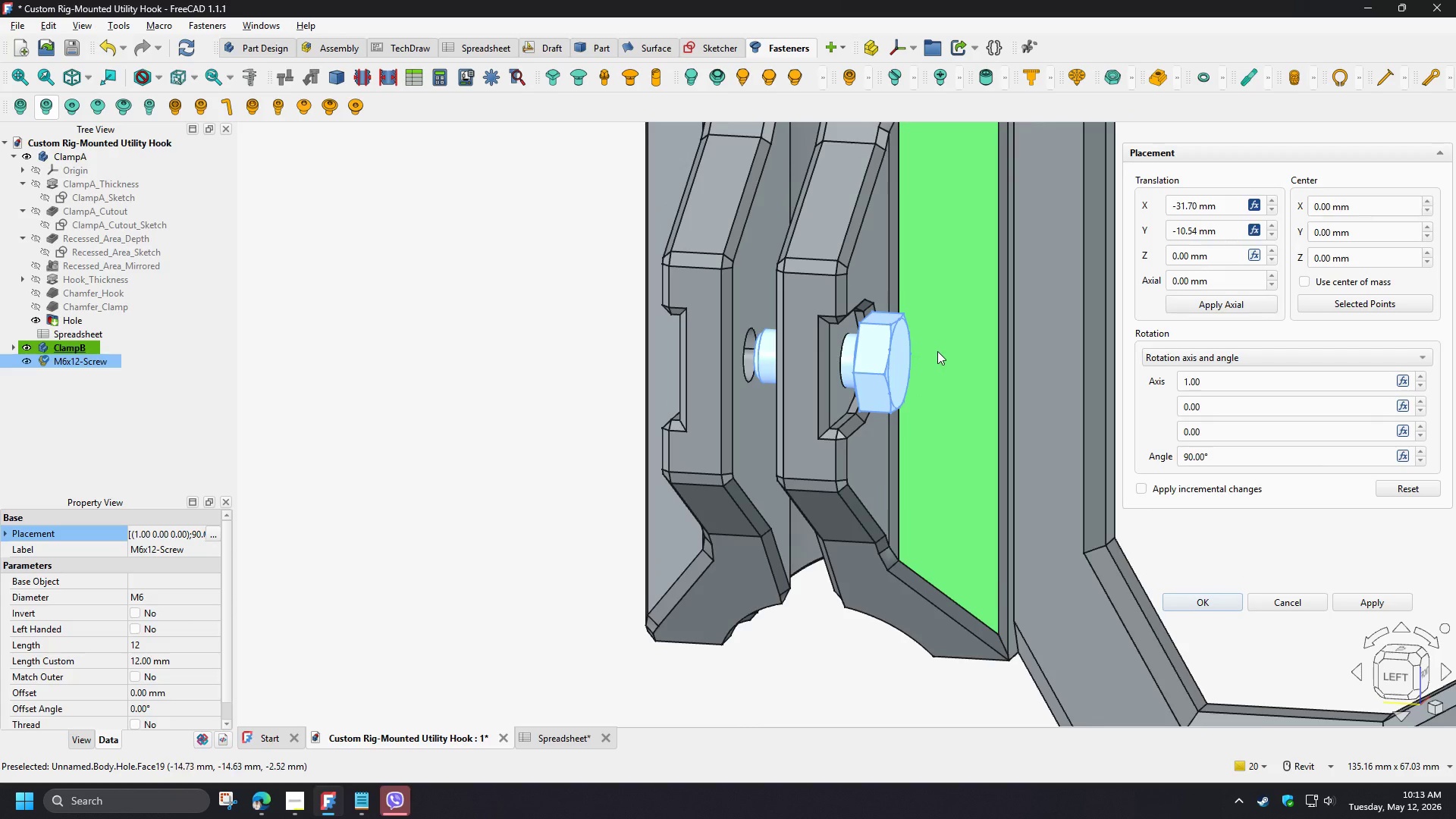 
hold_key(key=ShiftLeft, duration=0.39)
 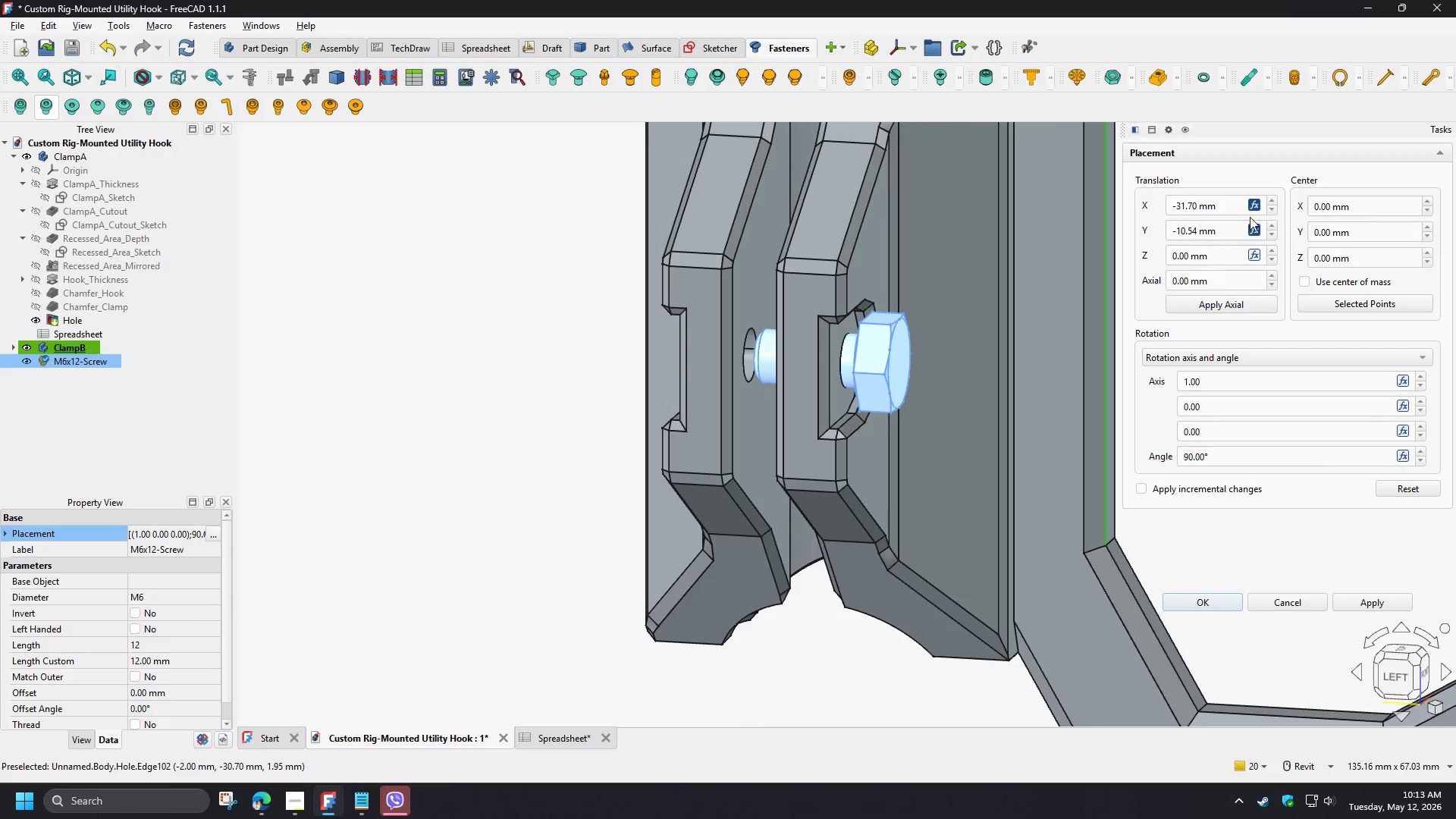 
mouse_move([1263, 225])
 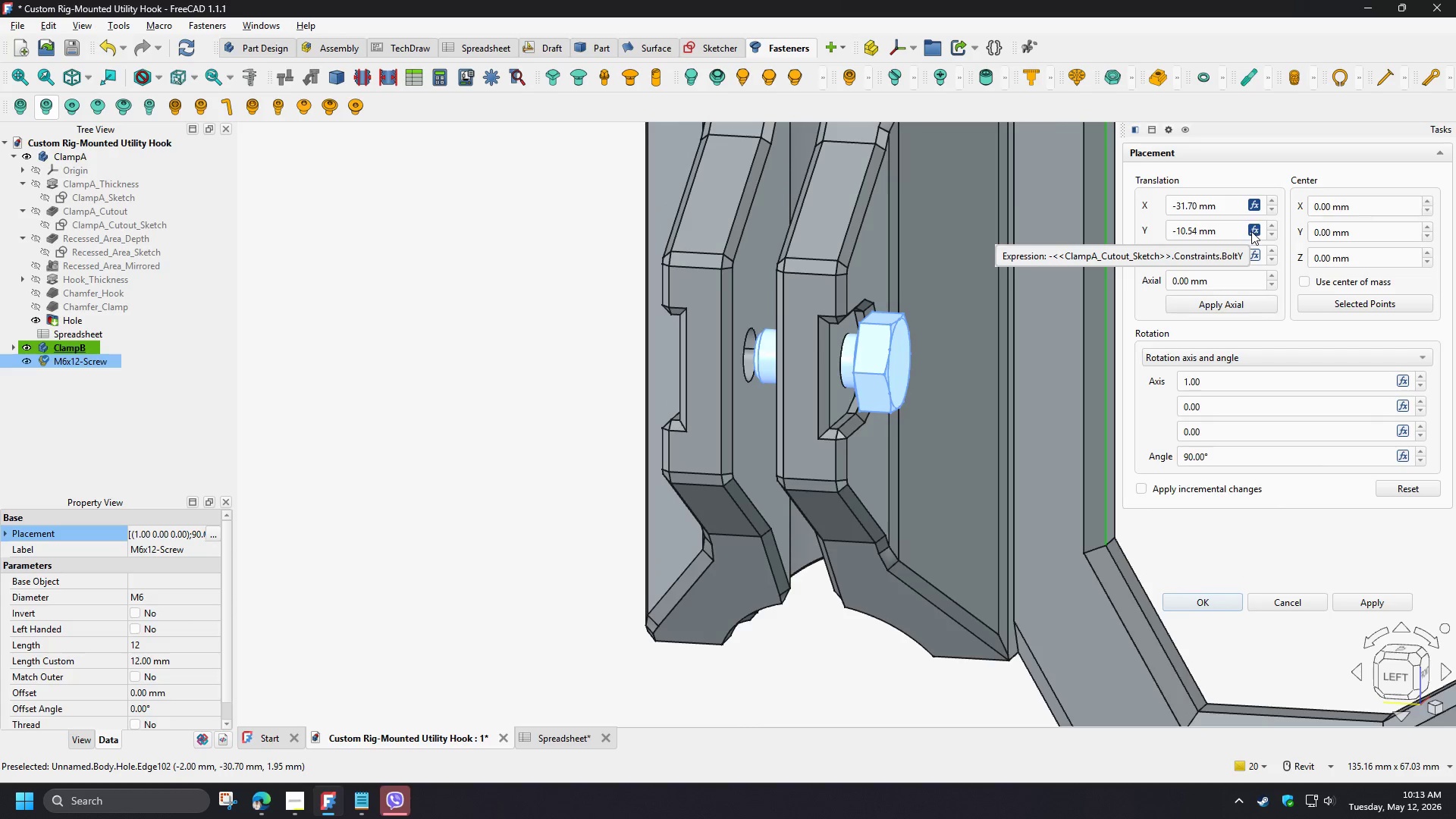 
left_click([1251, 231])
 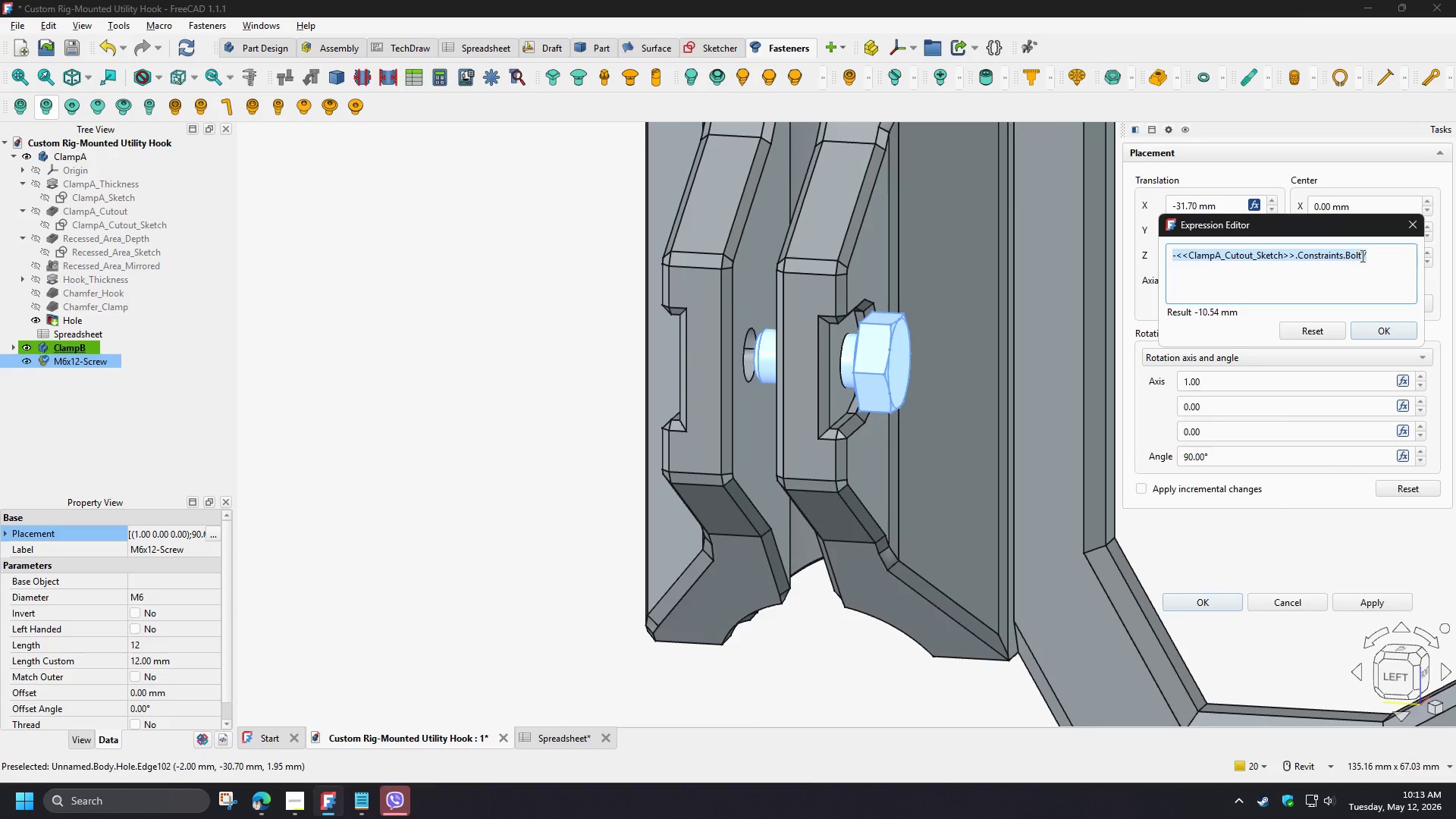 
left_click([1374, 249])
 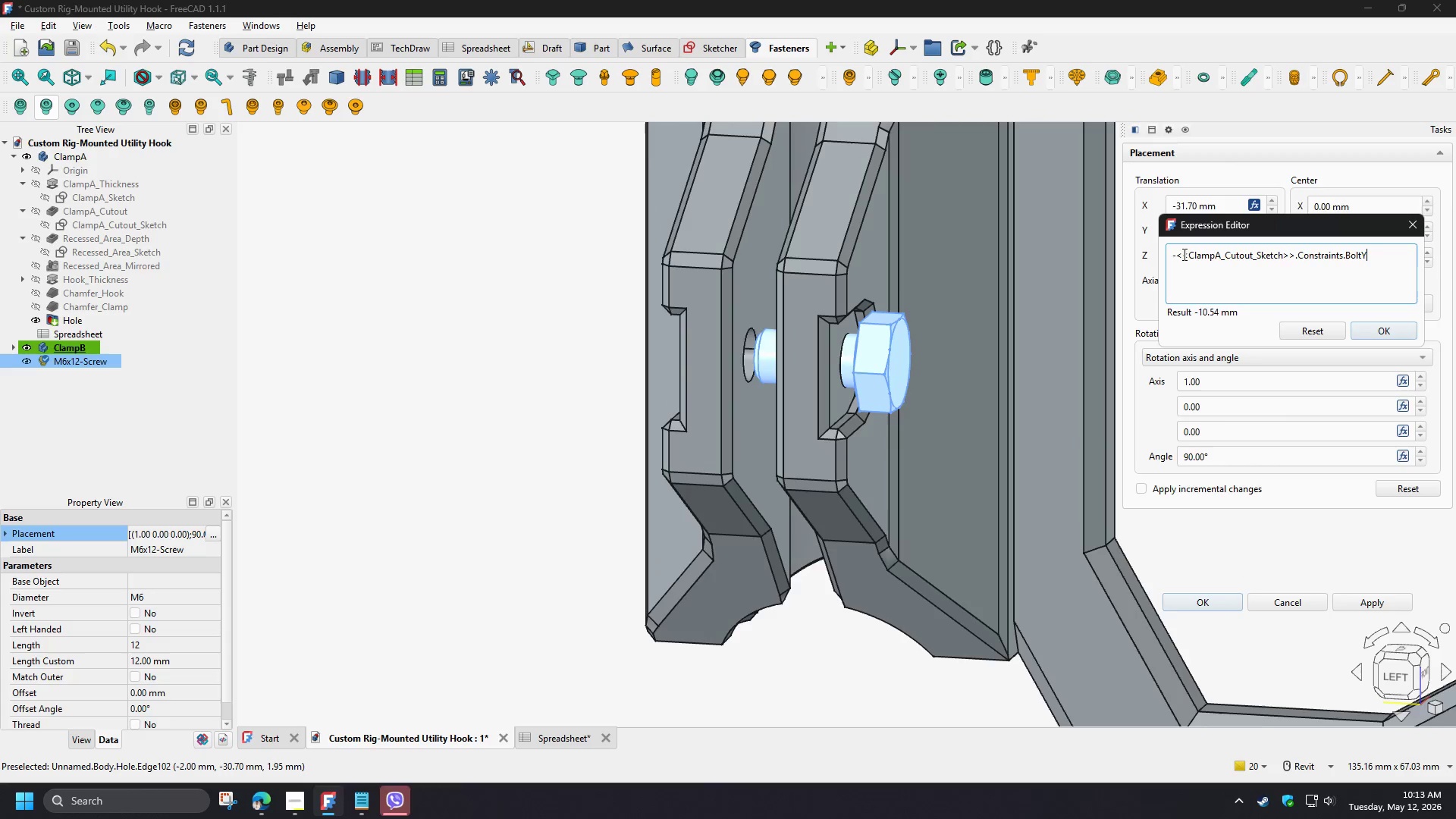 
left_click([1175, 254])
 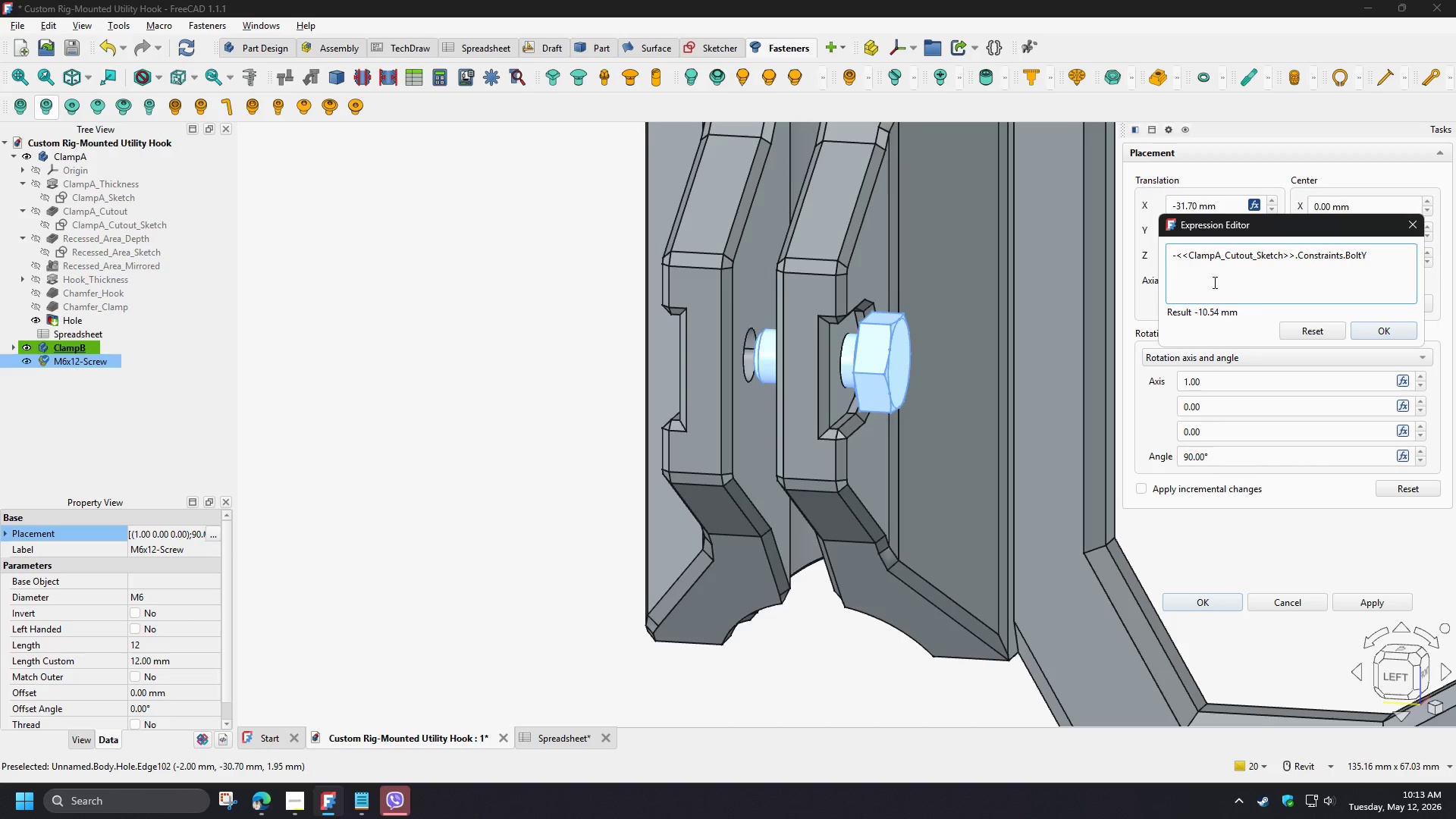 
key(Shift+9)
 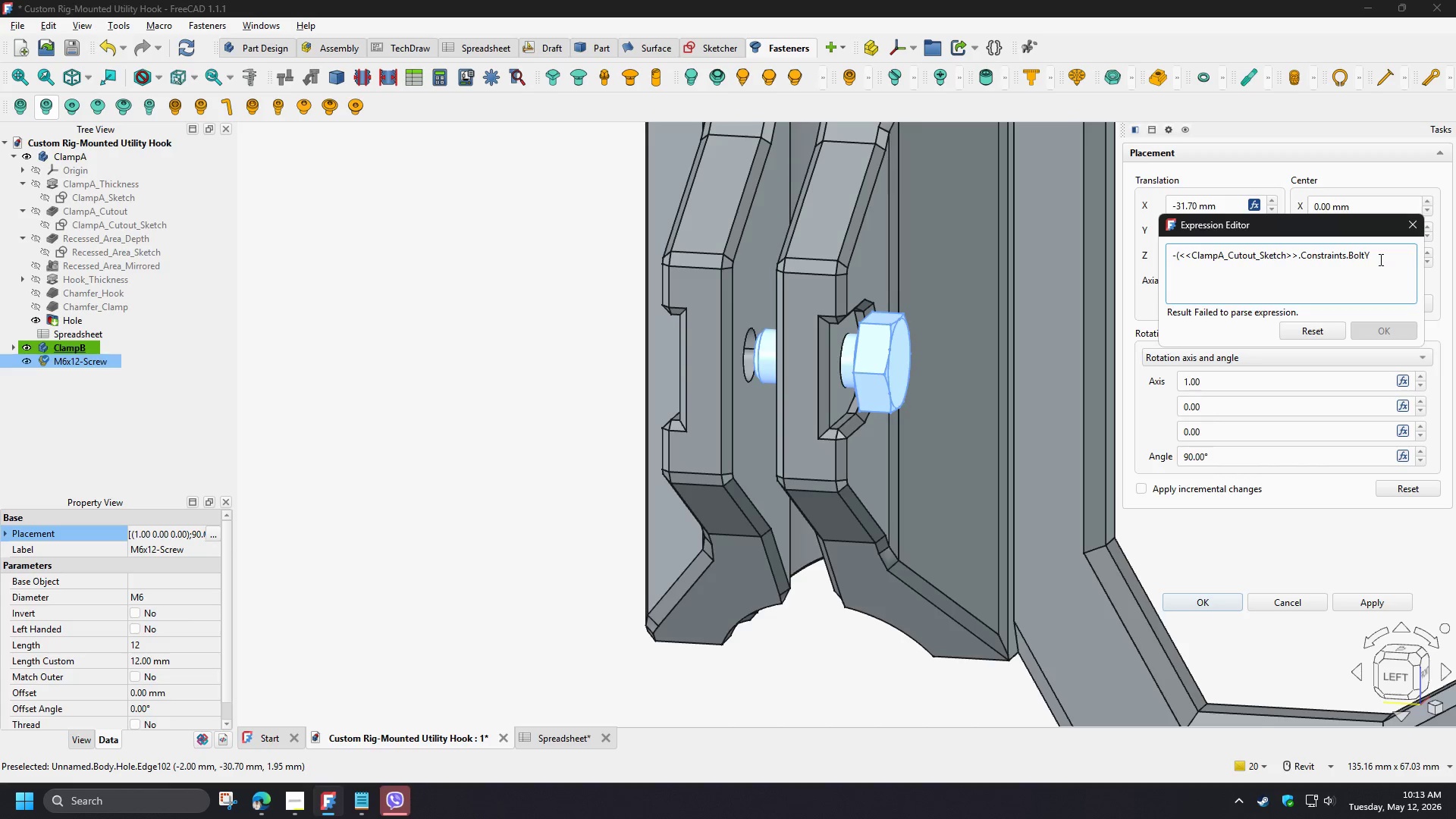 
left_click([1379, 259])
 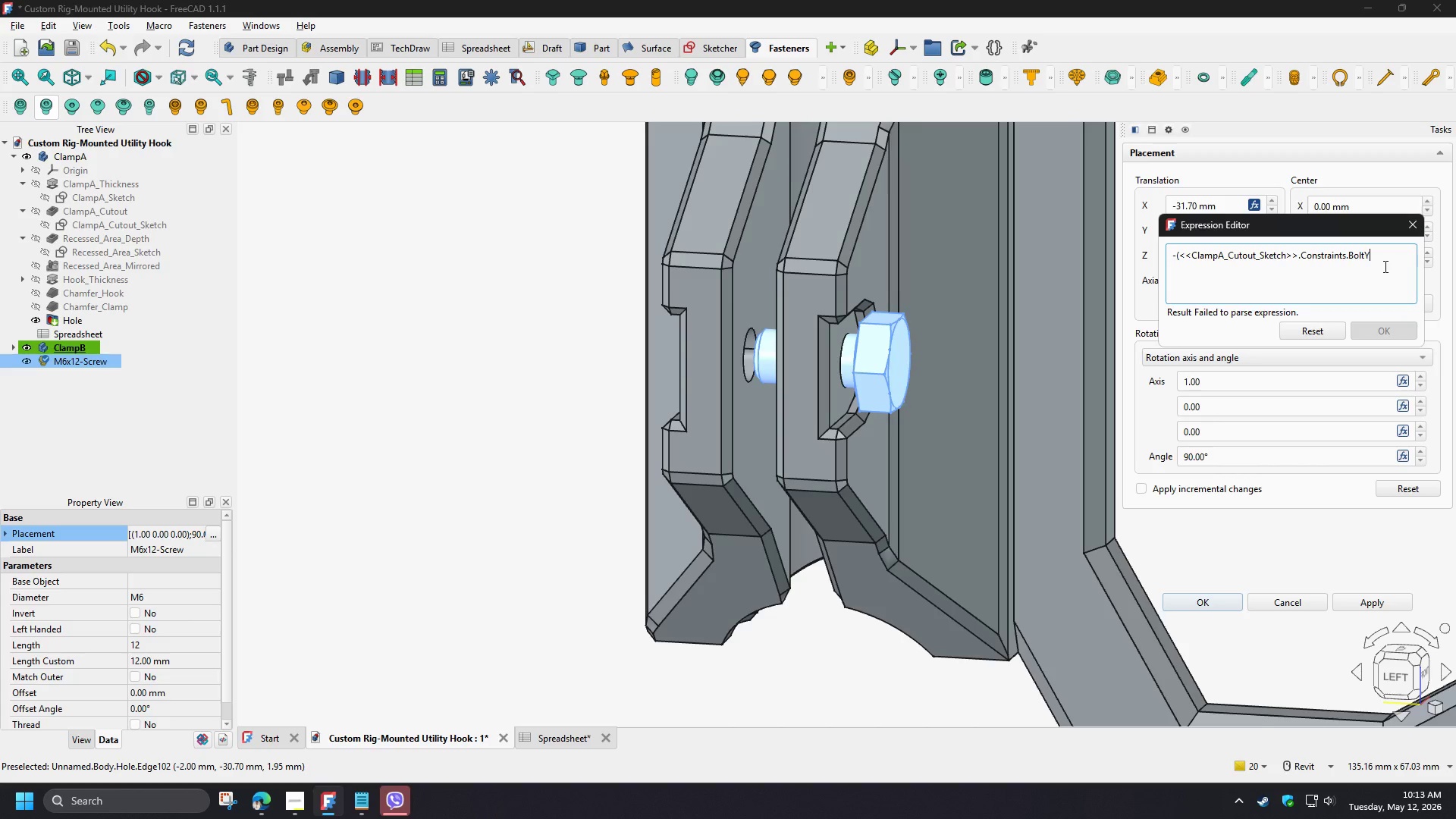 
key(Shift+0)
 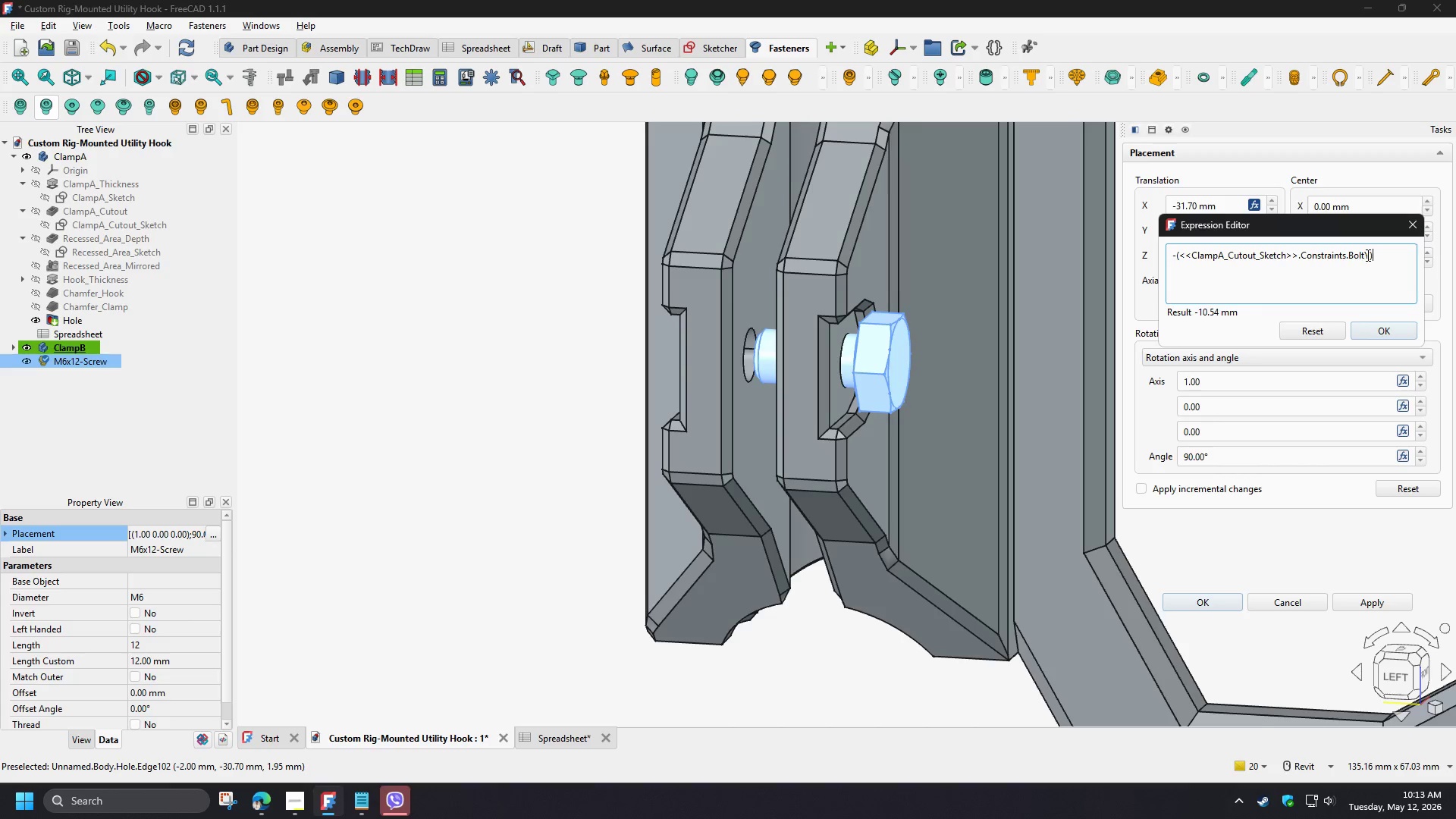 
left_click([1367, 255])
 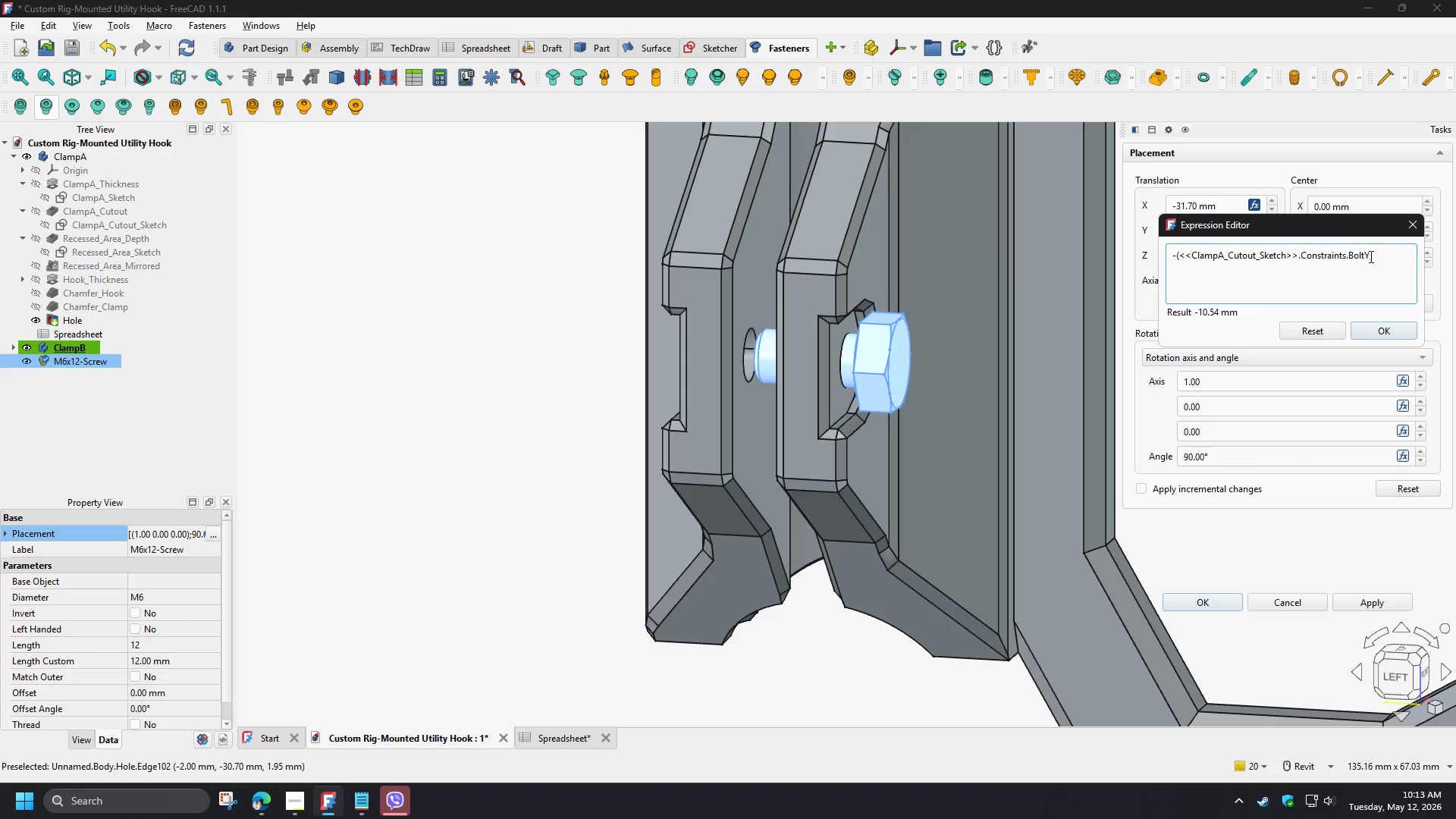 
left_click([1369, 256])
 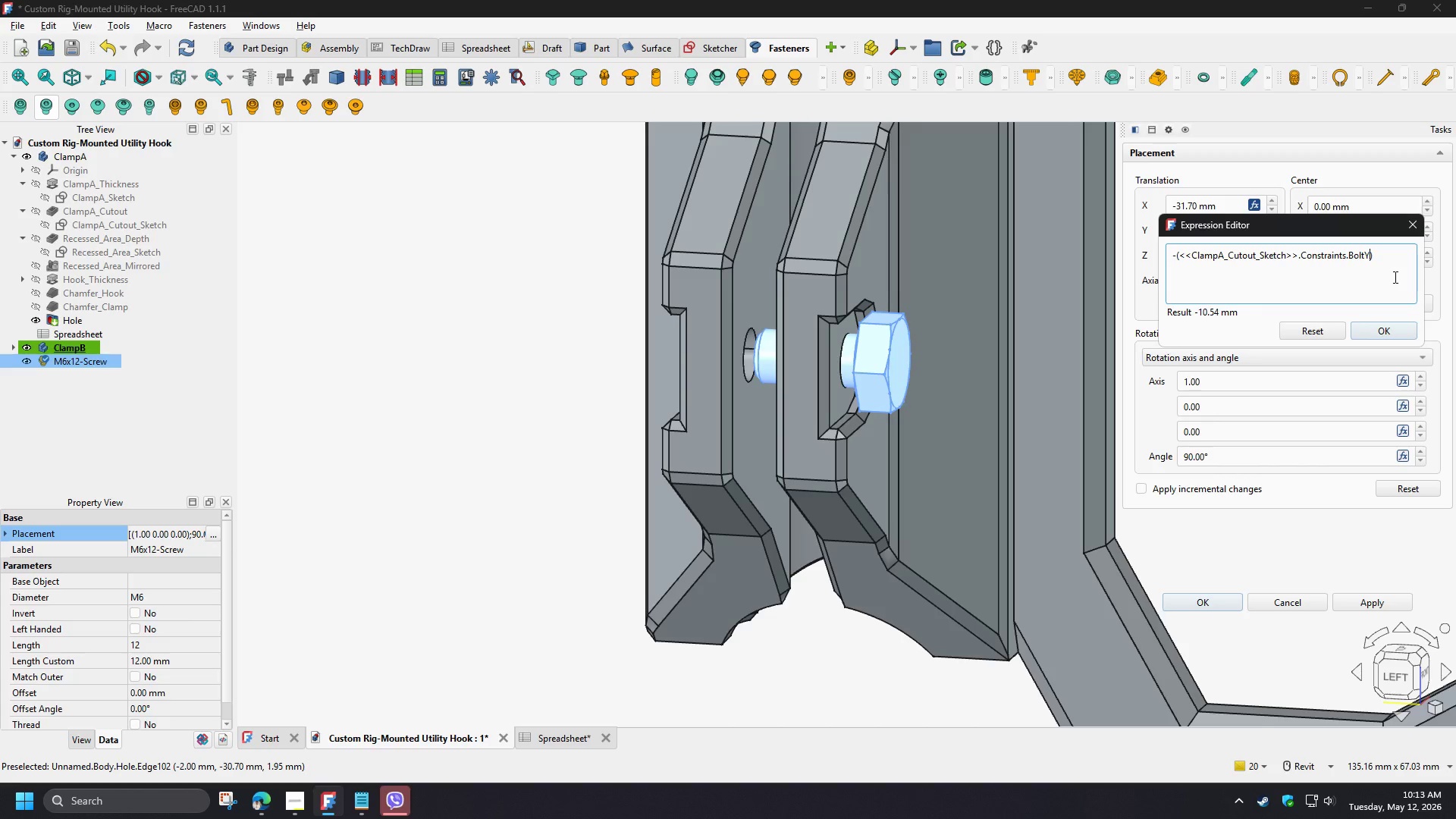 
type(-rec)
 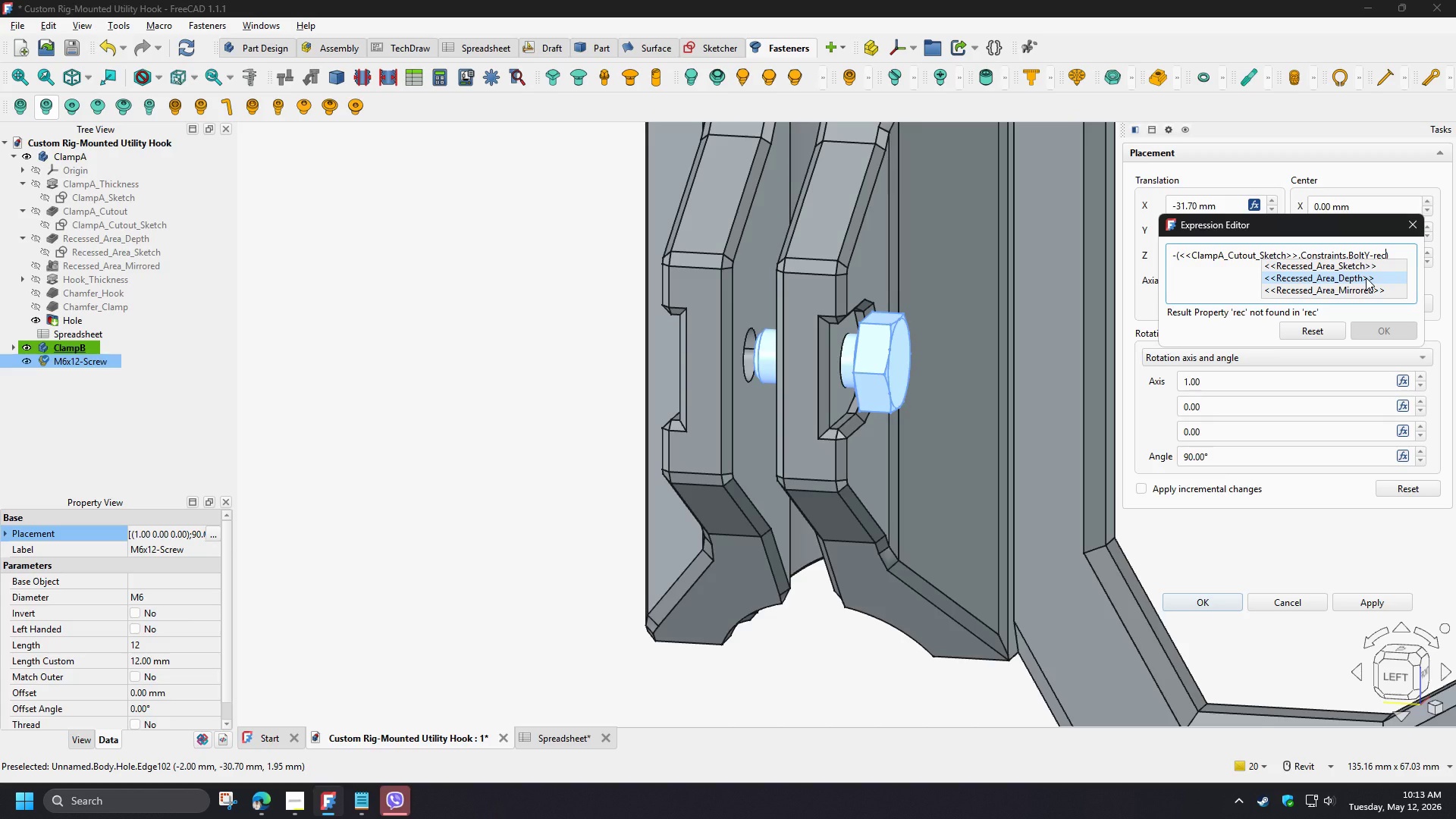 
left_click([1366, 278])
 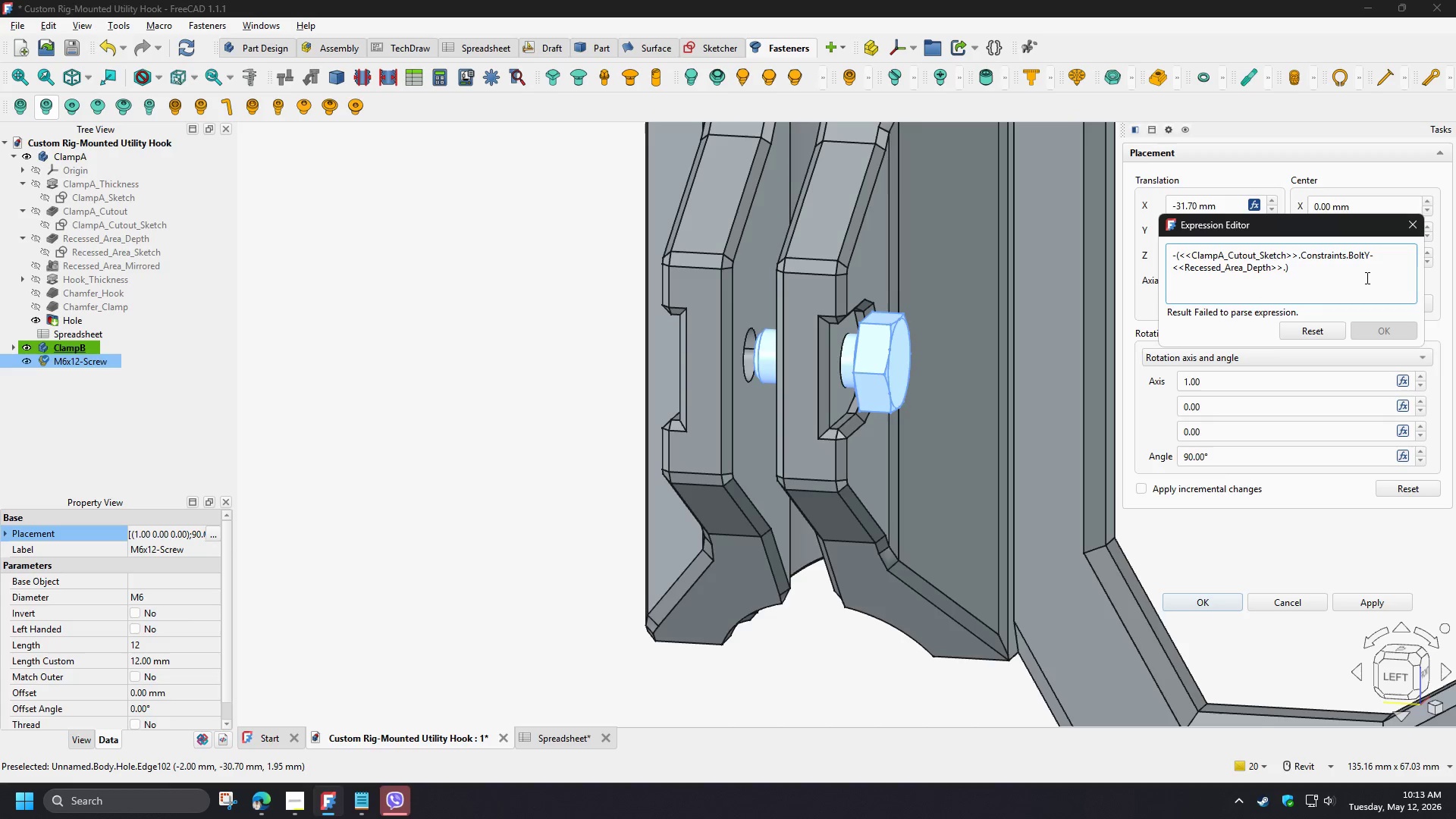 
key(L)
 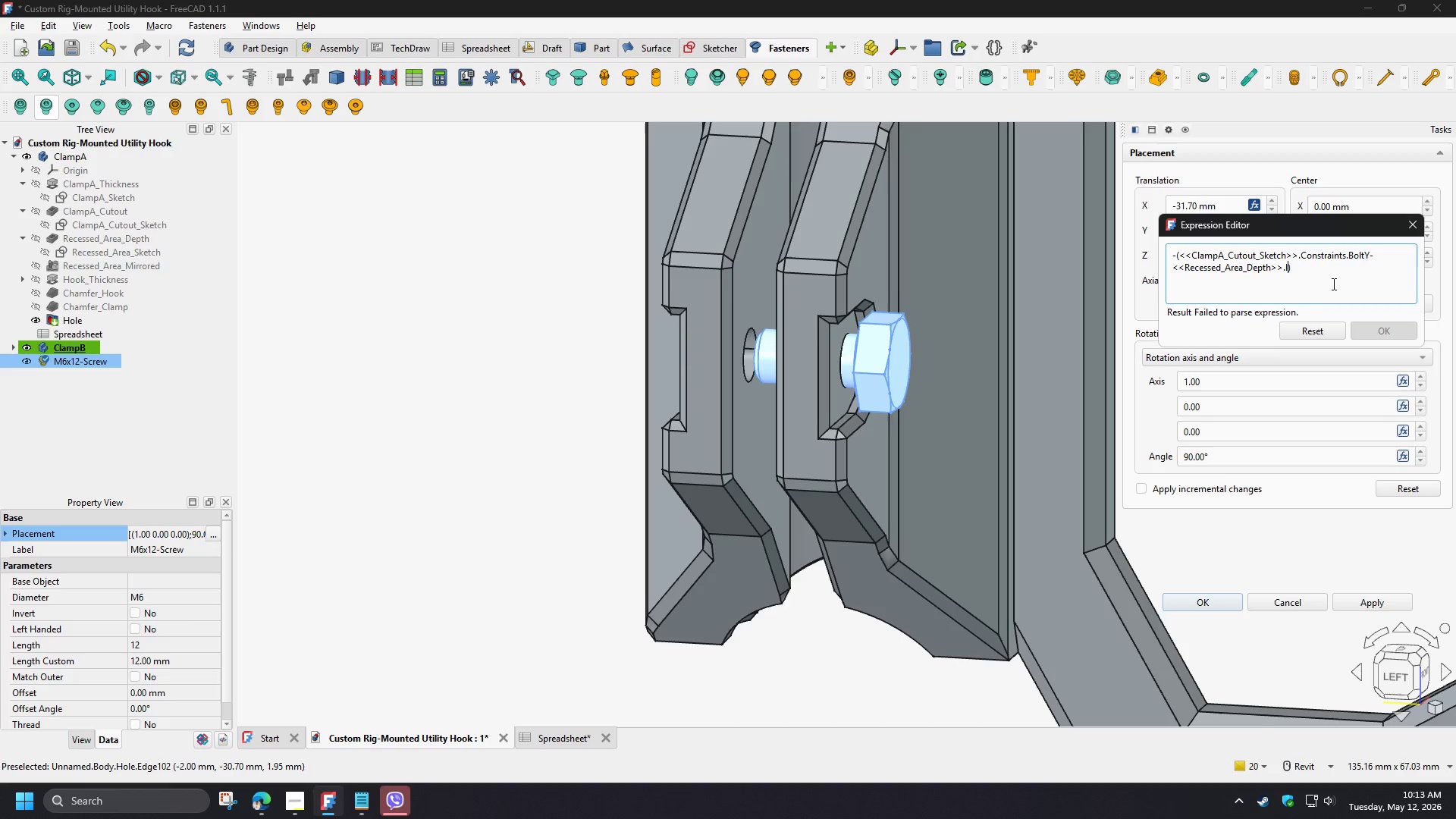 
key(E)
 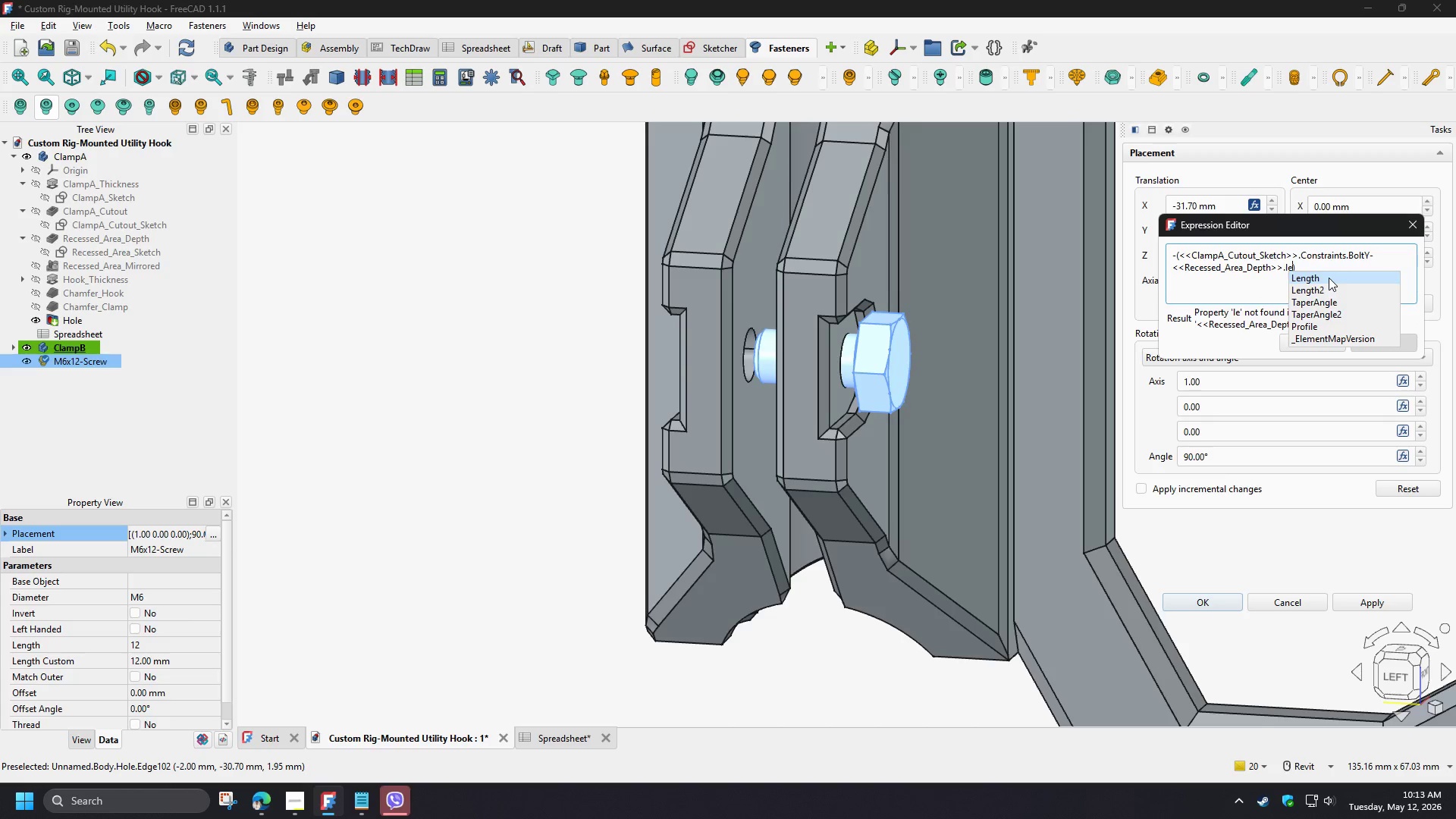 
left_click([1329, 278])
 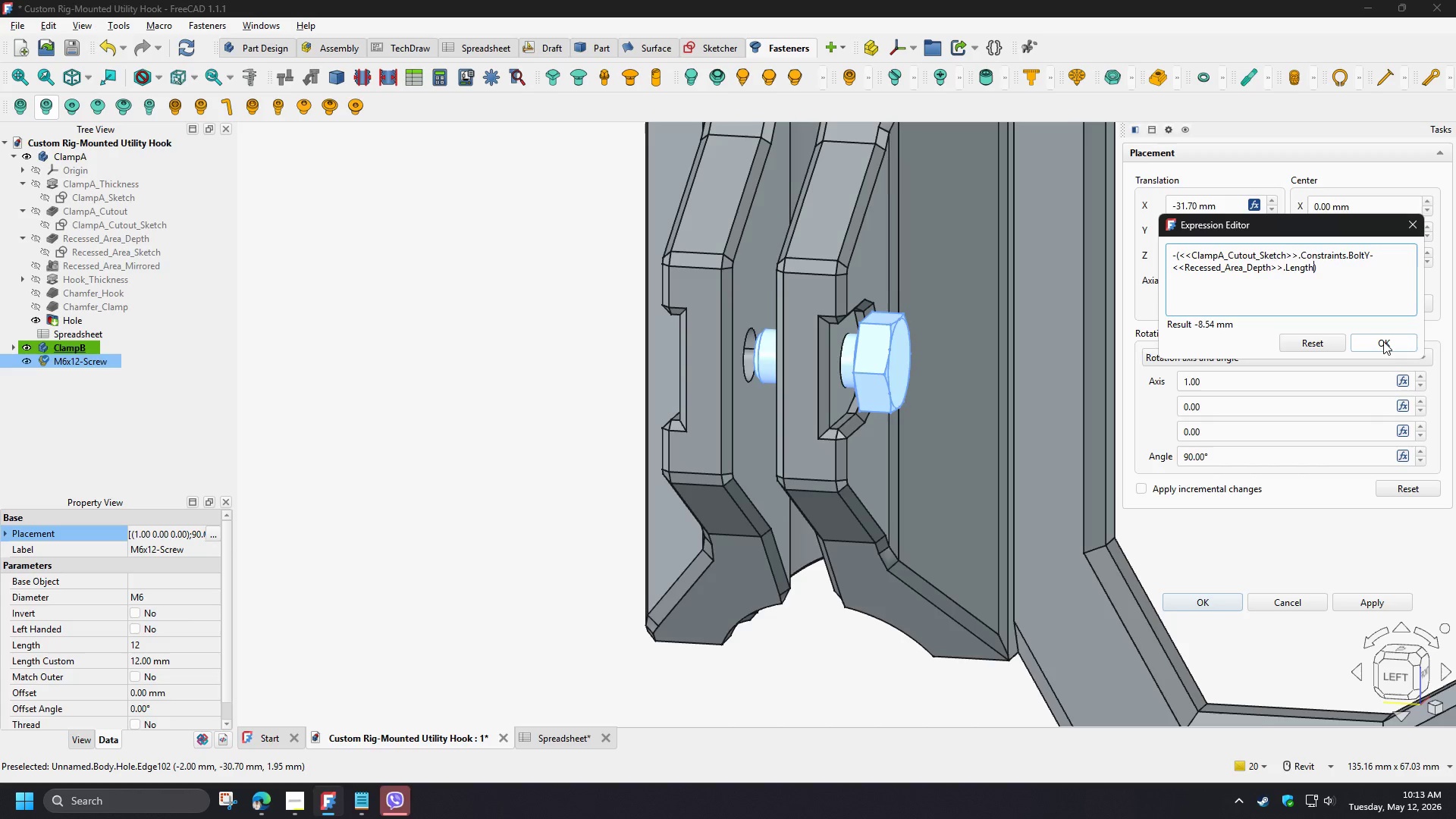 
wait(18.77)
 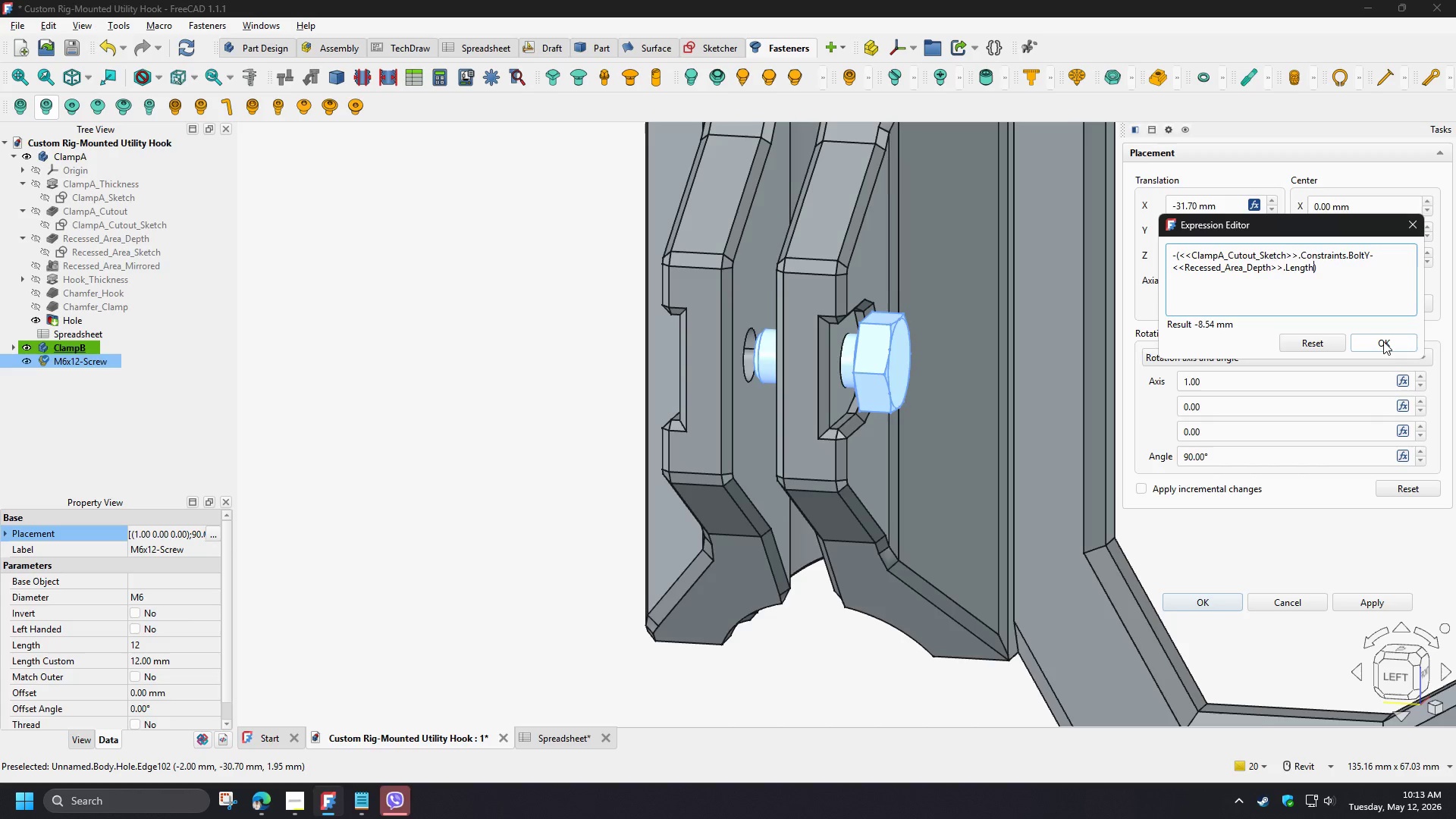 
left_click([1371, 344])
 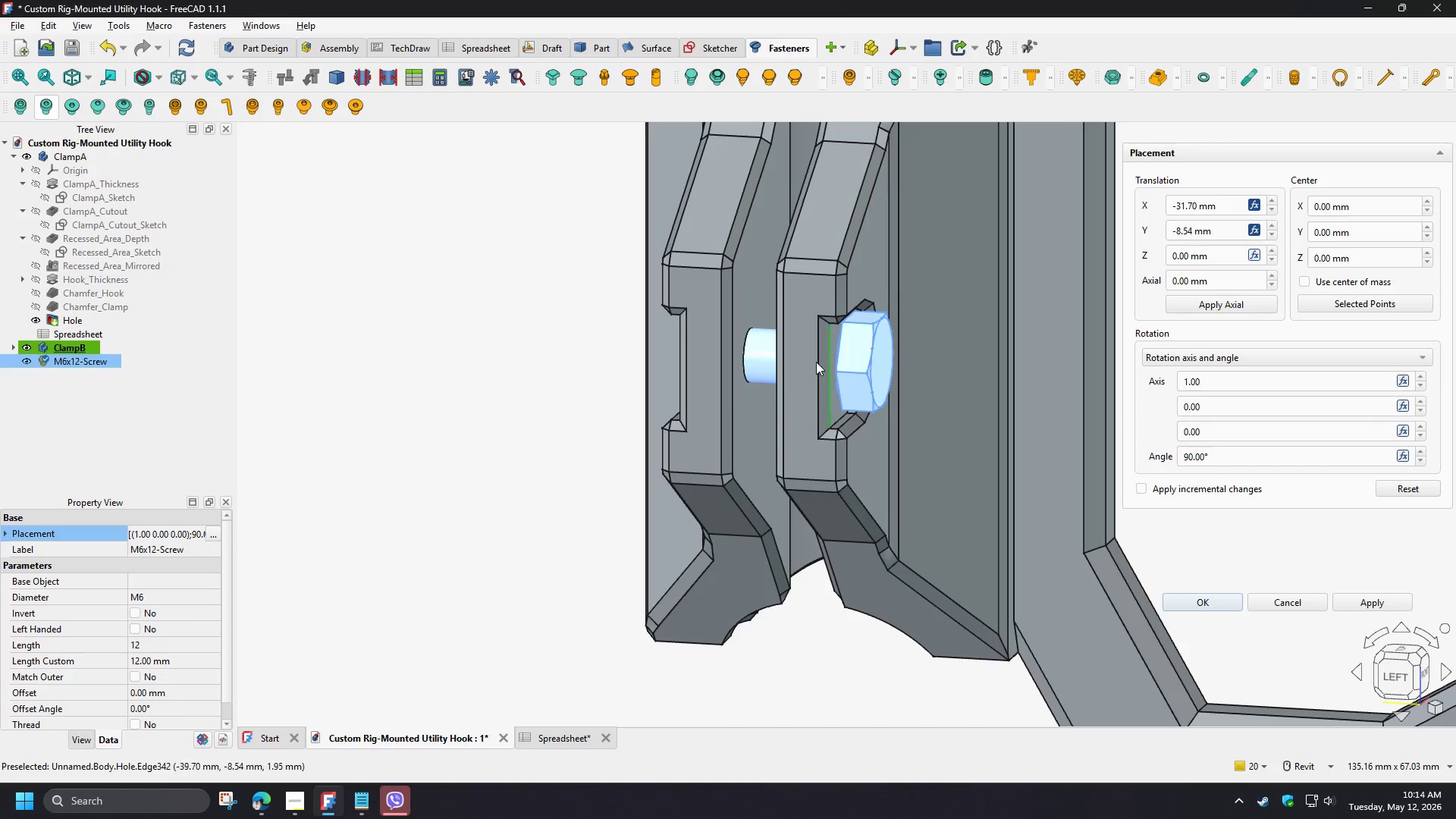 
hold_key(key=ShiftLeft, duration=1.51)
 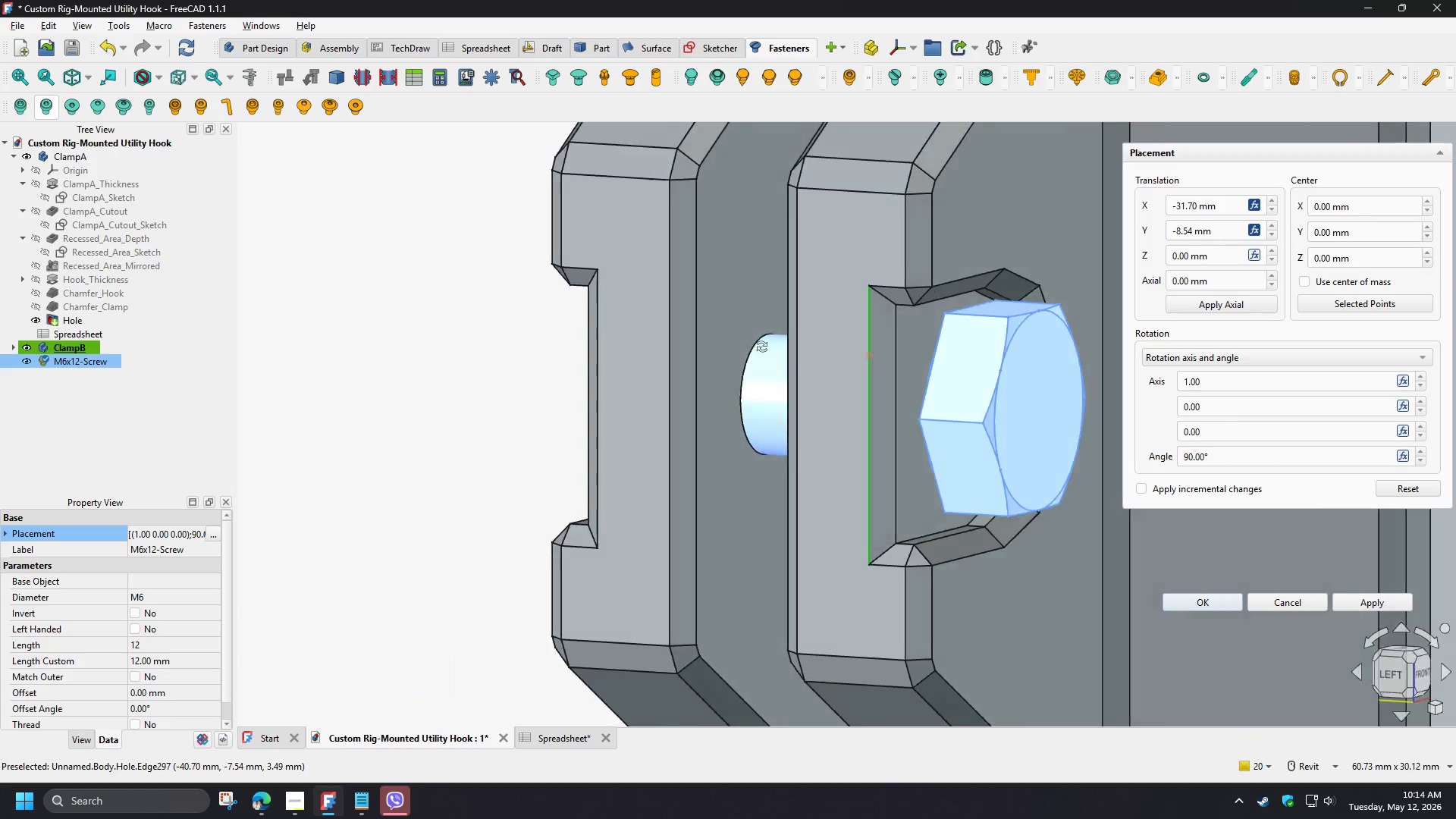 
scroll: coordinate [777, 339], scroll_direction: up, amount: 4.0
 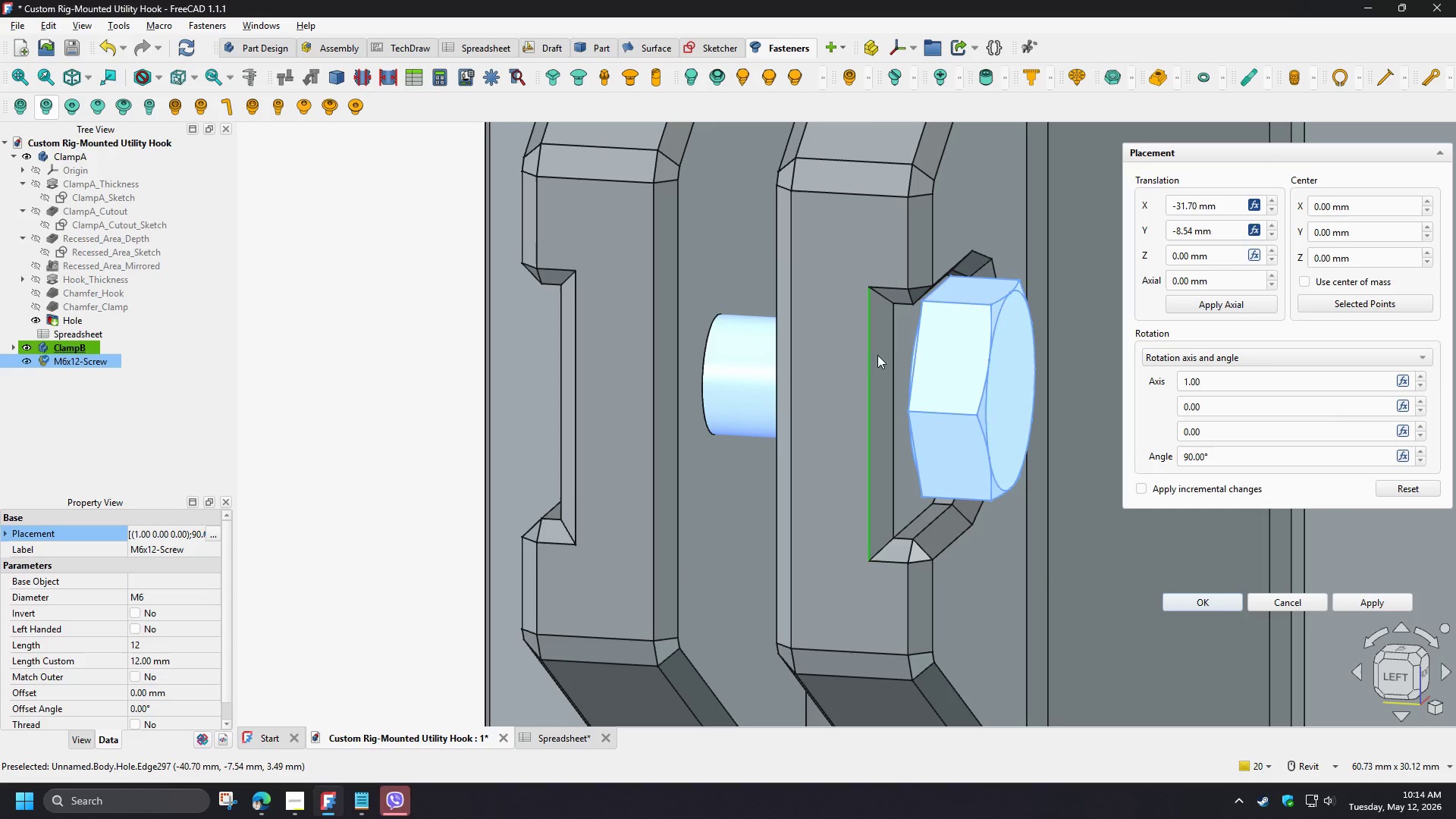 
hold_key(key=ShiftLeft, duration=1.5)
 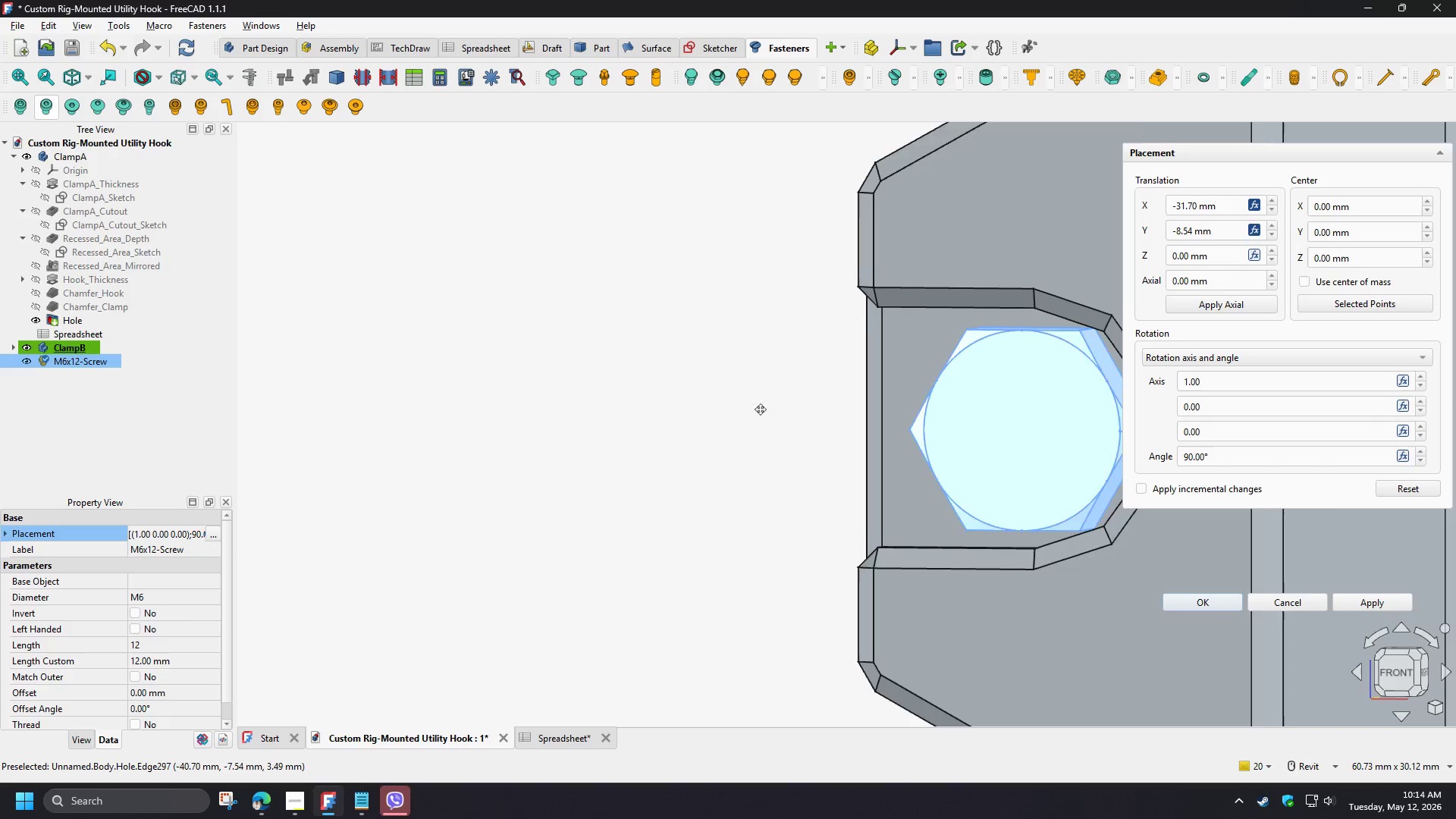 
key(Shift+ShiftLeft)
 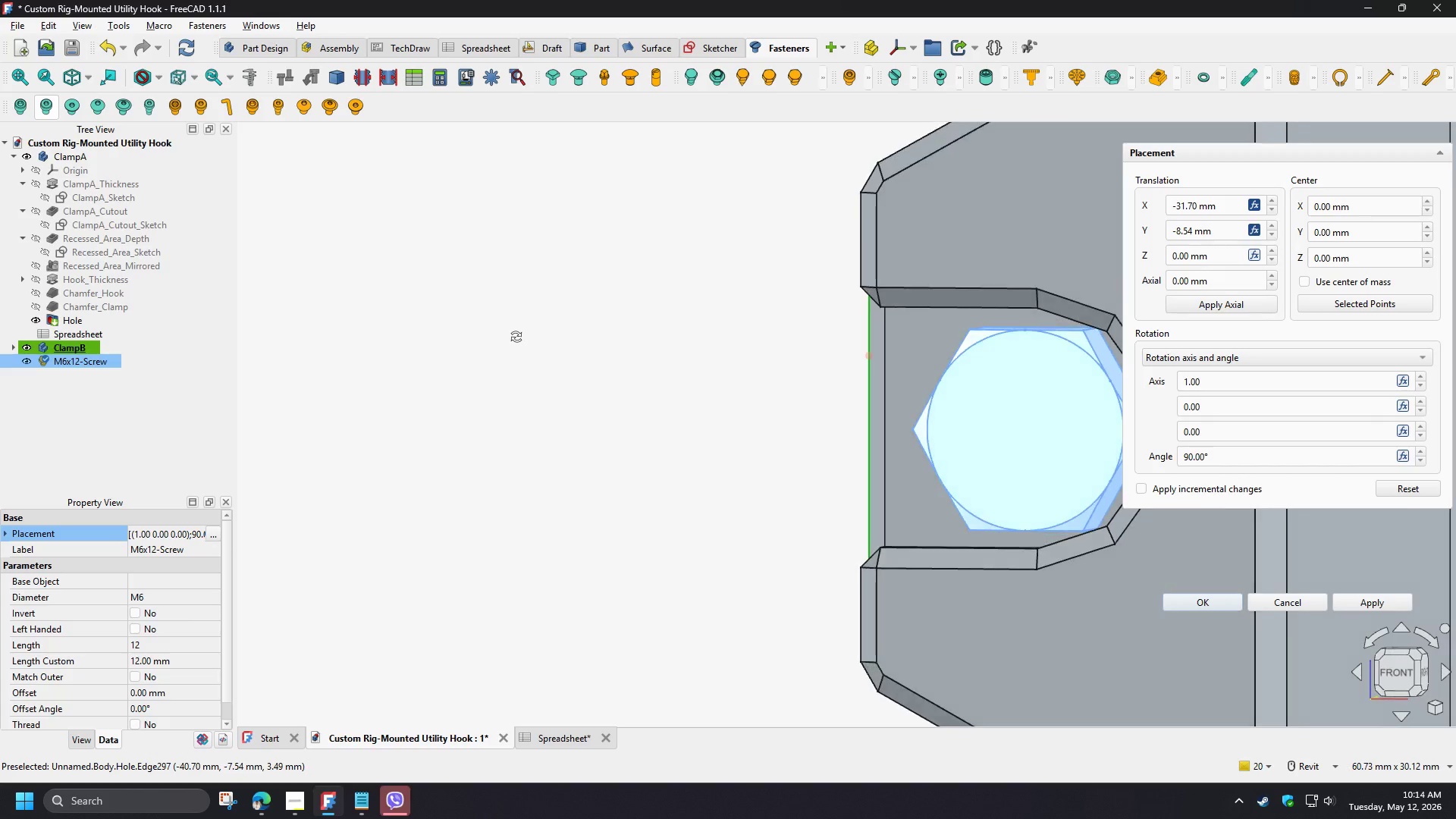 
key(Shift+ShiftLeft)
 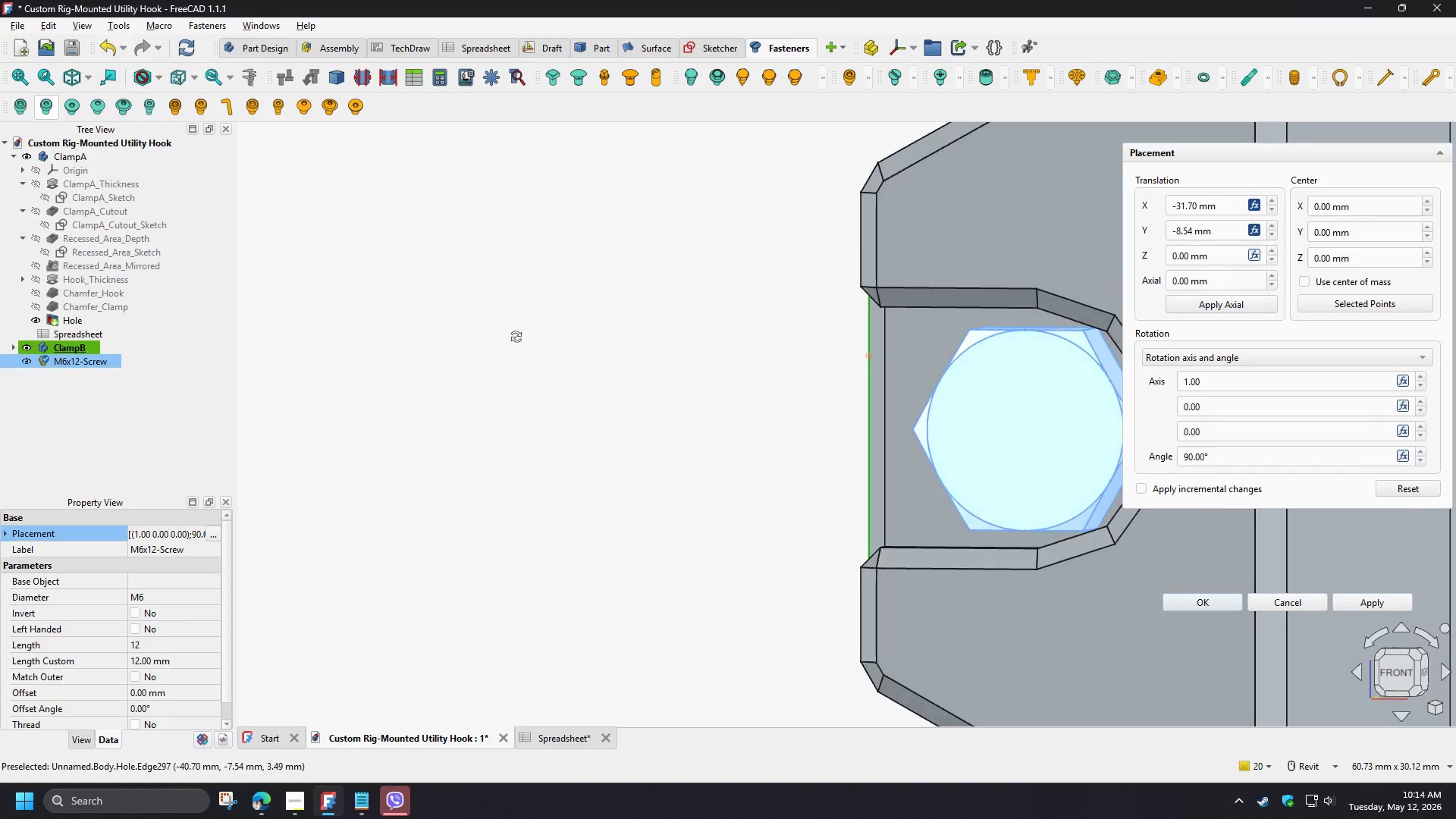 
key(Shift+ShiftLeft)
 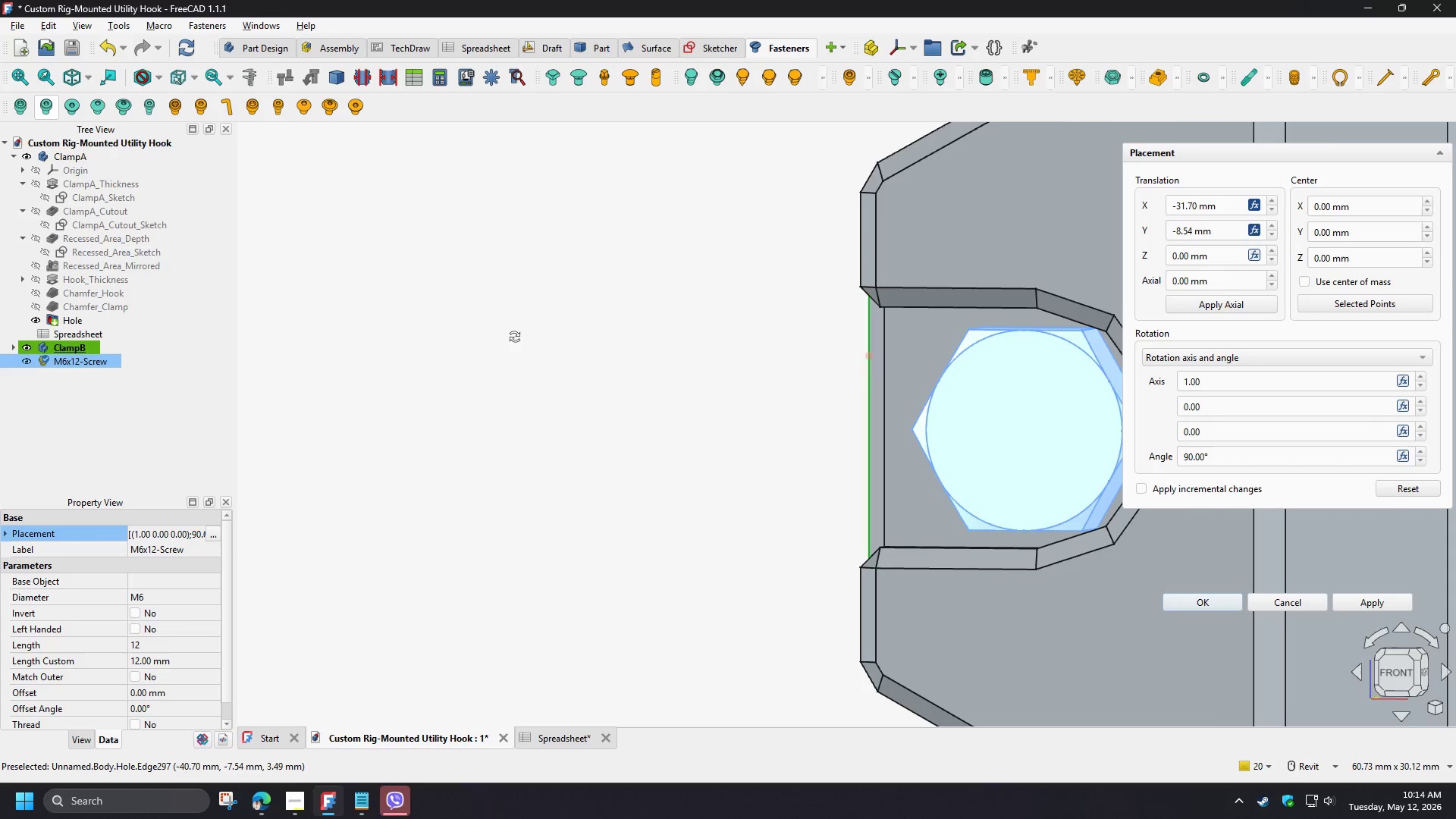 
key(Shift+ShiftLeft)
 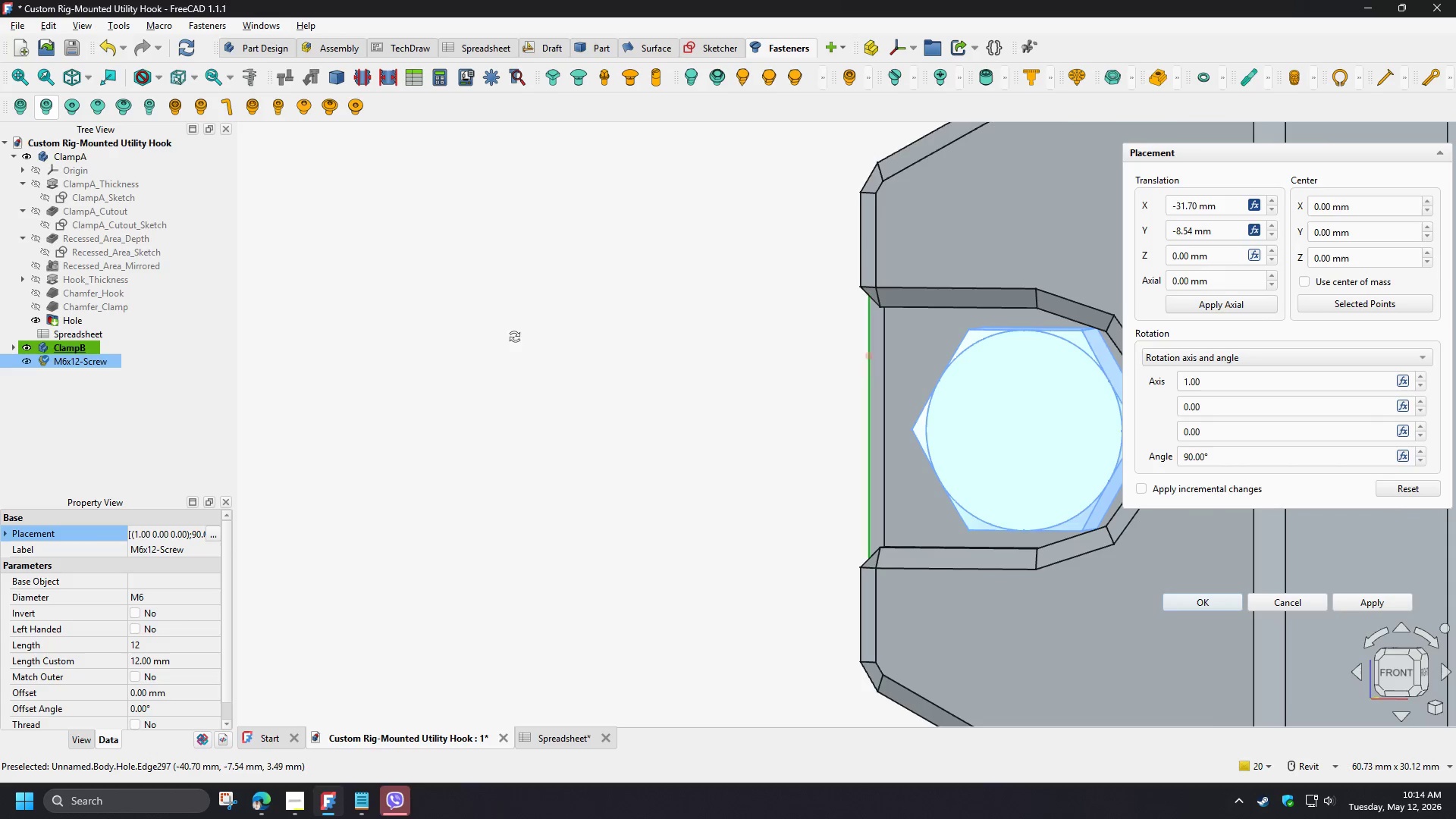 
key(Shift+ShiftLeft)
 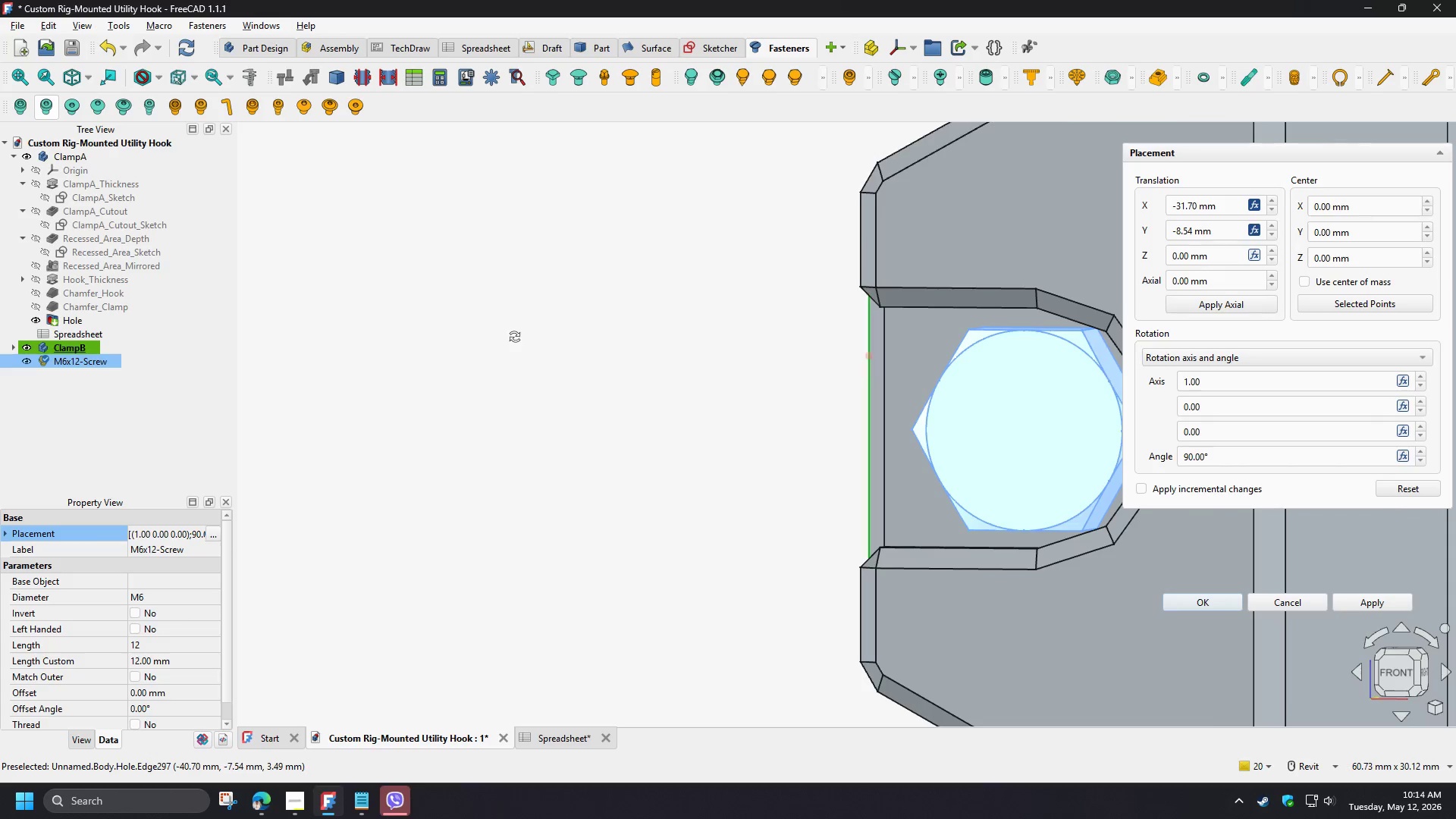 
key(Shift+ShiftLeft)
 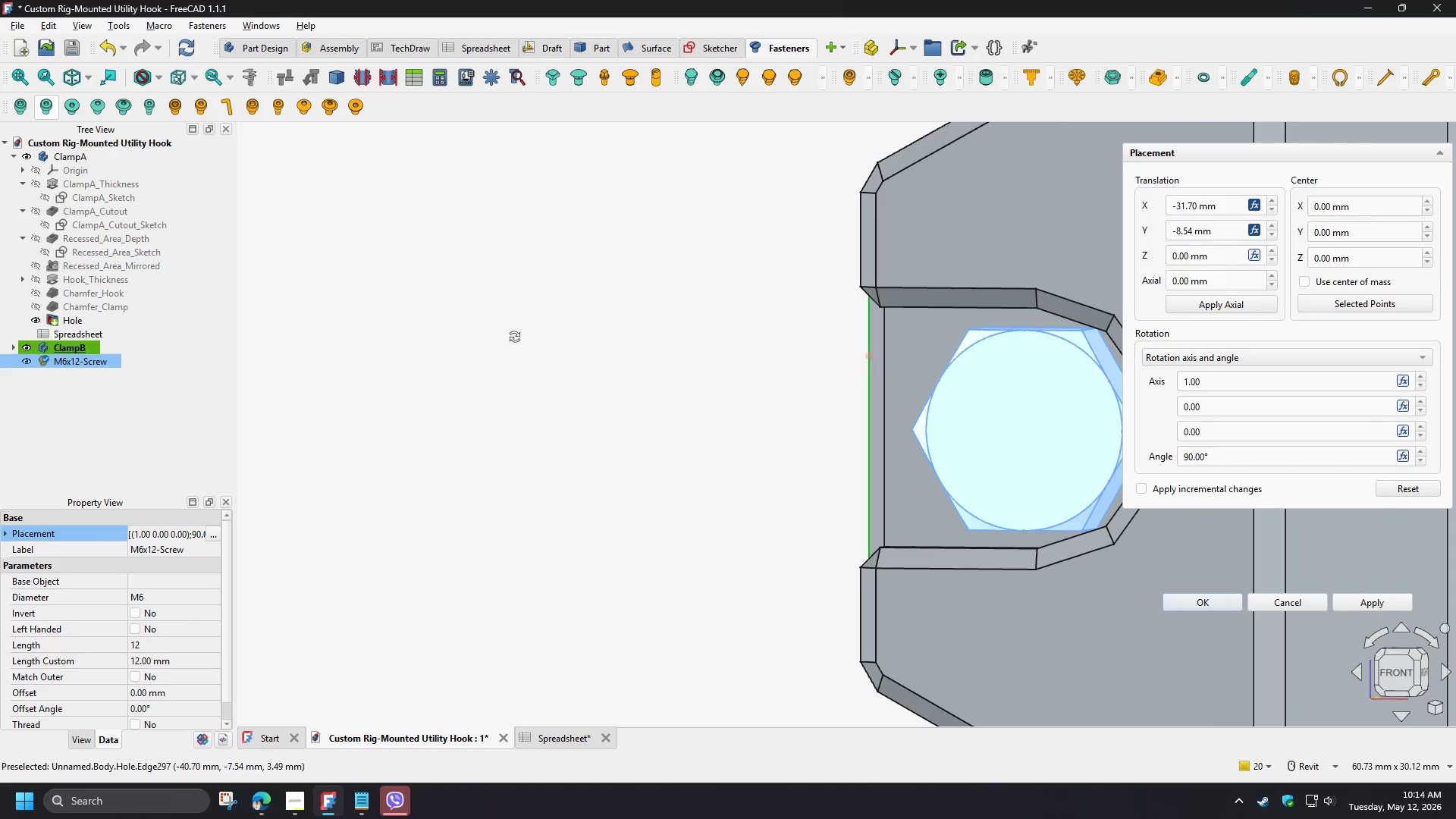 
key(Shift+ShiftLeft)
 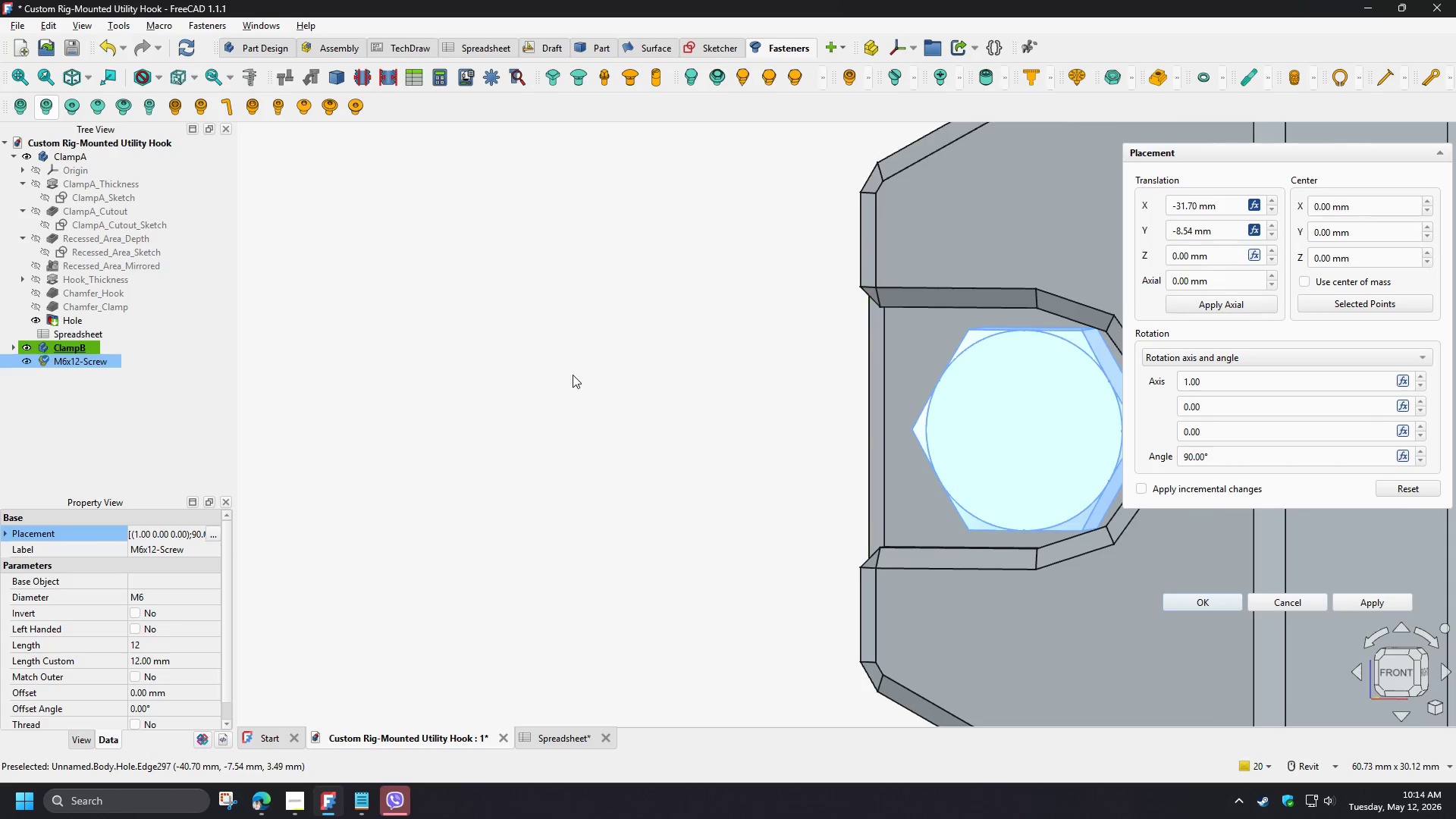 
key(Shift+ShiftLeft)
 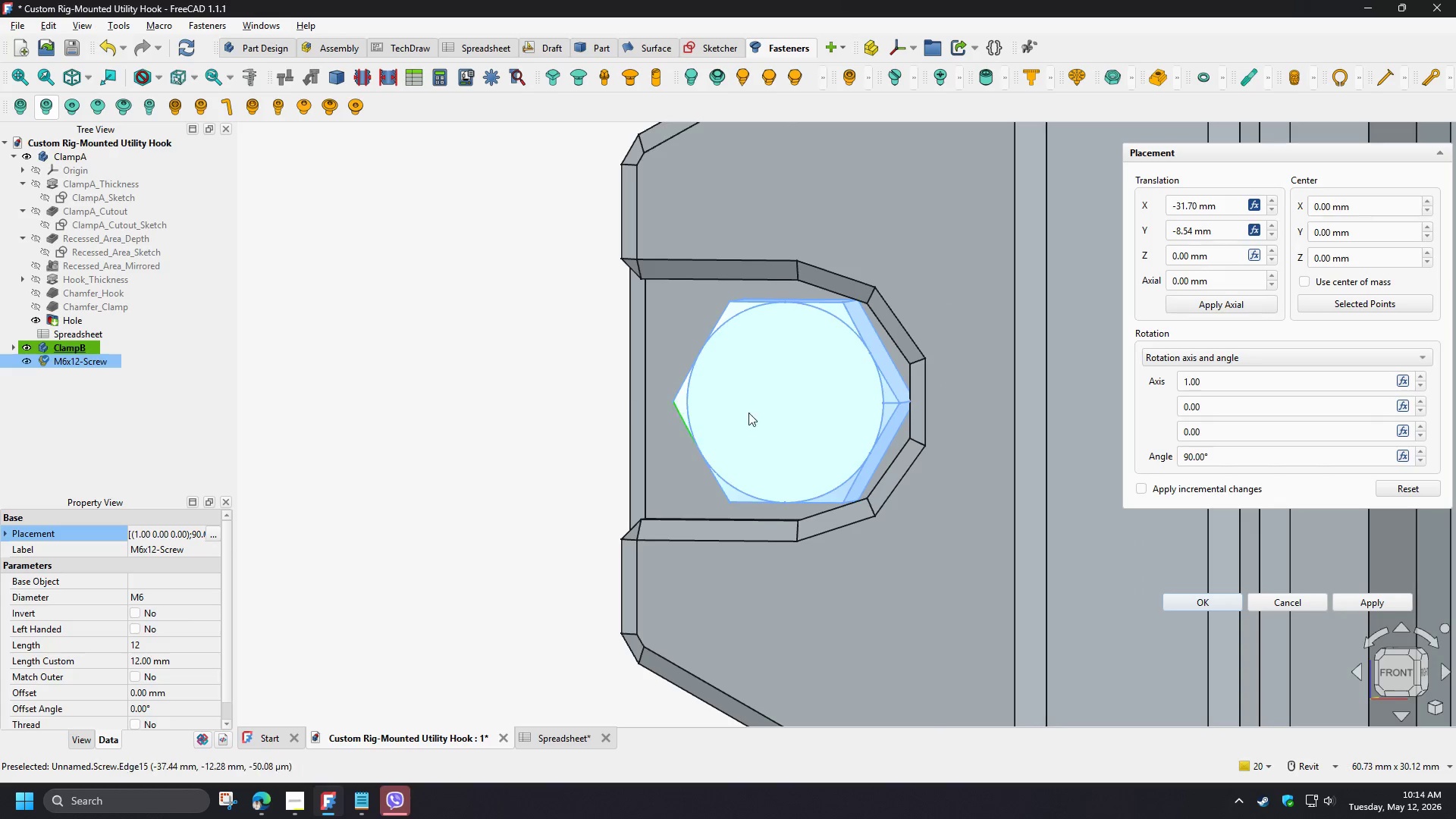 
scroll: coordinate [878, 390], scroll_direction: up, amount: 2.0
 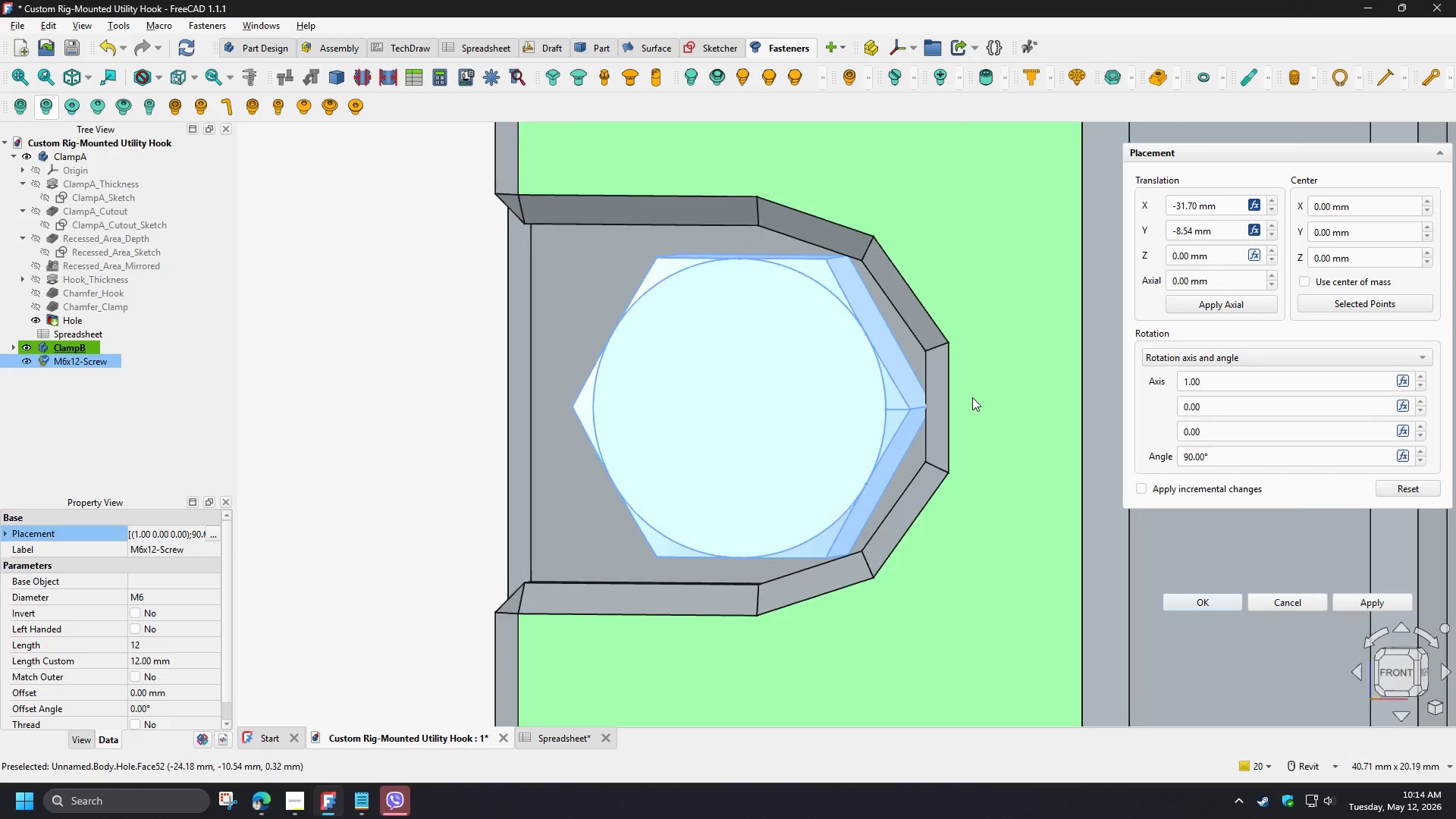 
hold_key(key=ShiftLeft, duration=1.5)
 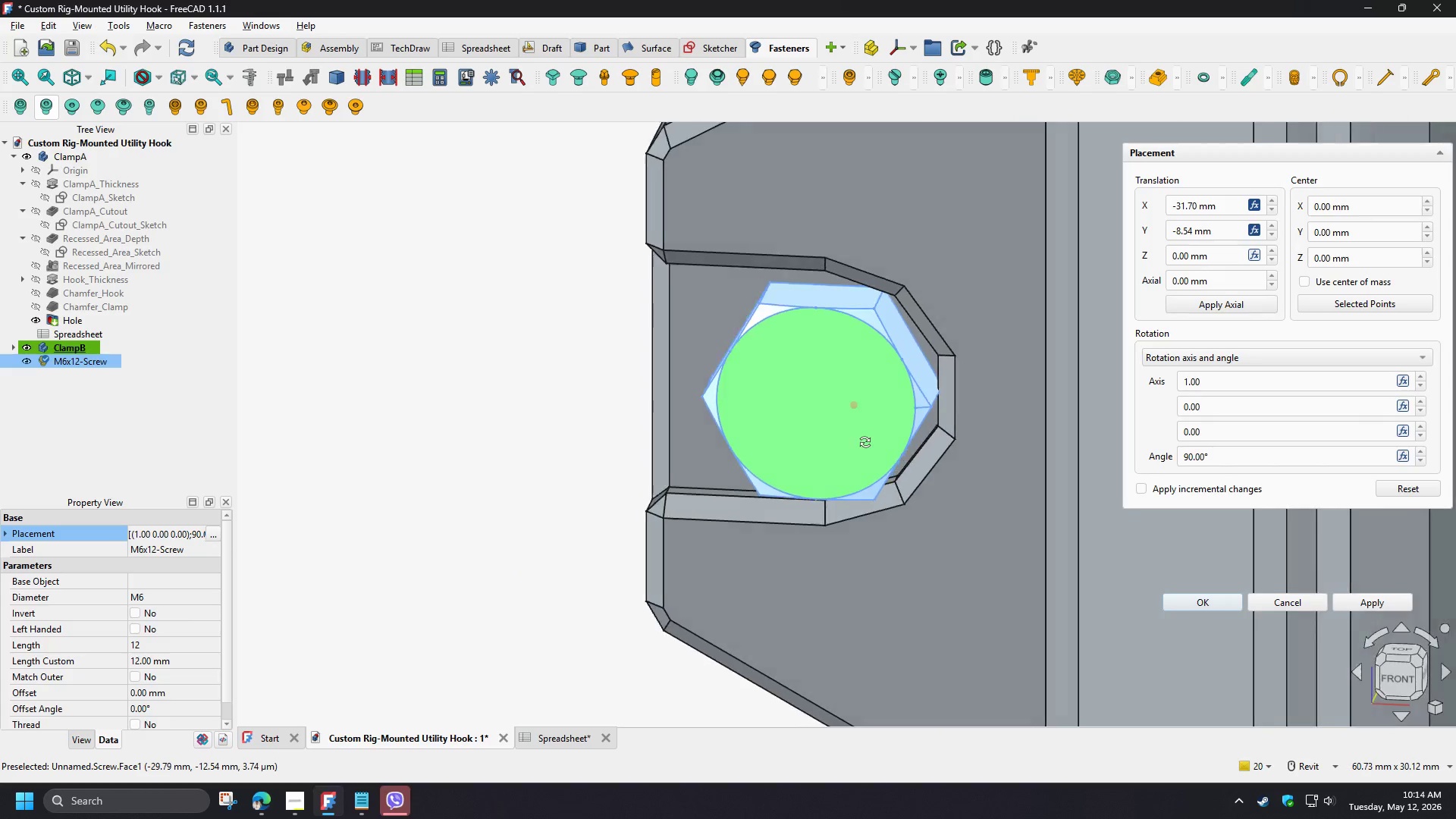 
scroll: coordinate [972, 397], scroll_direction: down, amount: 2.0
 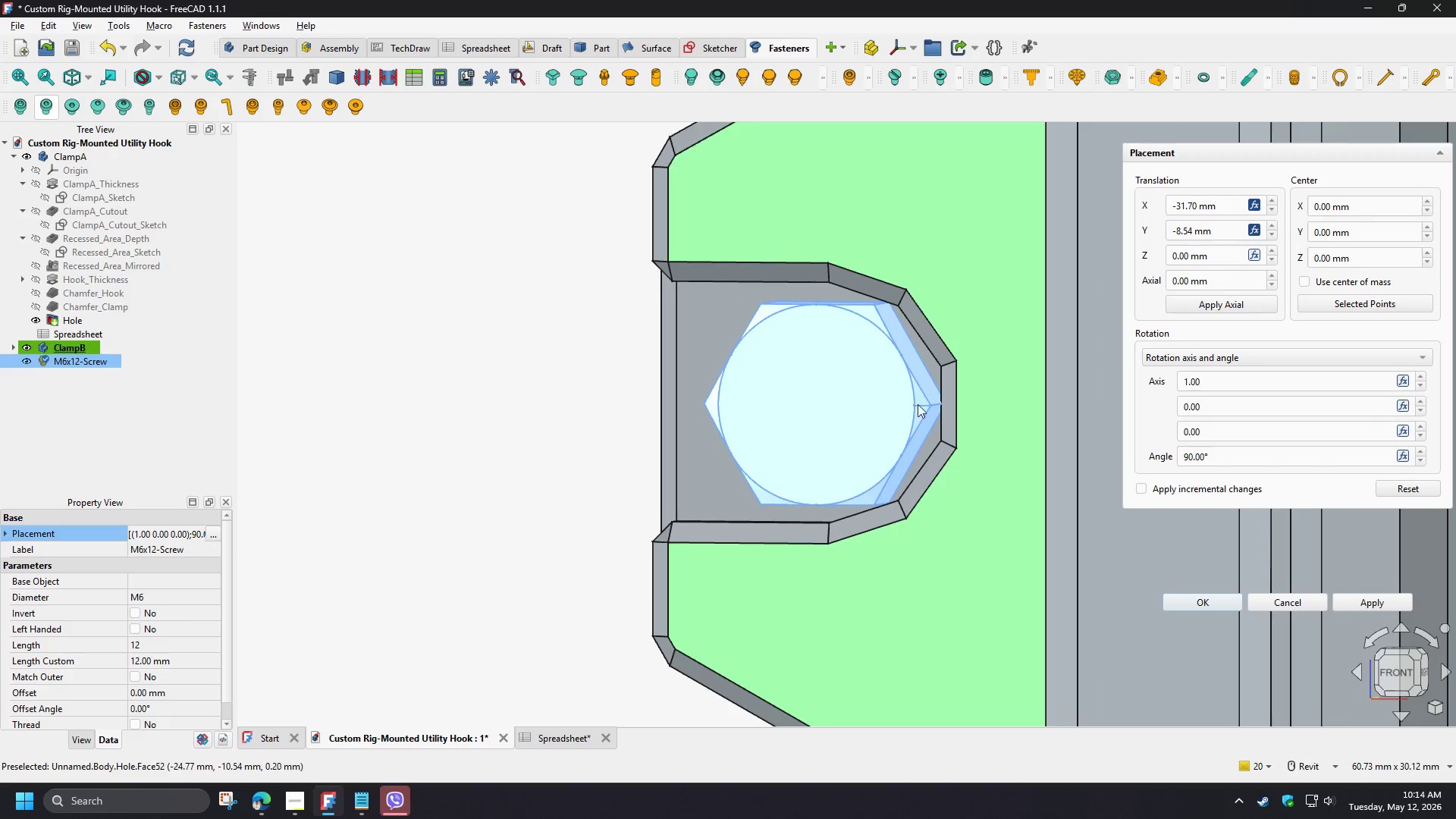 
hold_key(key=ShiftLeft, duration=0.89)
 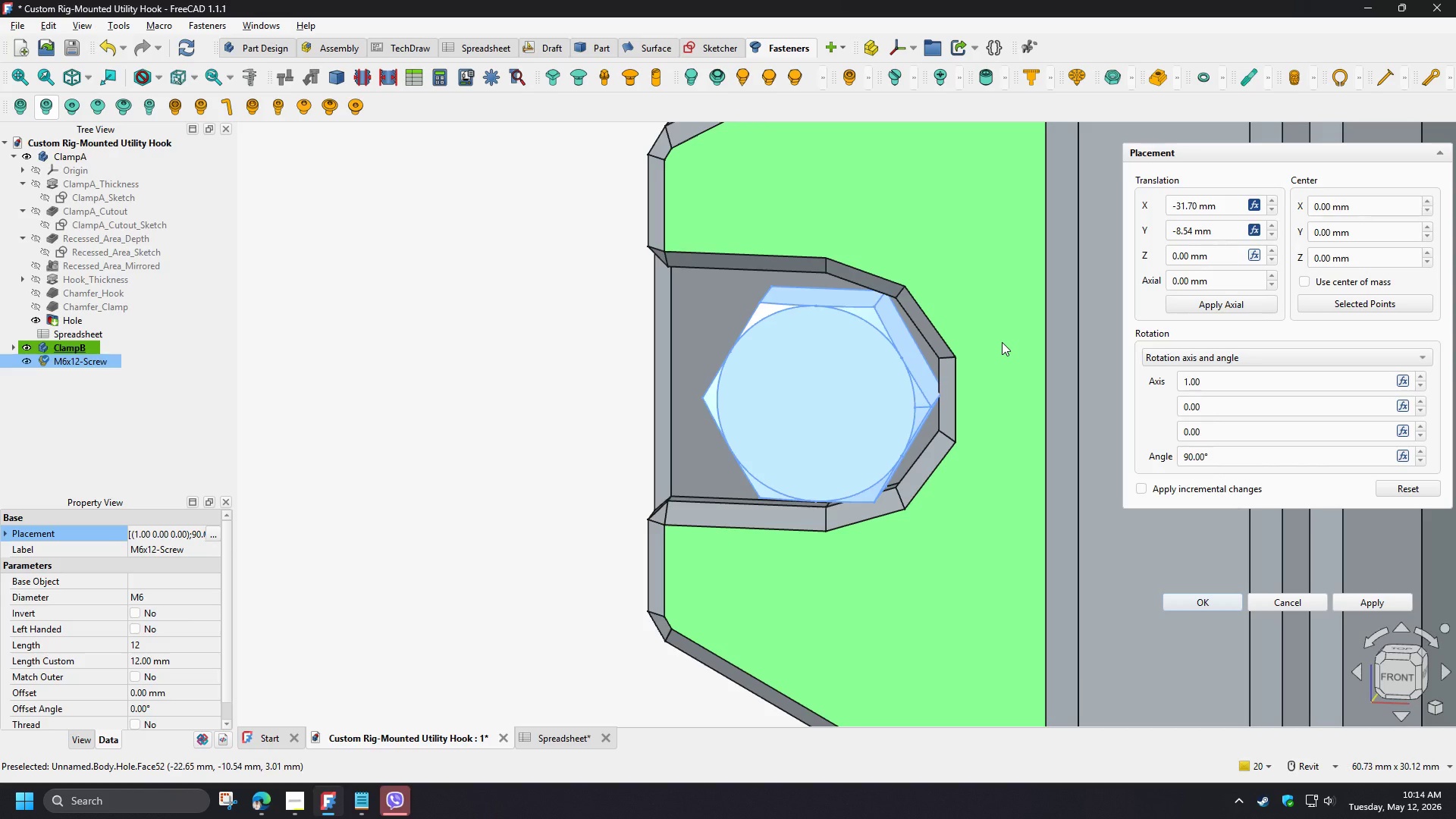 
wait(12.03)
 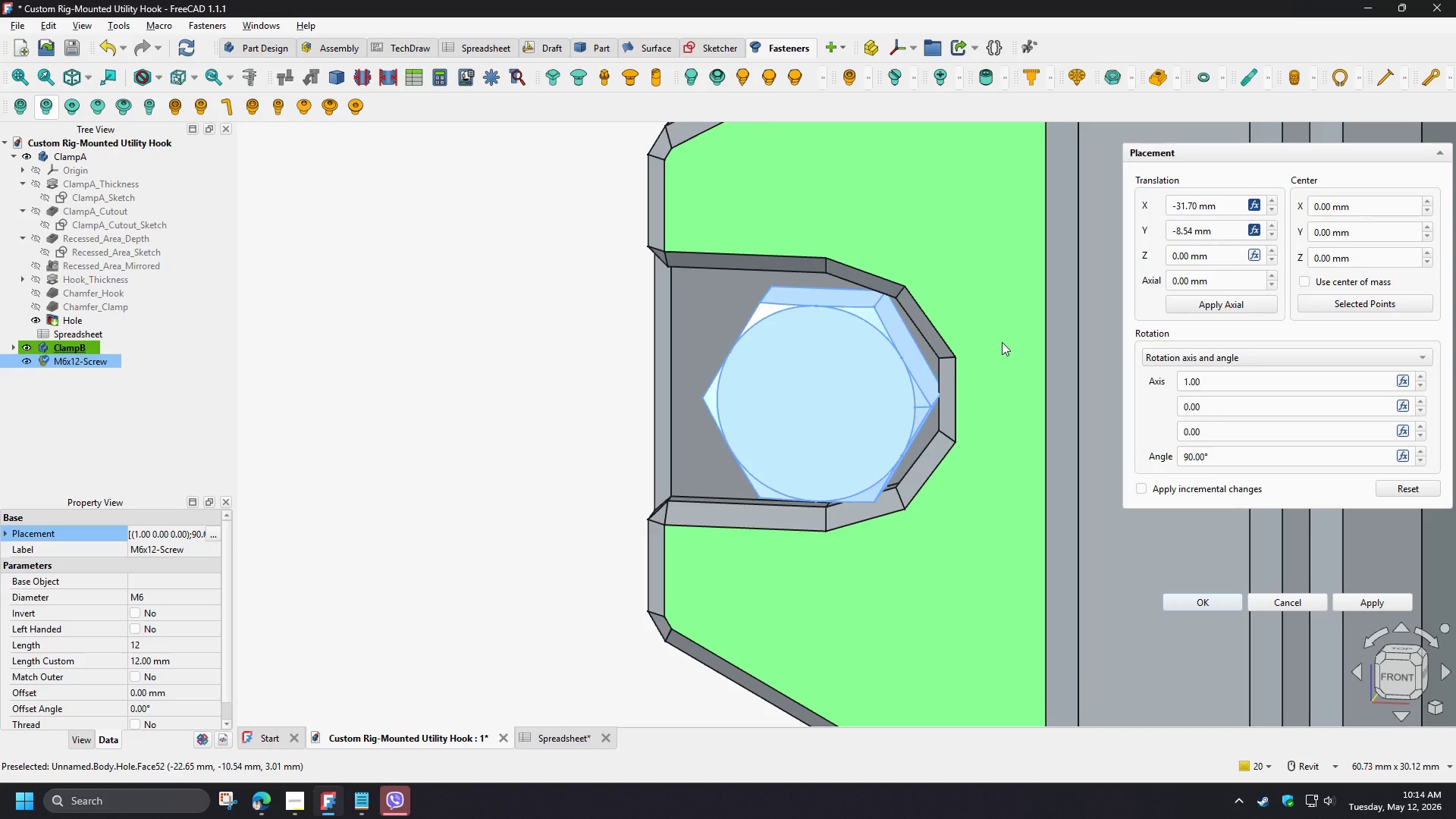 
hold_key(key=ShiftLeft, duration=1.5)
 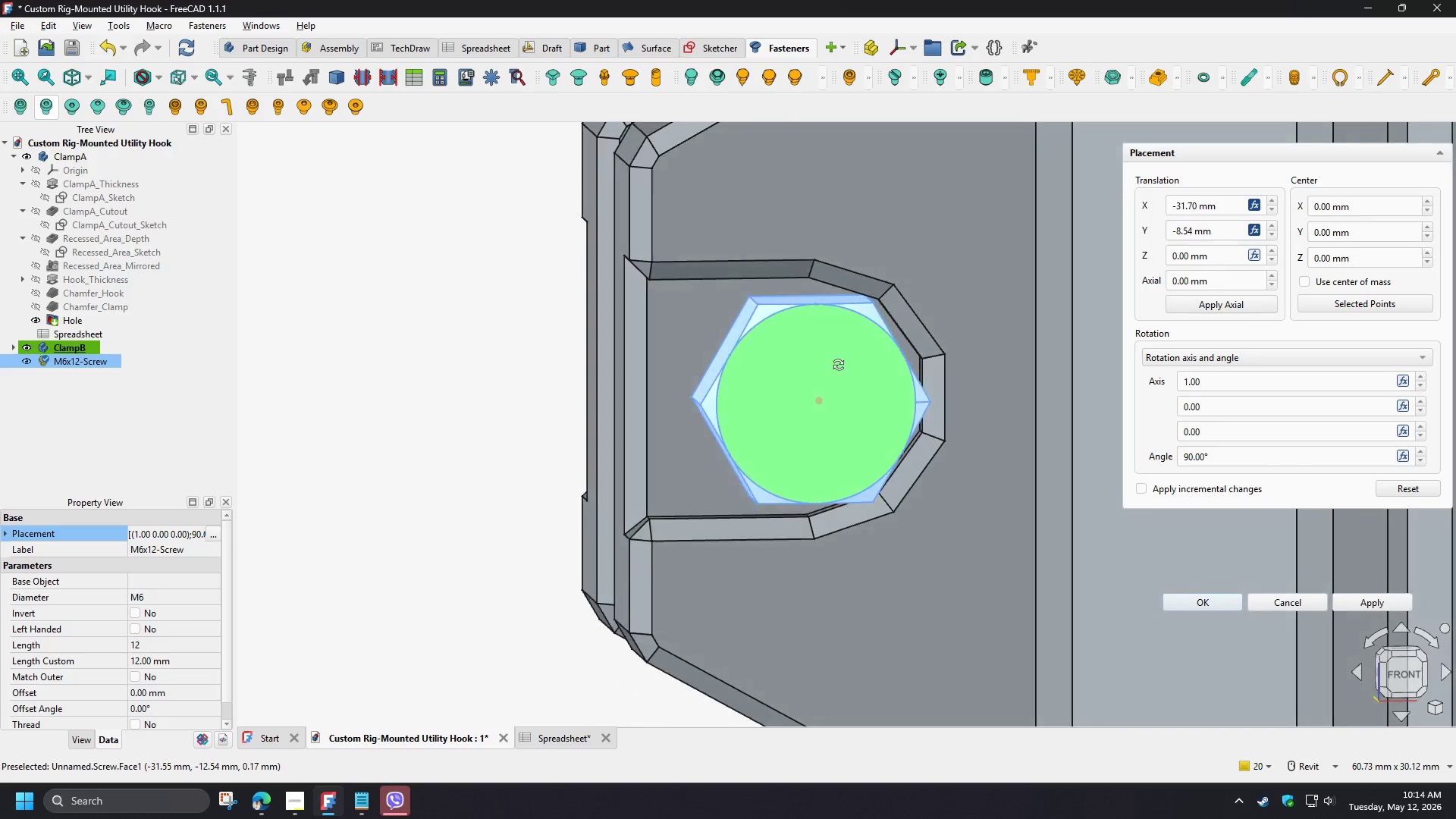 
hold_key(key=ShiftLeft, duration=1.52)
 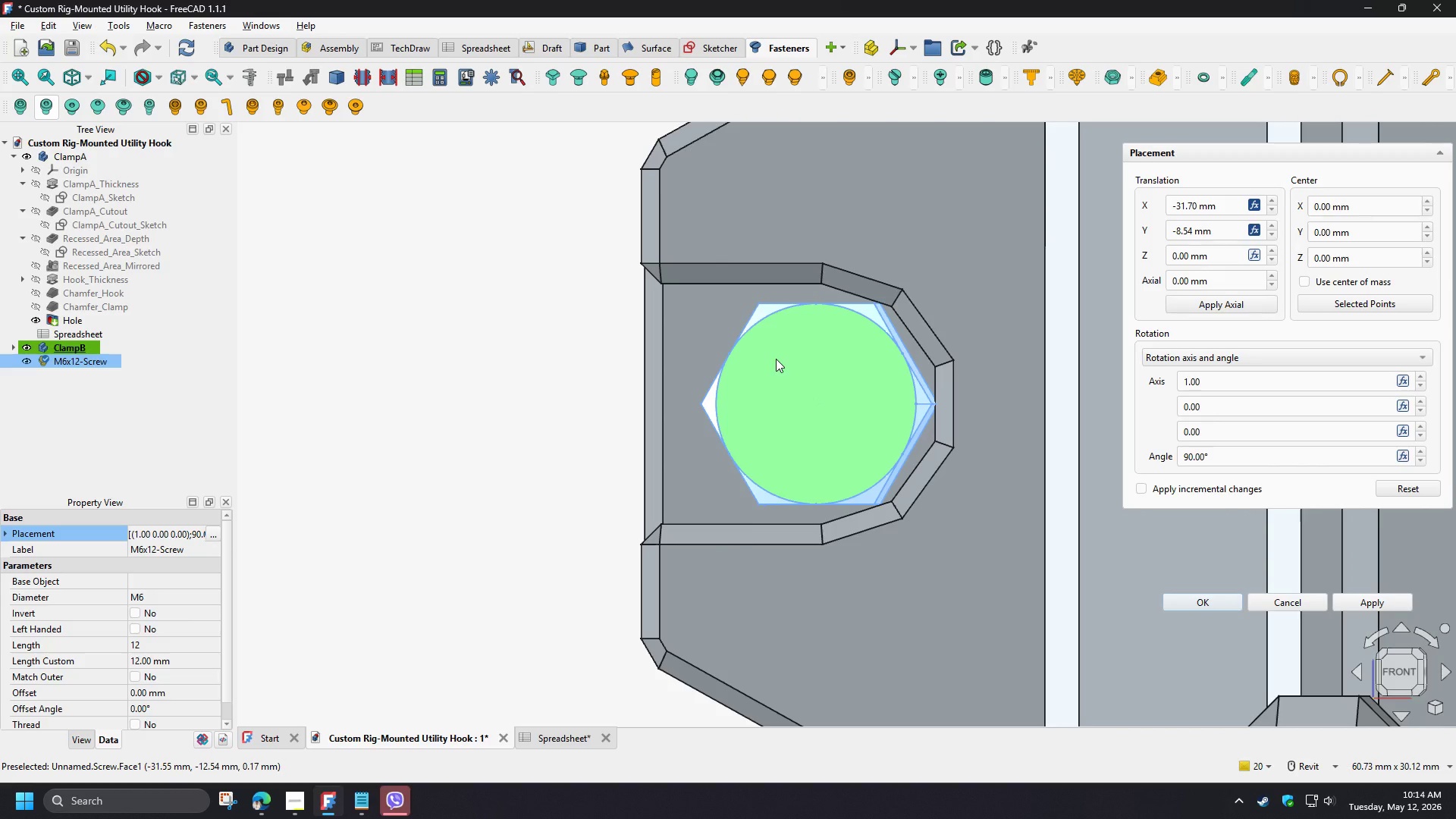 
key(Shift+ShiftLeft)
 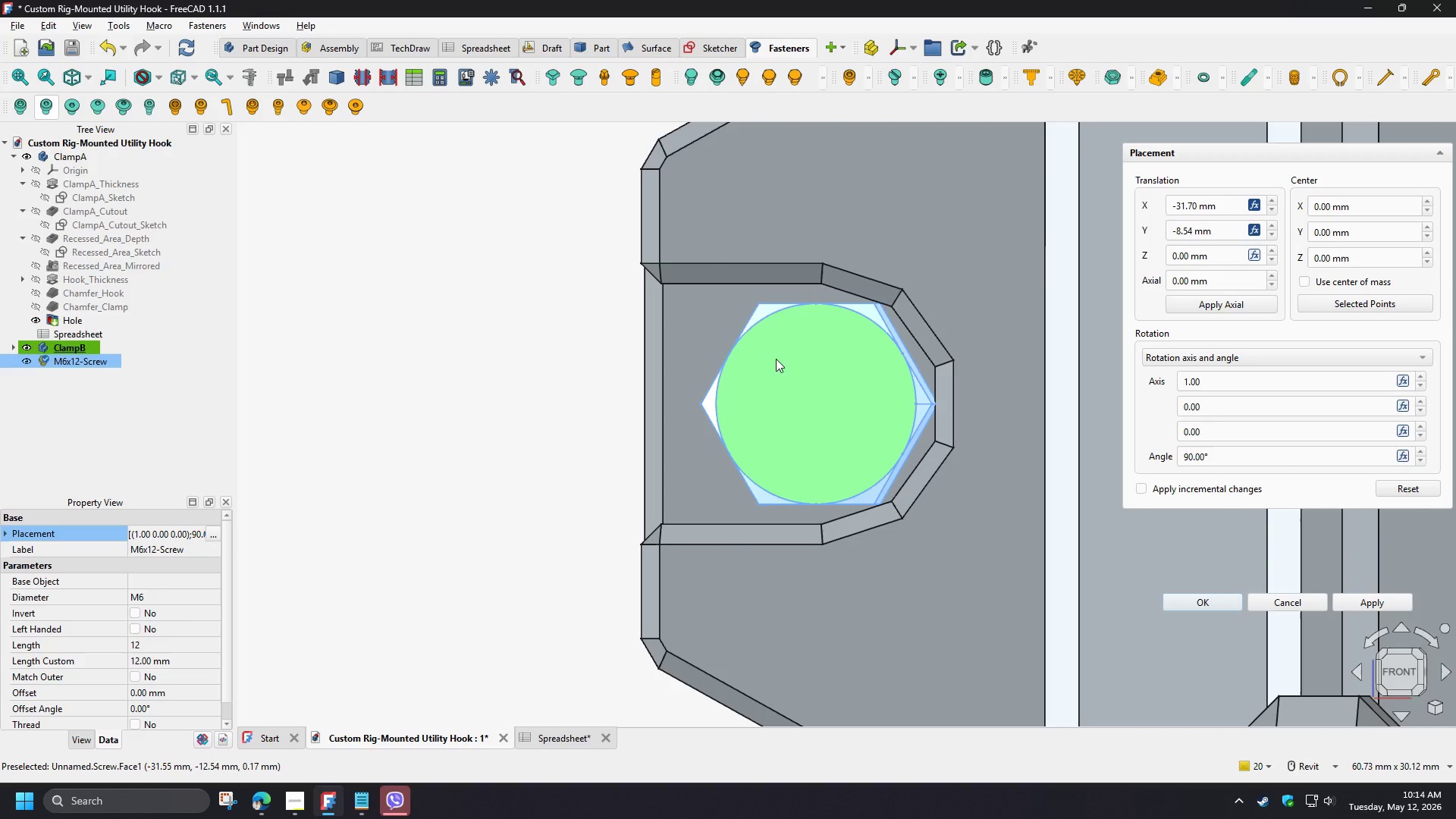 
key(Shift+ShiftLeft)
 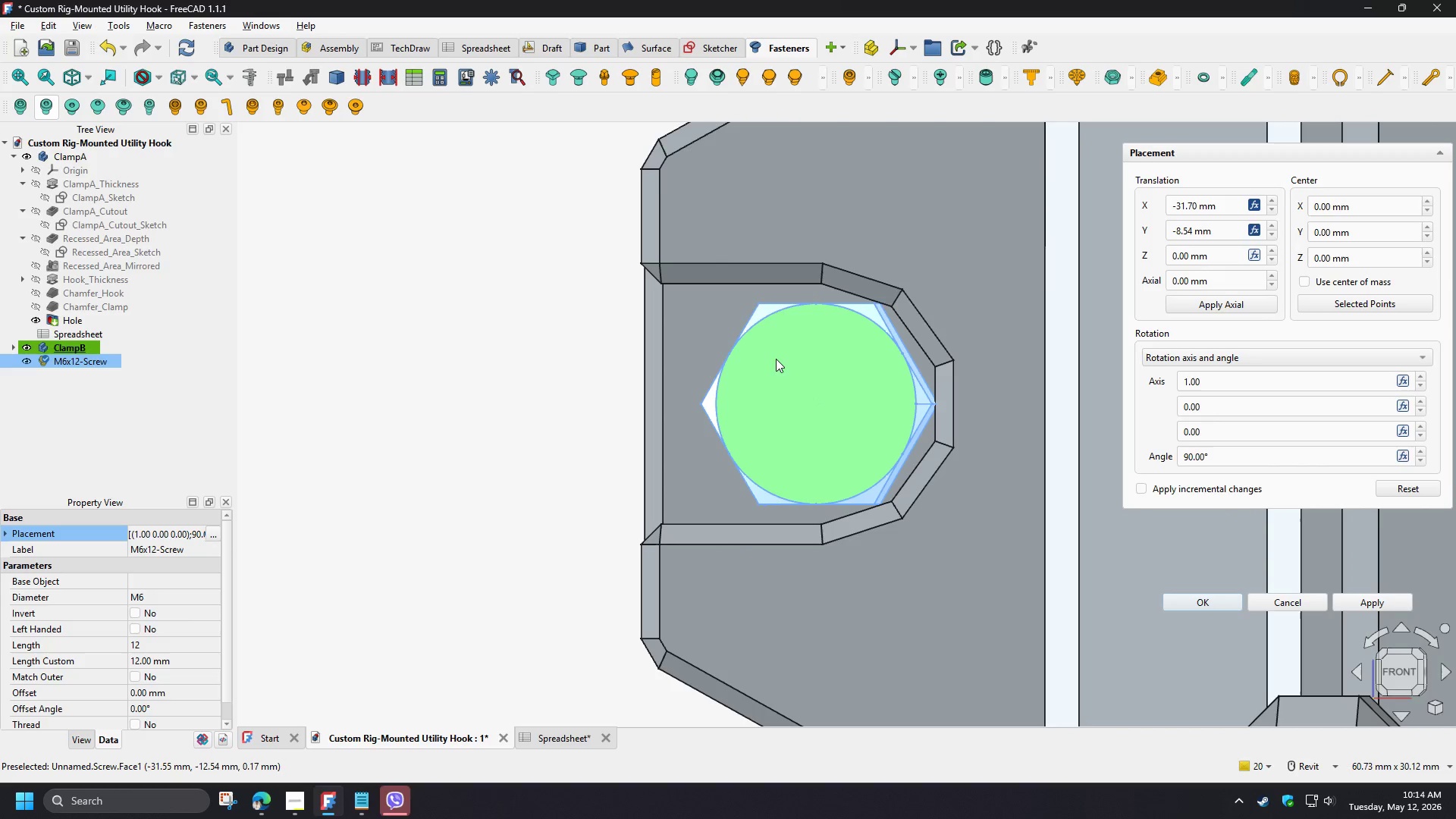 
key(Shift+ShiftLeft)
 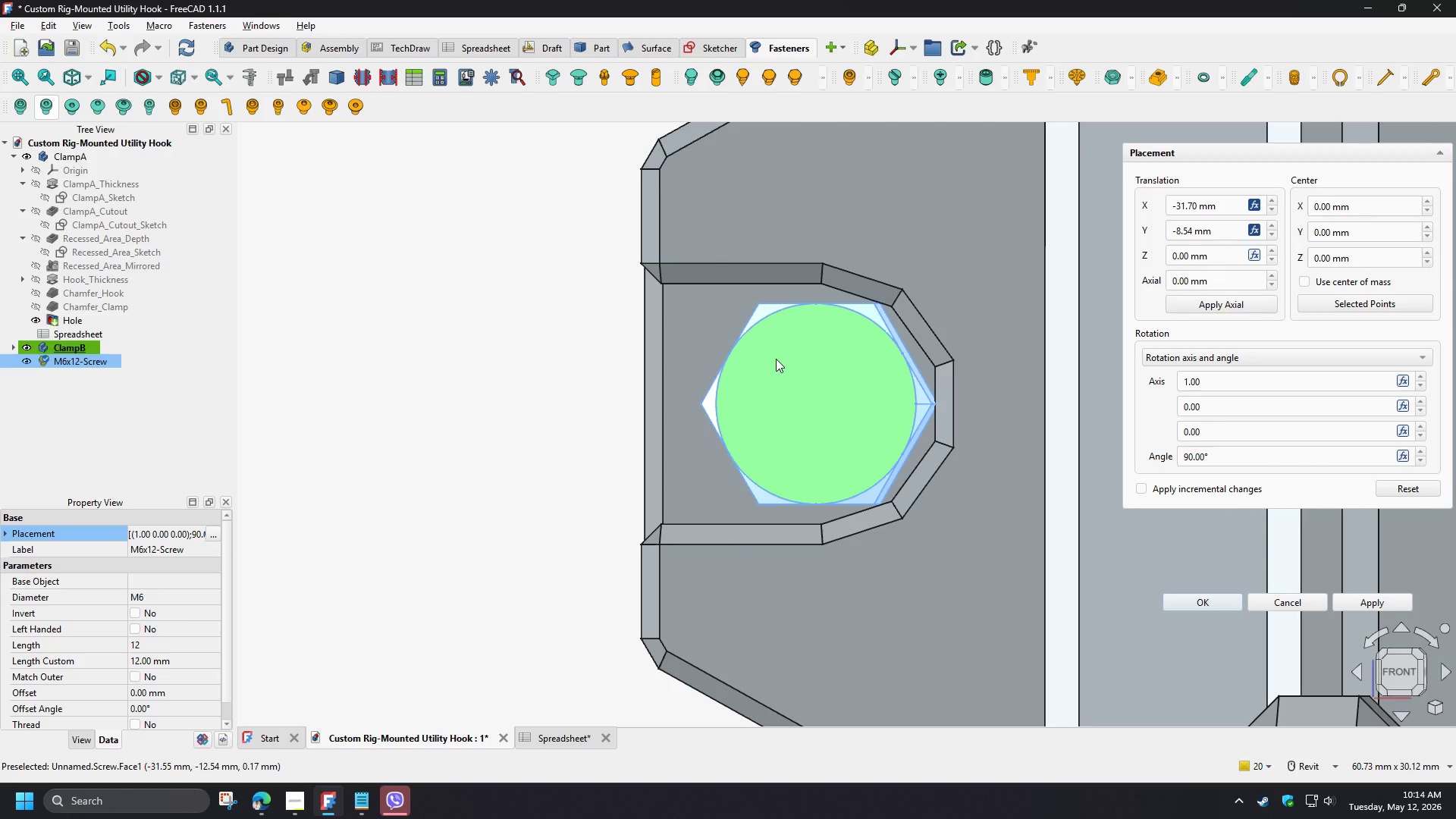 
key(Shift+ShiftLeft)
 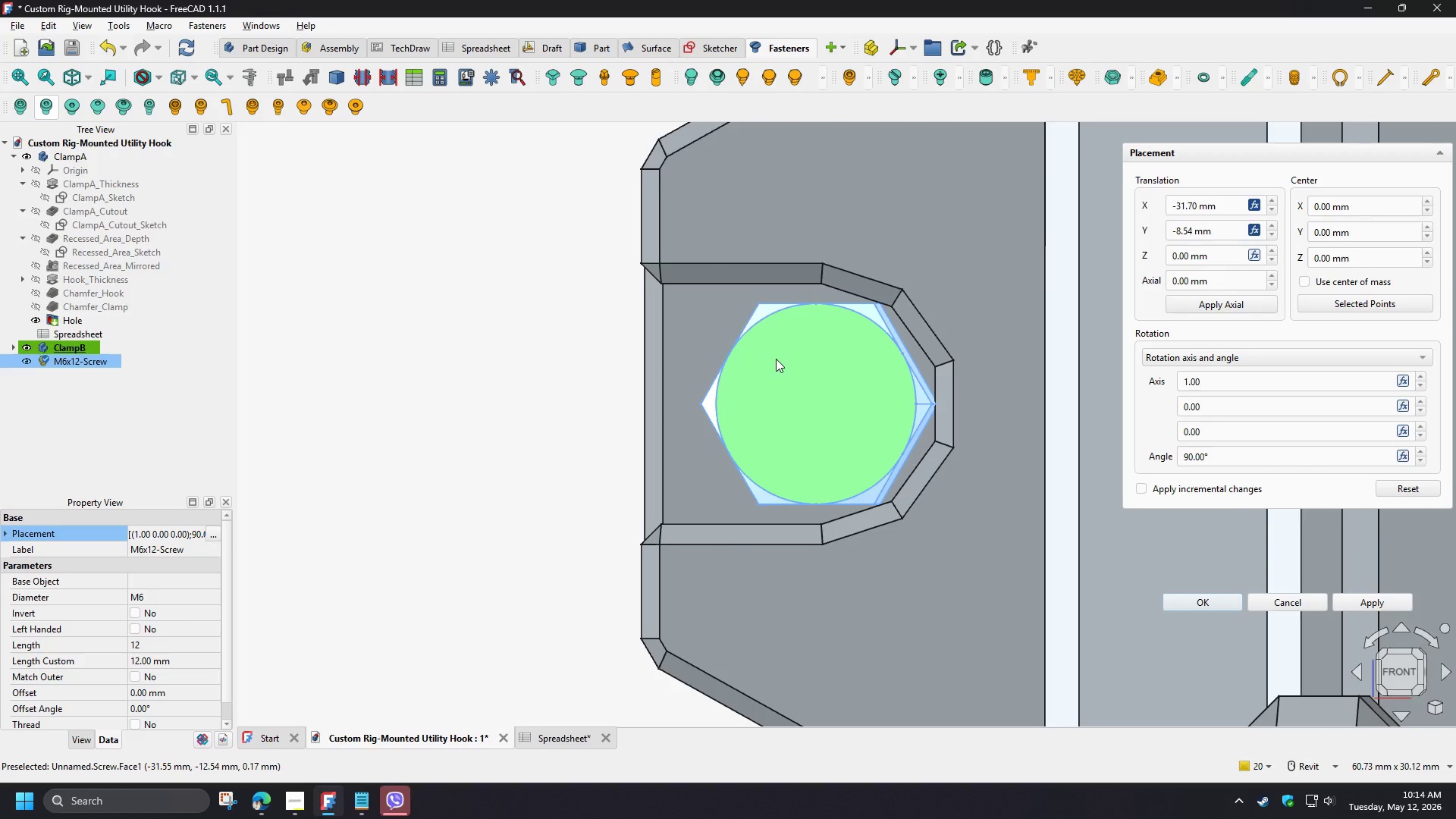 
key(Shift+ShiftLeft)
 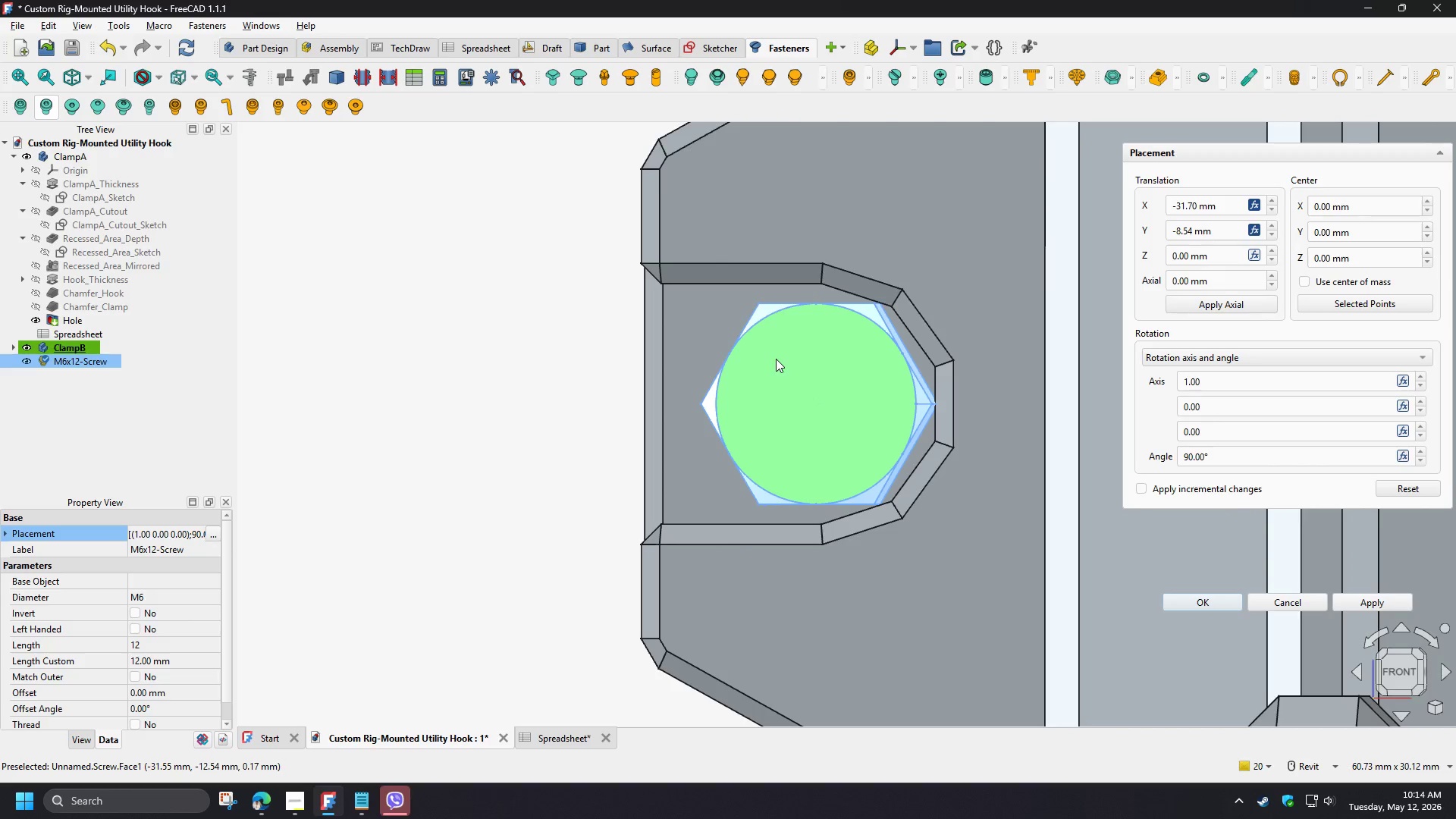 
key(Shift+ShiftLeft)
 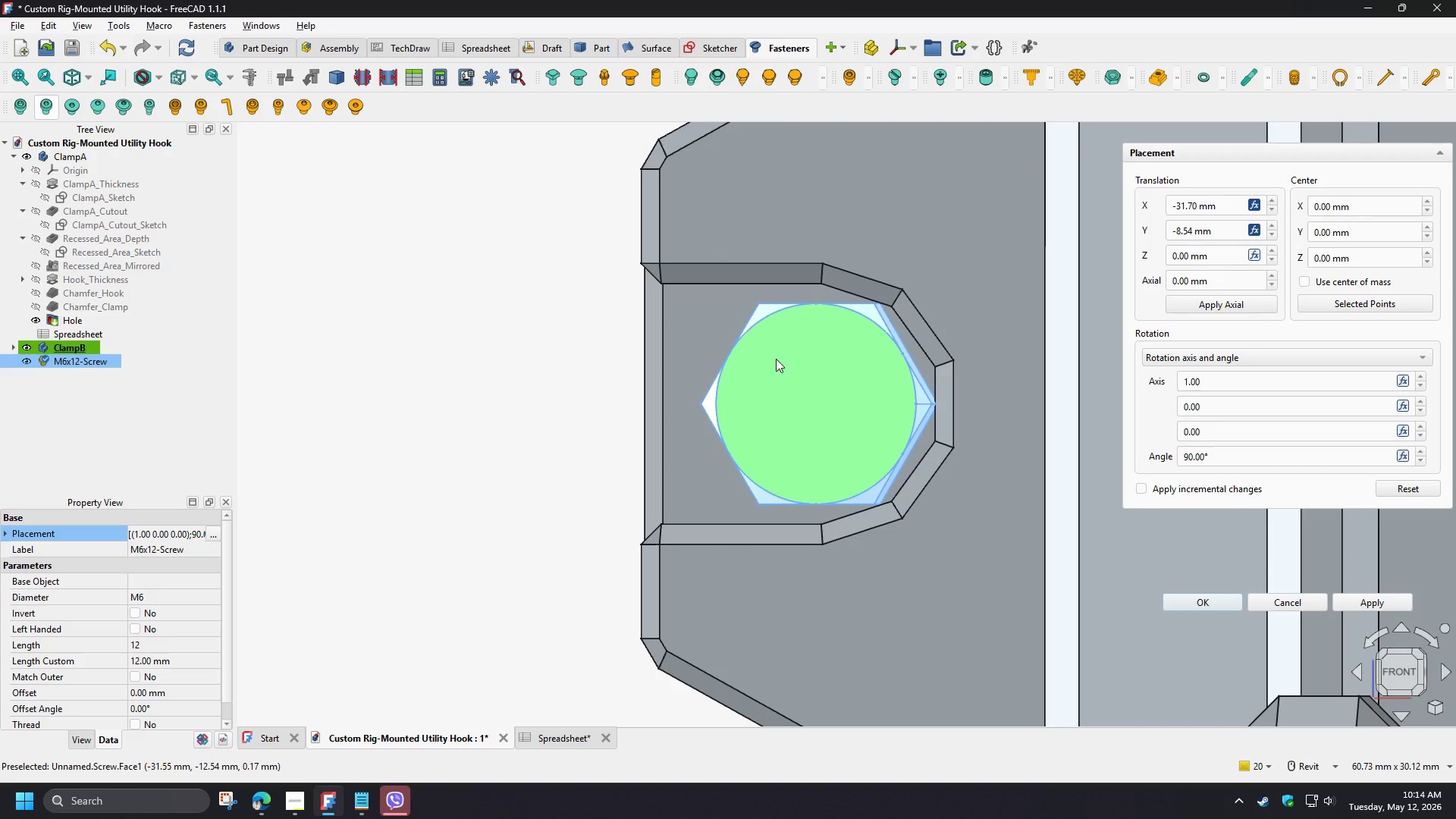 
key(Shift+ShiftLeft)
 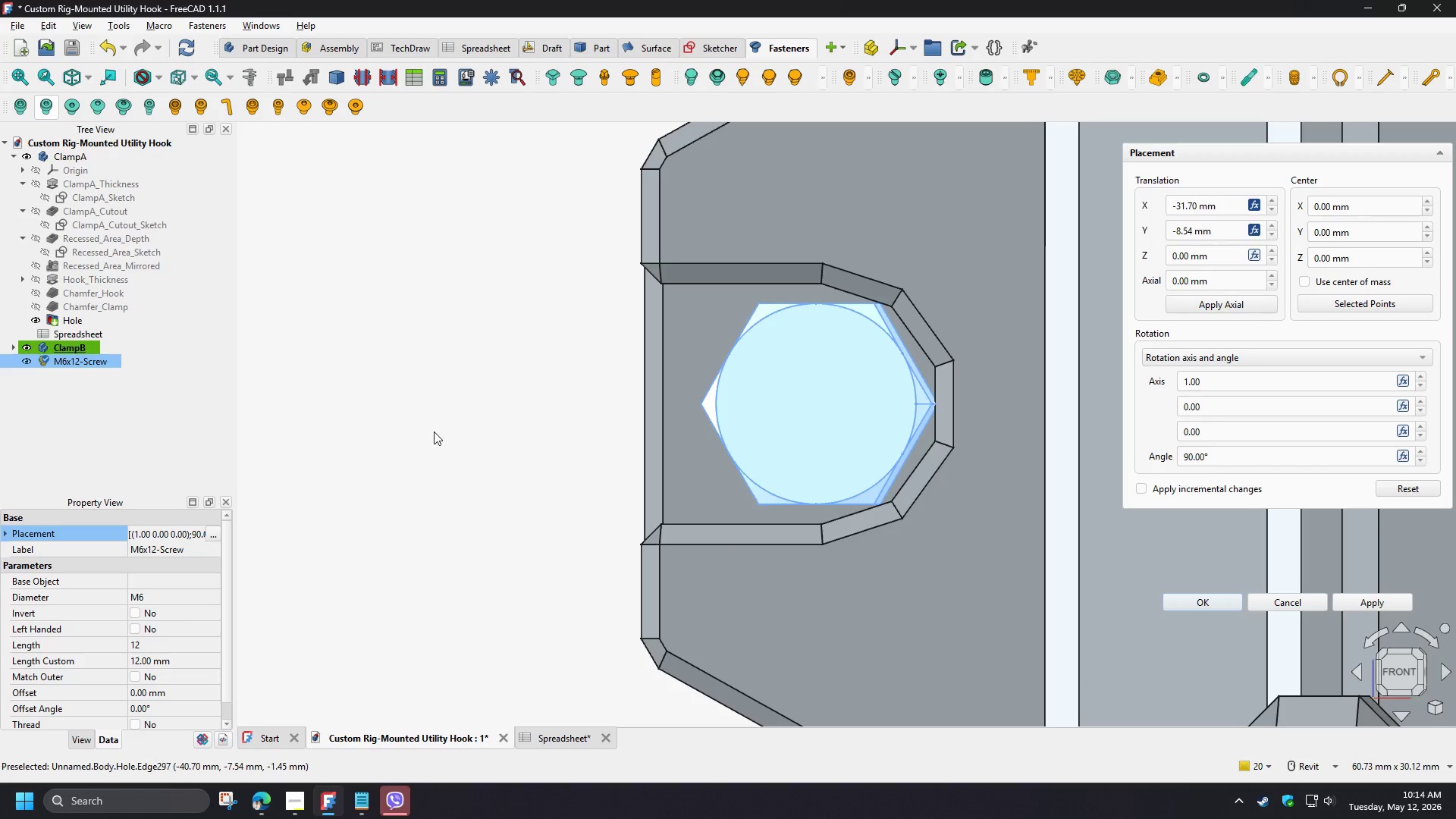 
wait(14.77)
 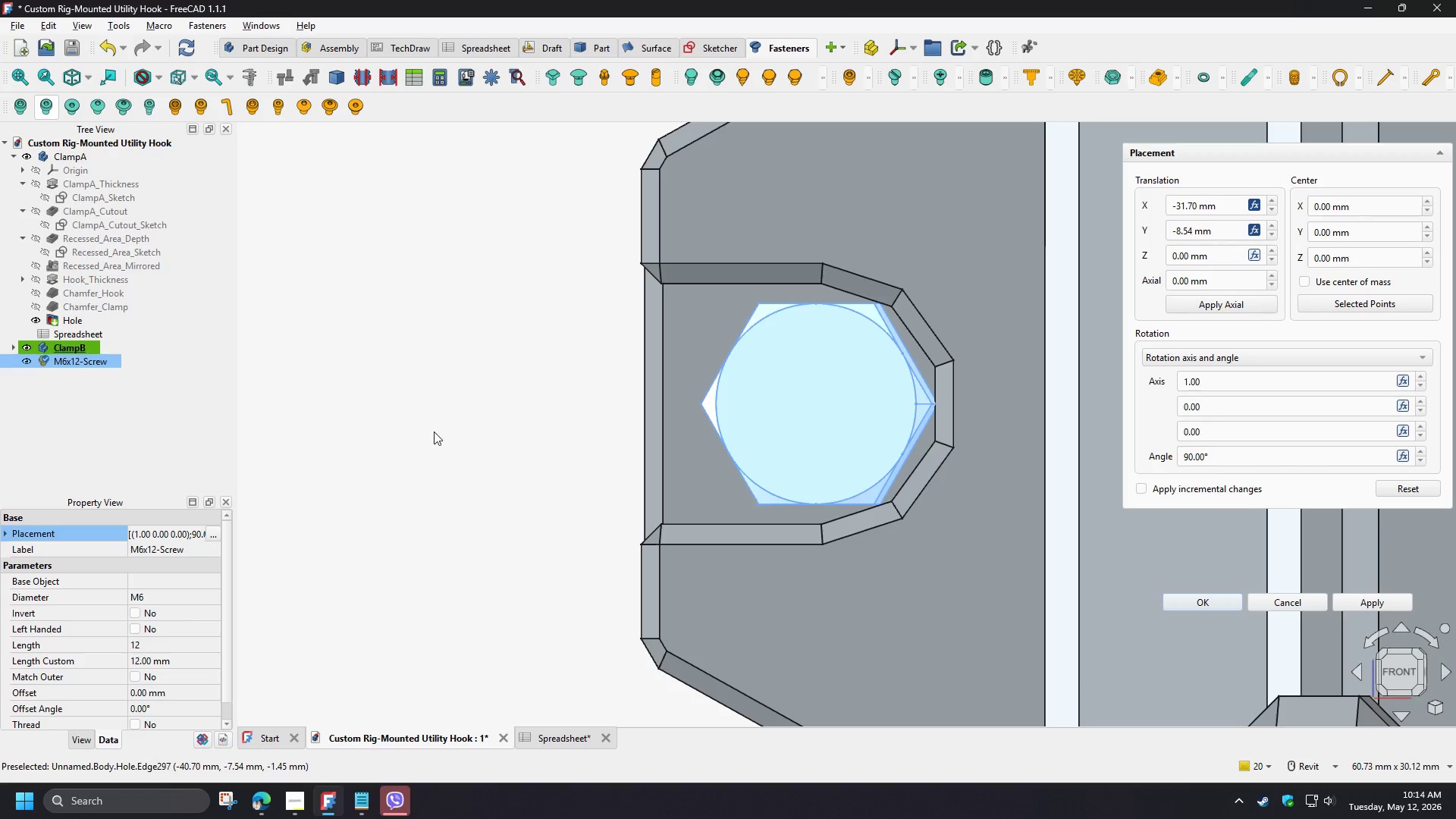 
left_click([1209, 599])
 